 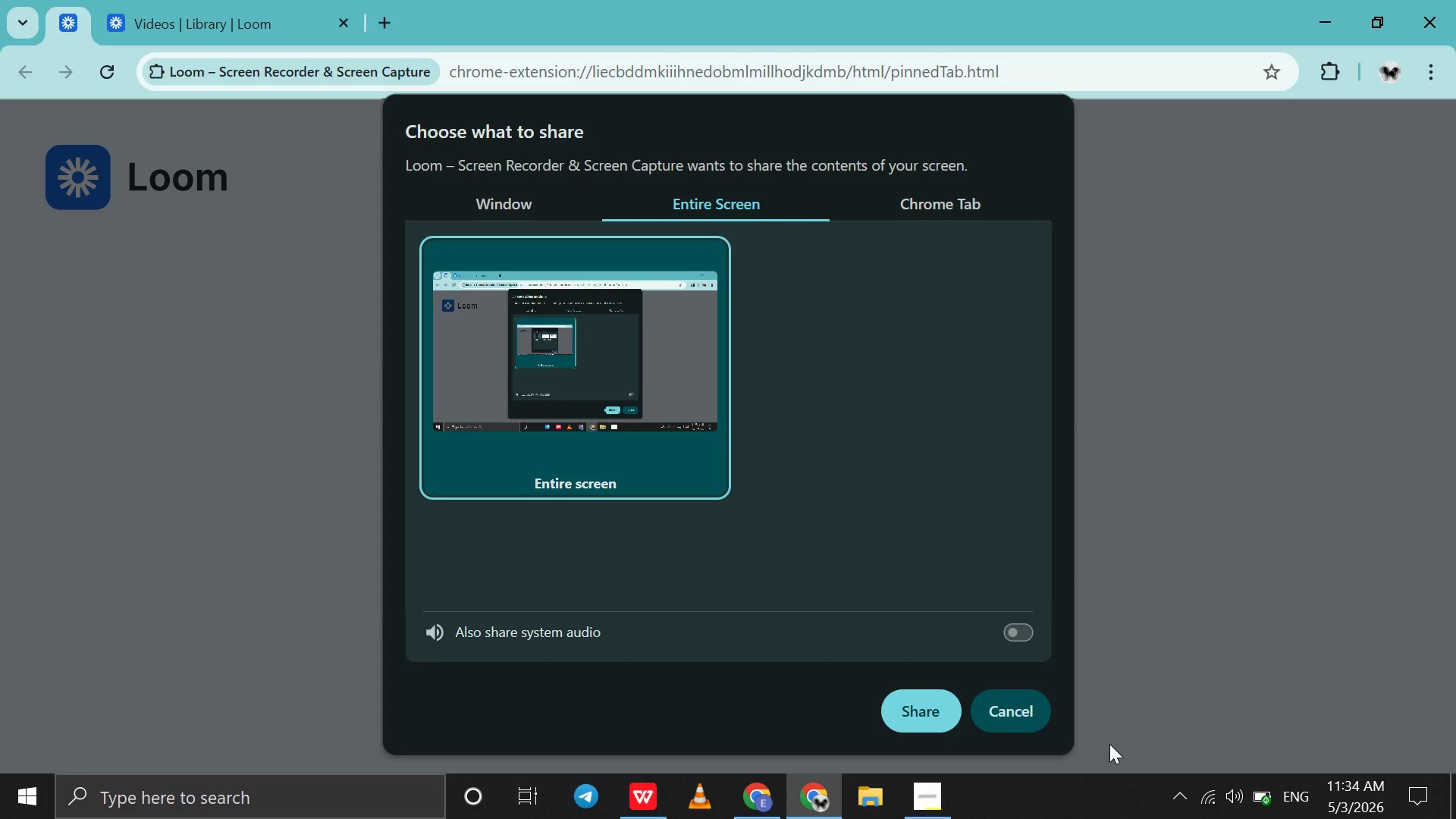 
left_click([934, 710])
 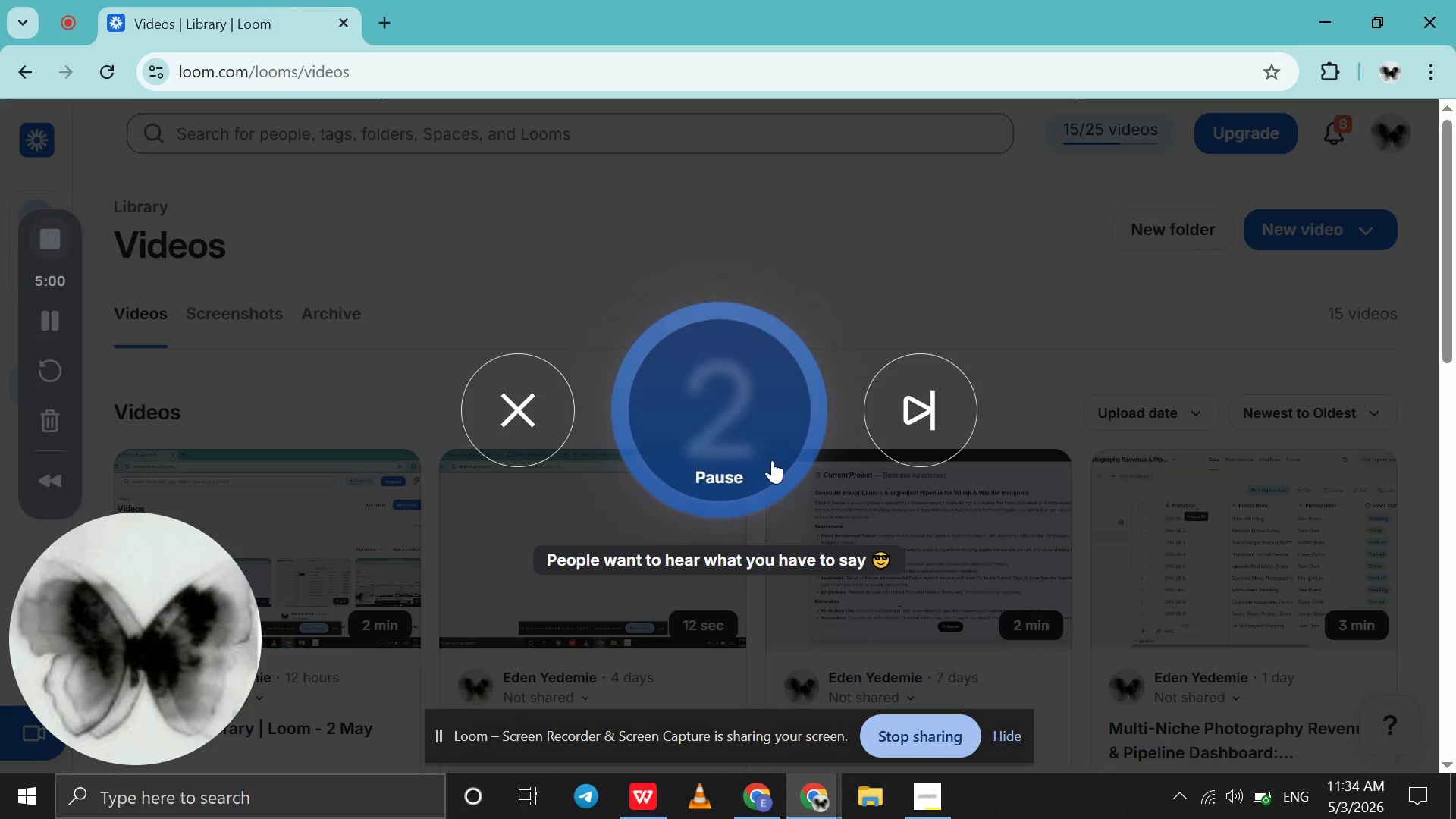 
mouse_move([780, 675])
 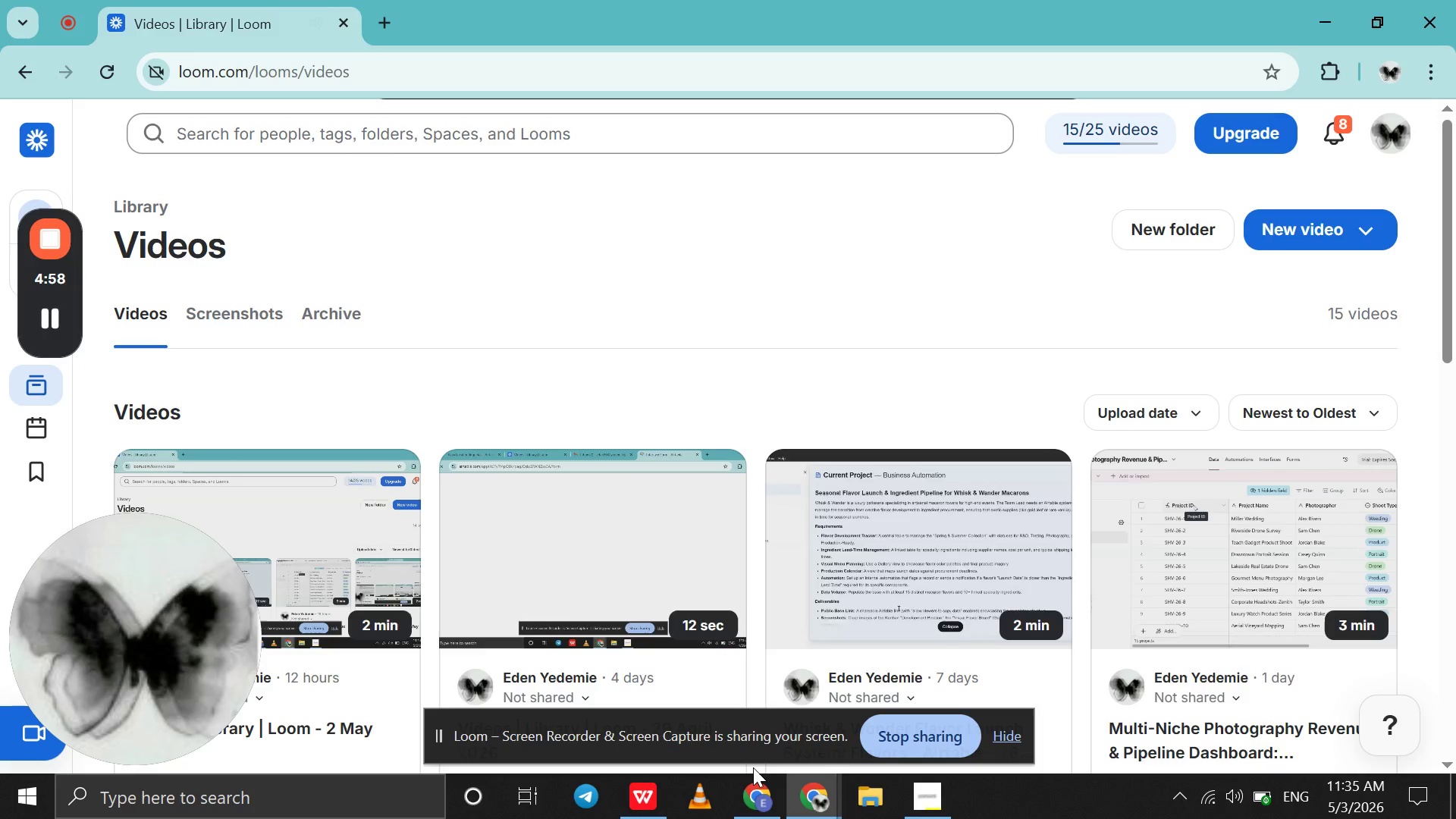 
left_click([757, 792])
 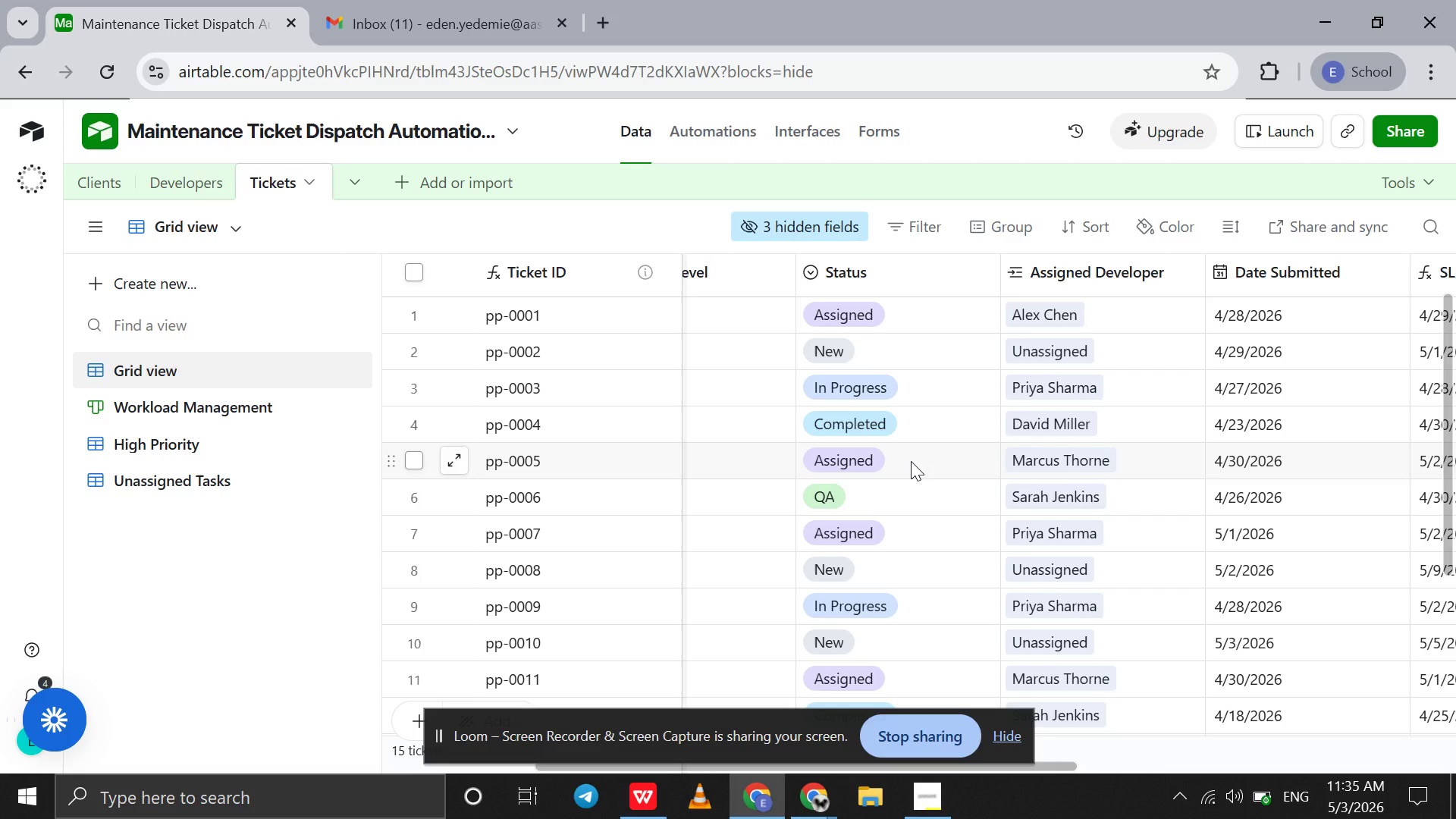 
scroll: coordinate [912, 461], scroll_direction: up, amount: 4.0
 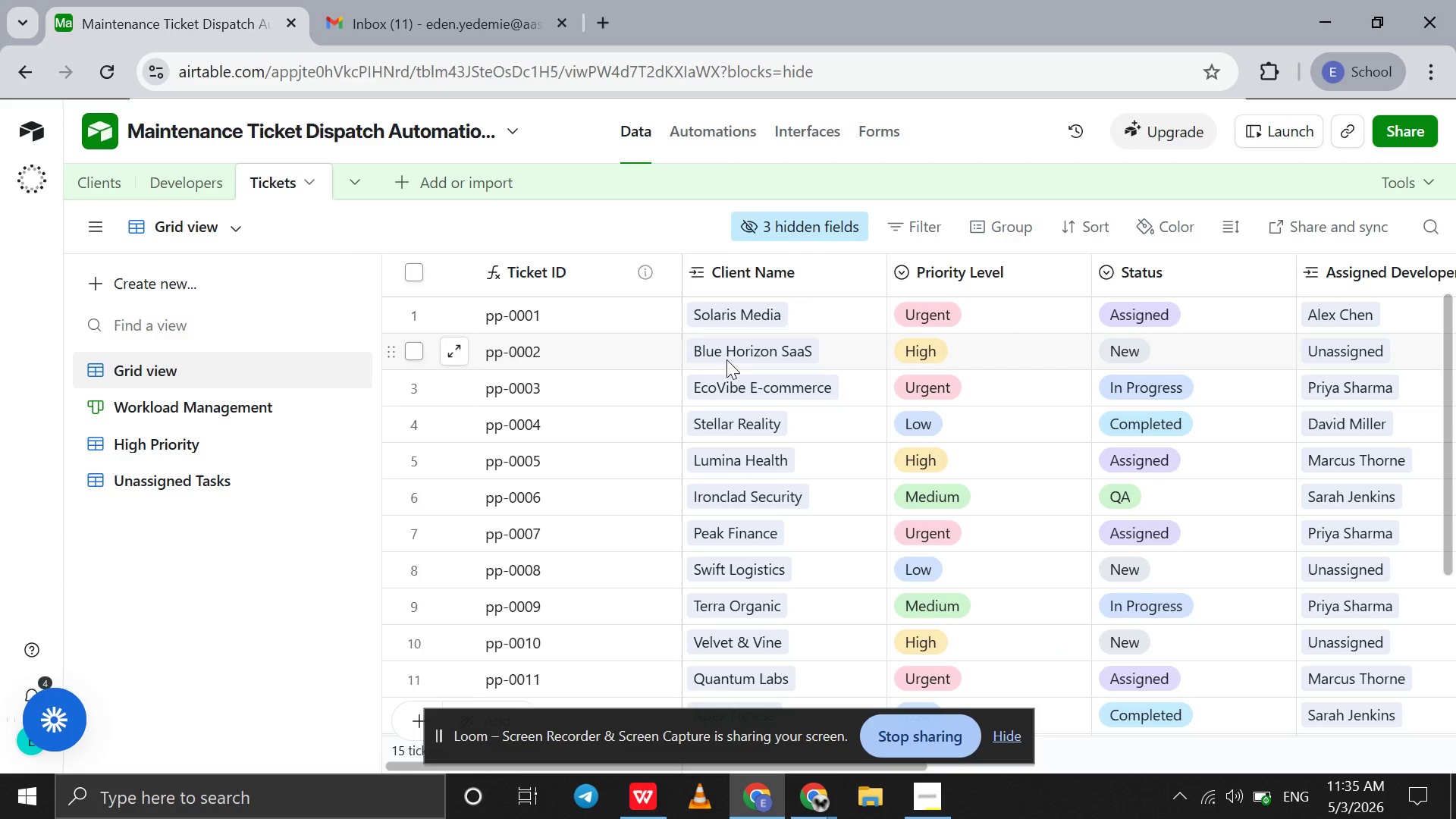 
left_click([732, 359])
 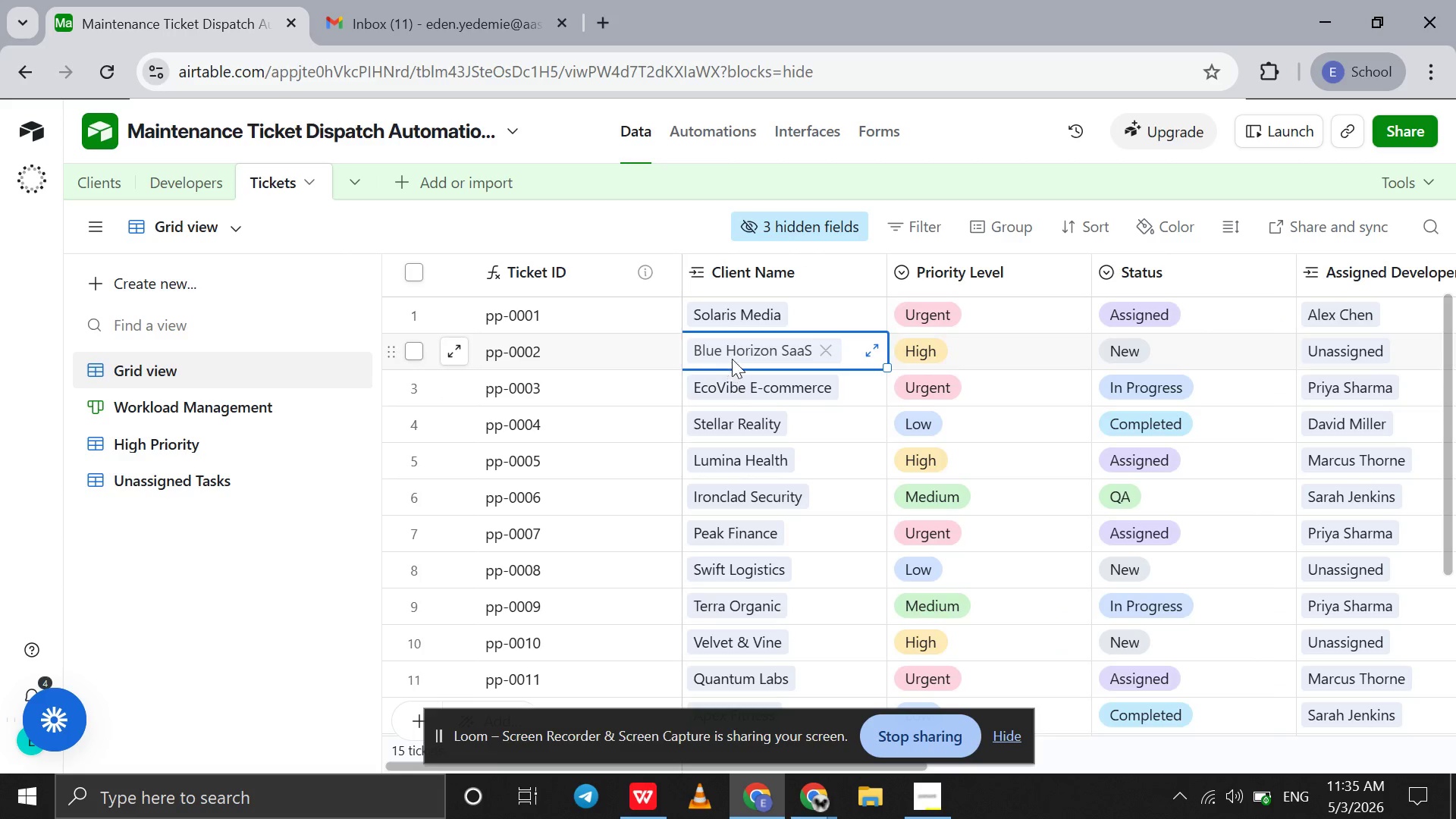 
scroll: coordinate [732, 359], scroll_direction: down, amount: 4.0
 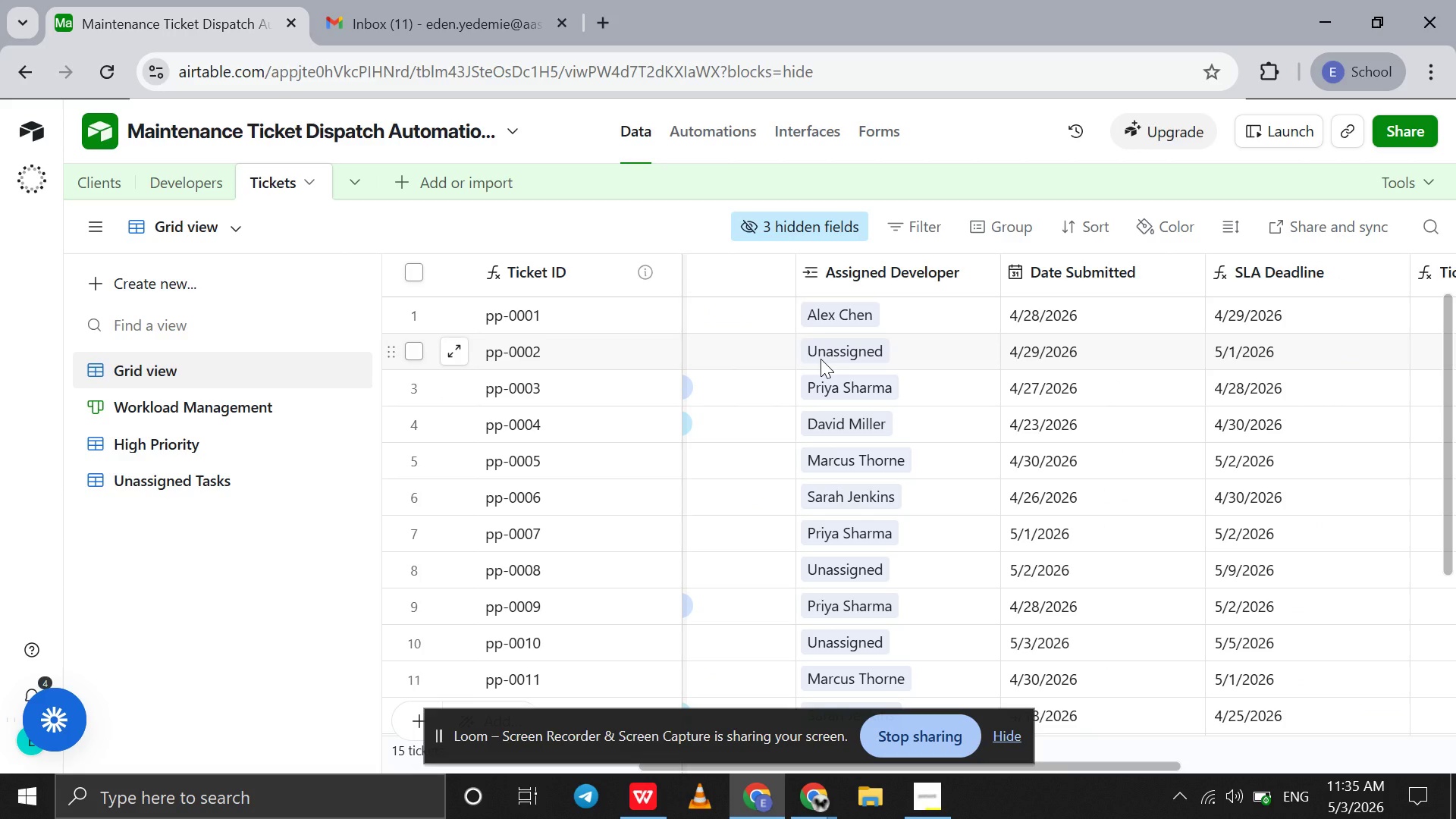 
scroll: coordinate [821, 359], scroll_direction: up, amount: 3.0
 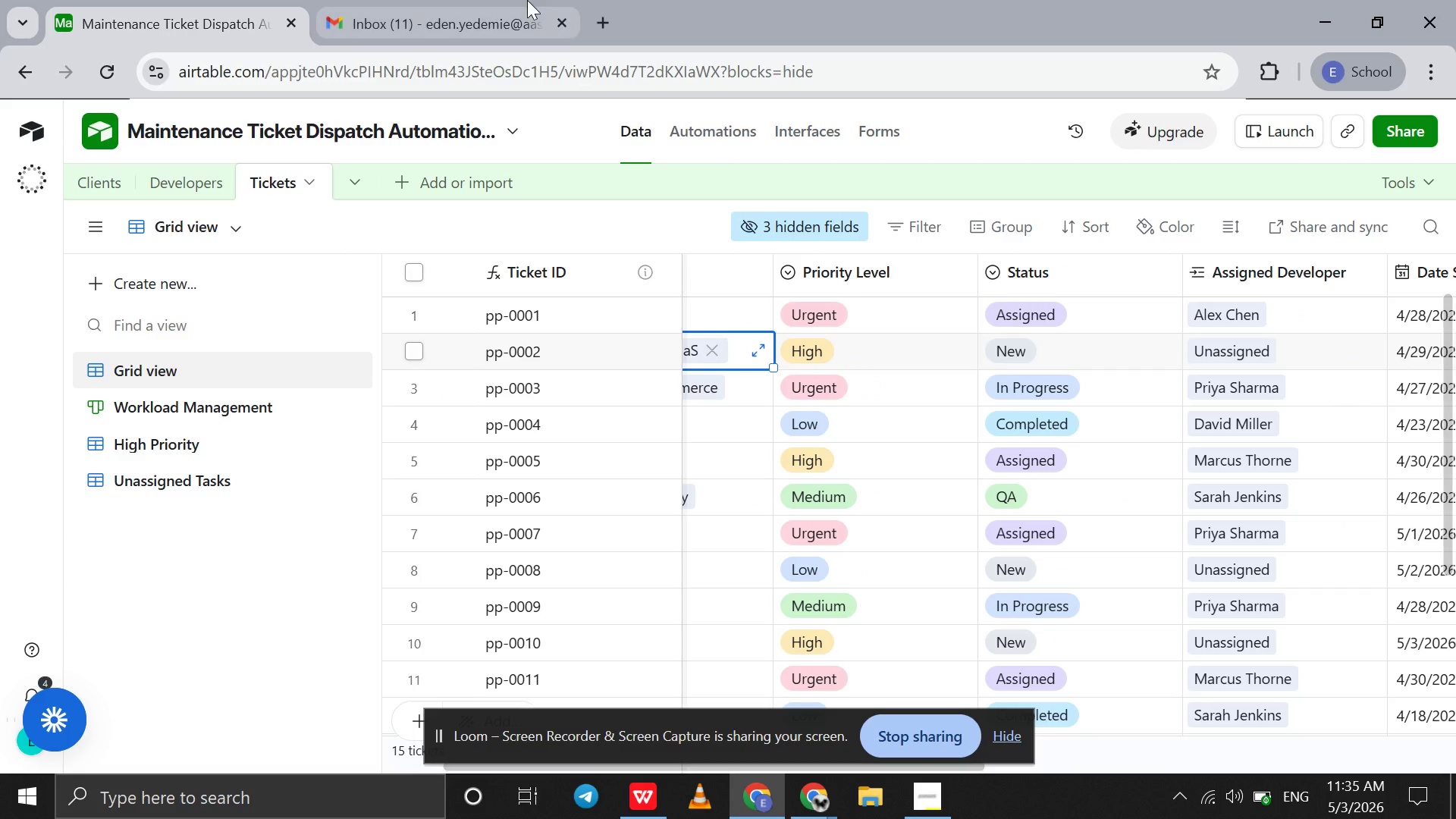 
left_click([527, 0])
 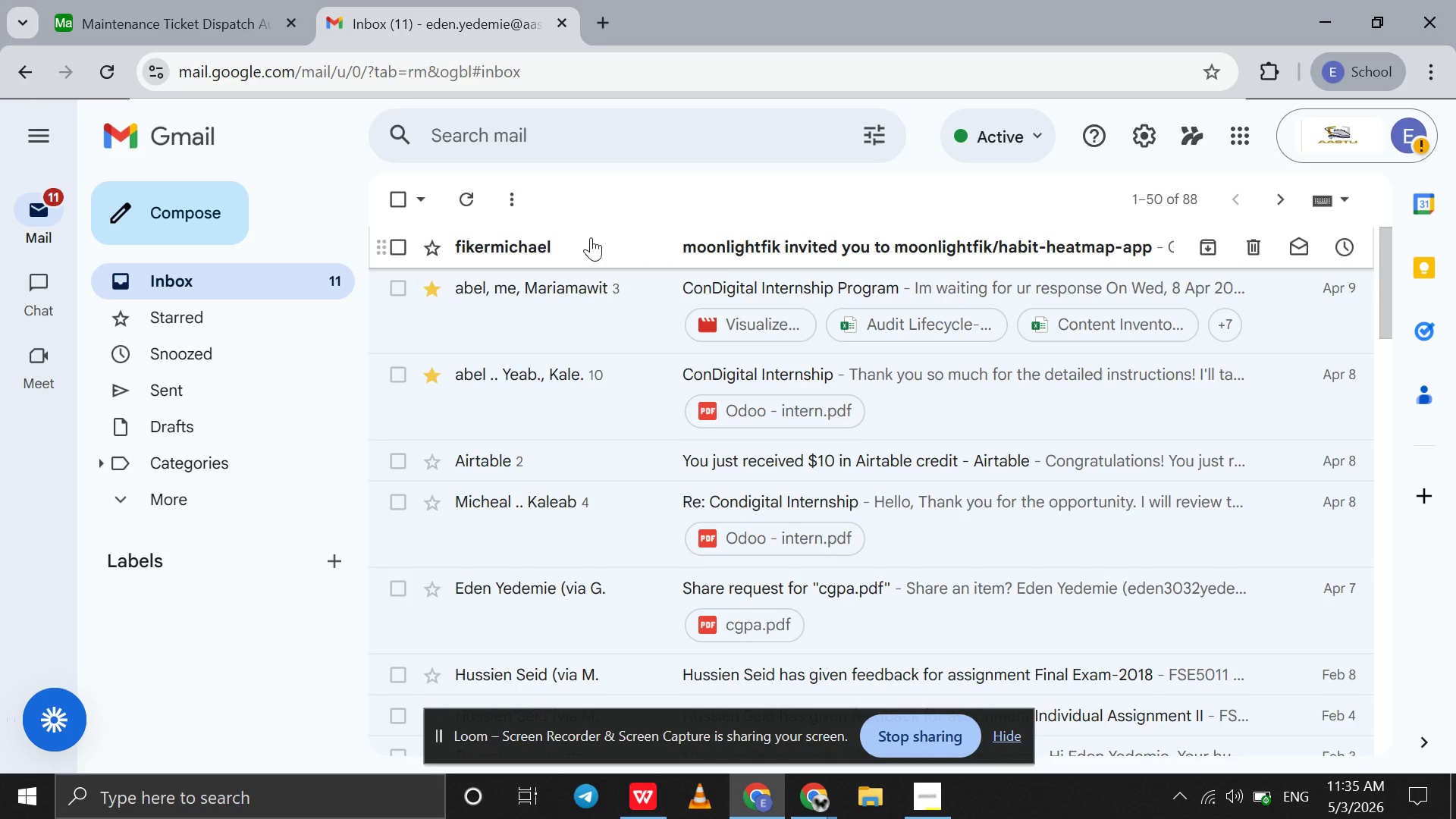 
left_click([139, 0])
 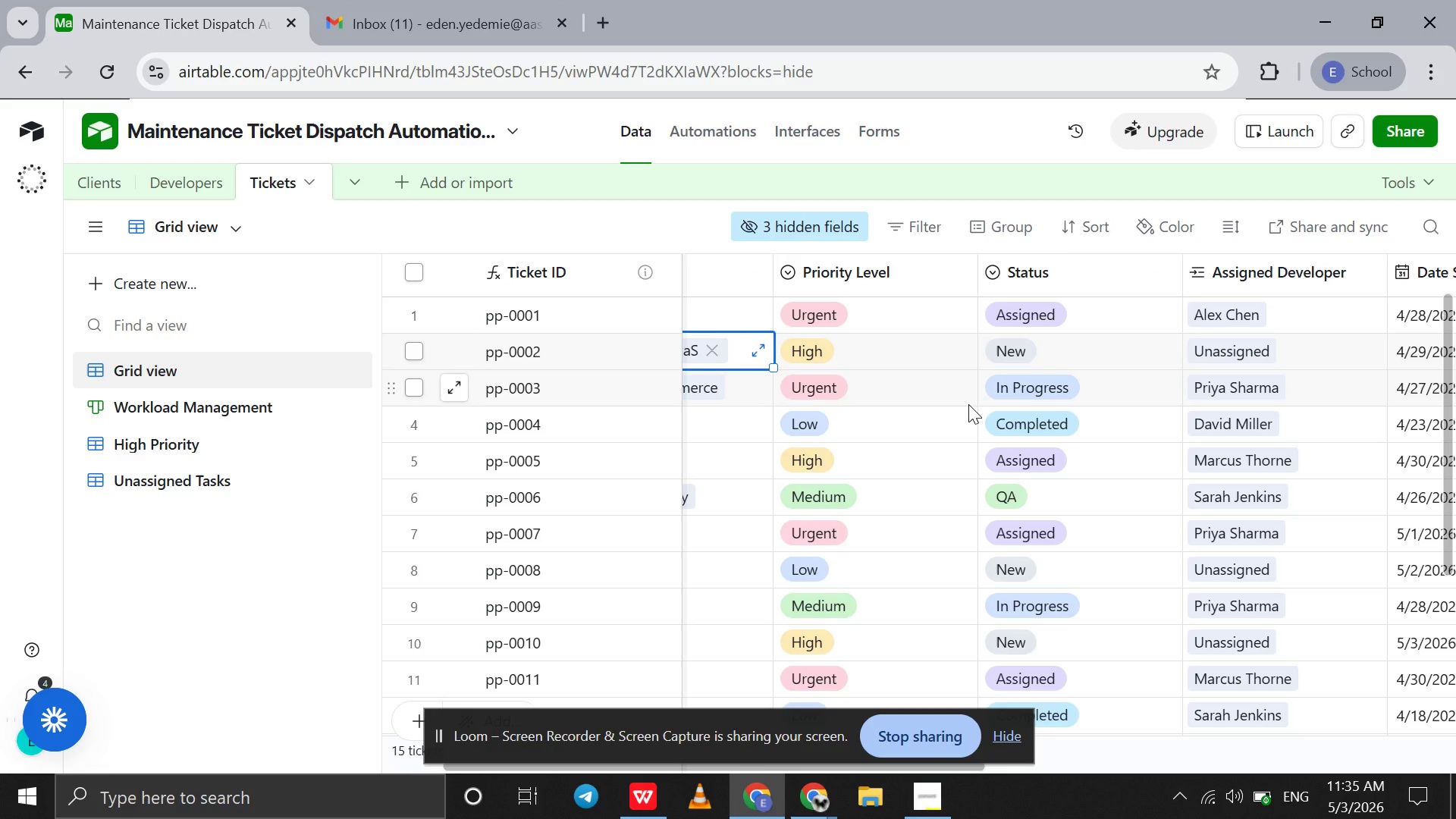 
scroll: coordinate [968, 404], scroll_direction: up, amount: 1.0
 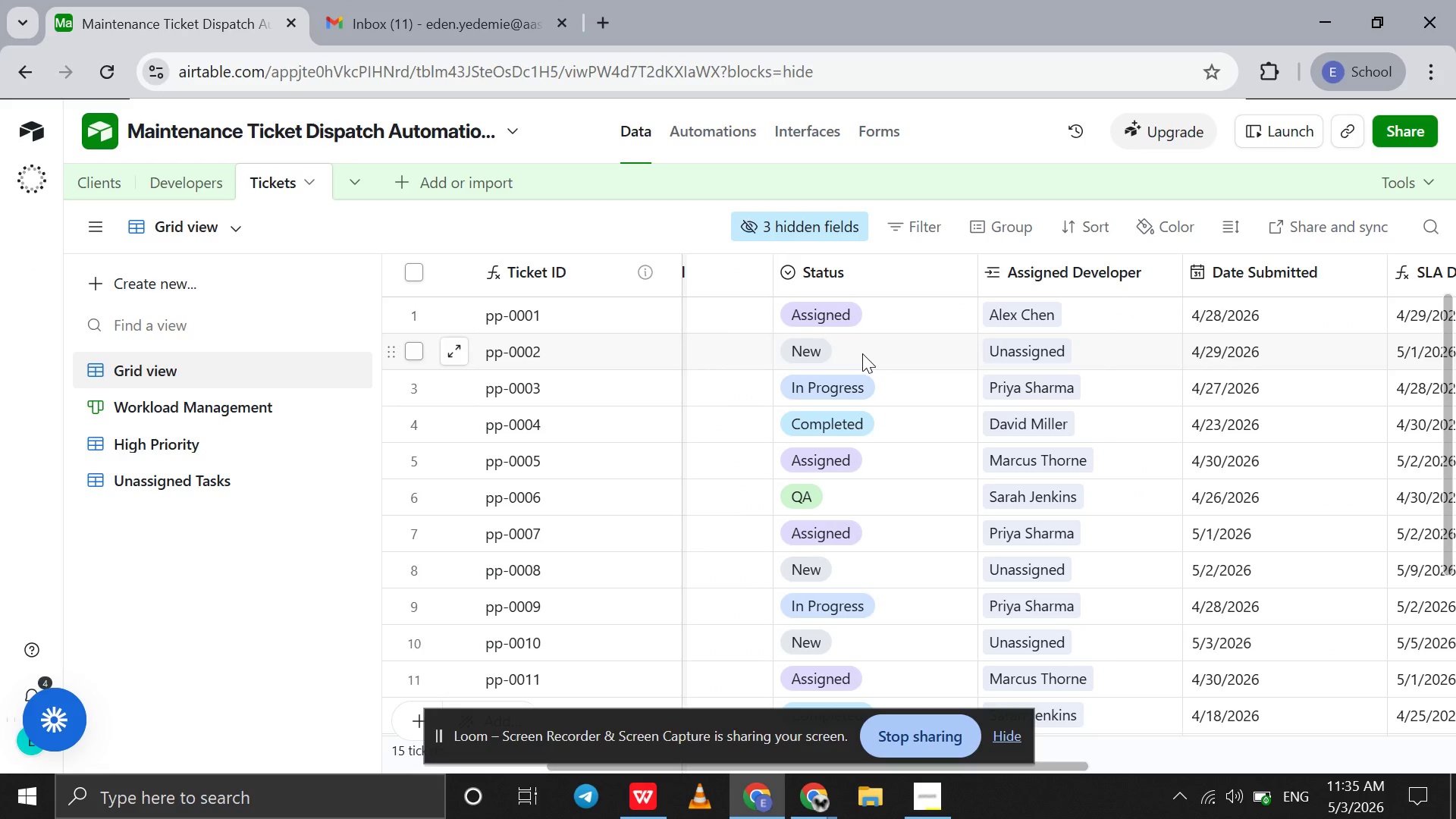 
double_click([862, 353])
 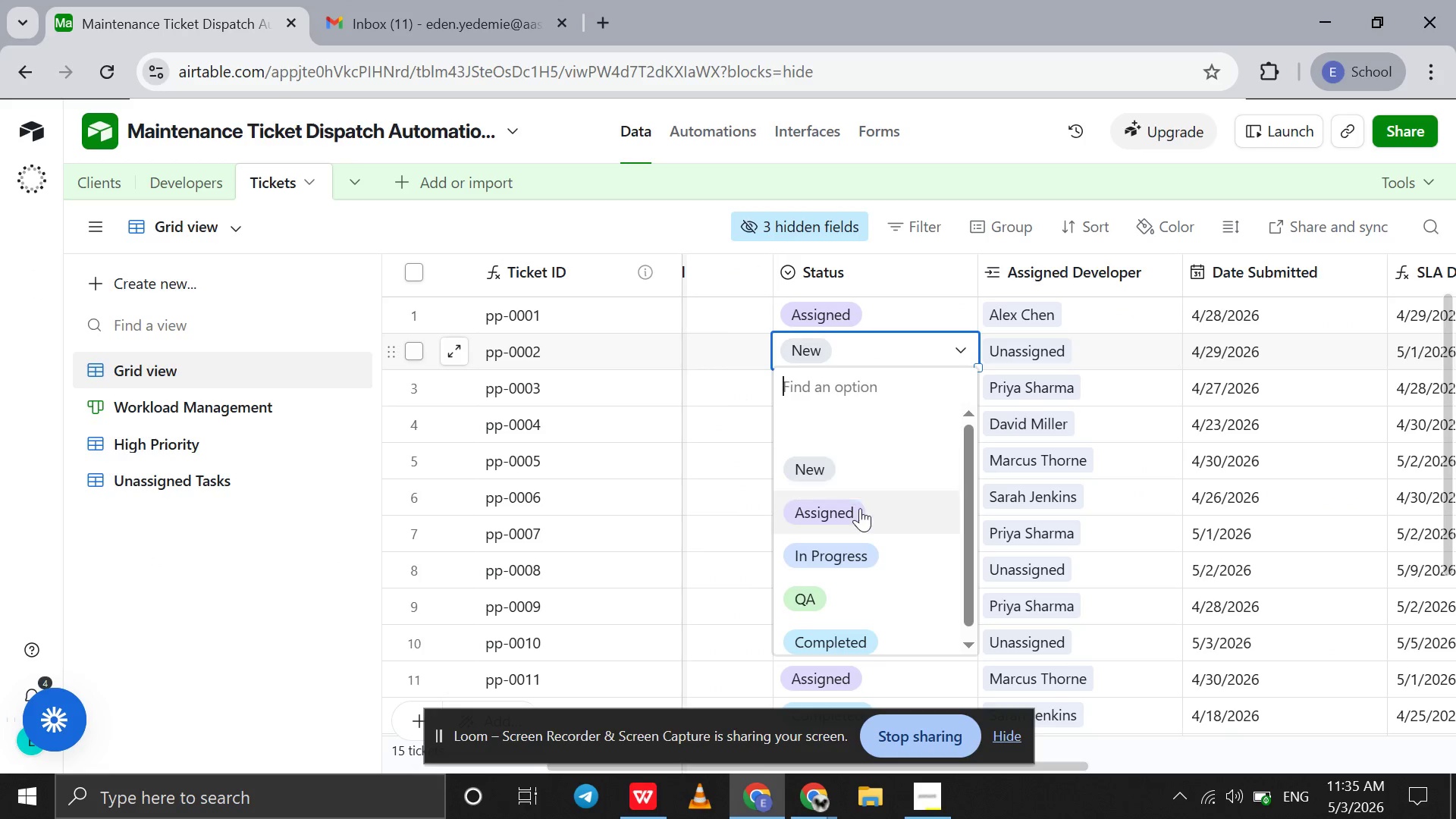 
left_click([860, 509])
 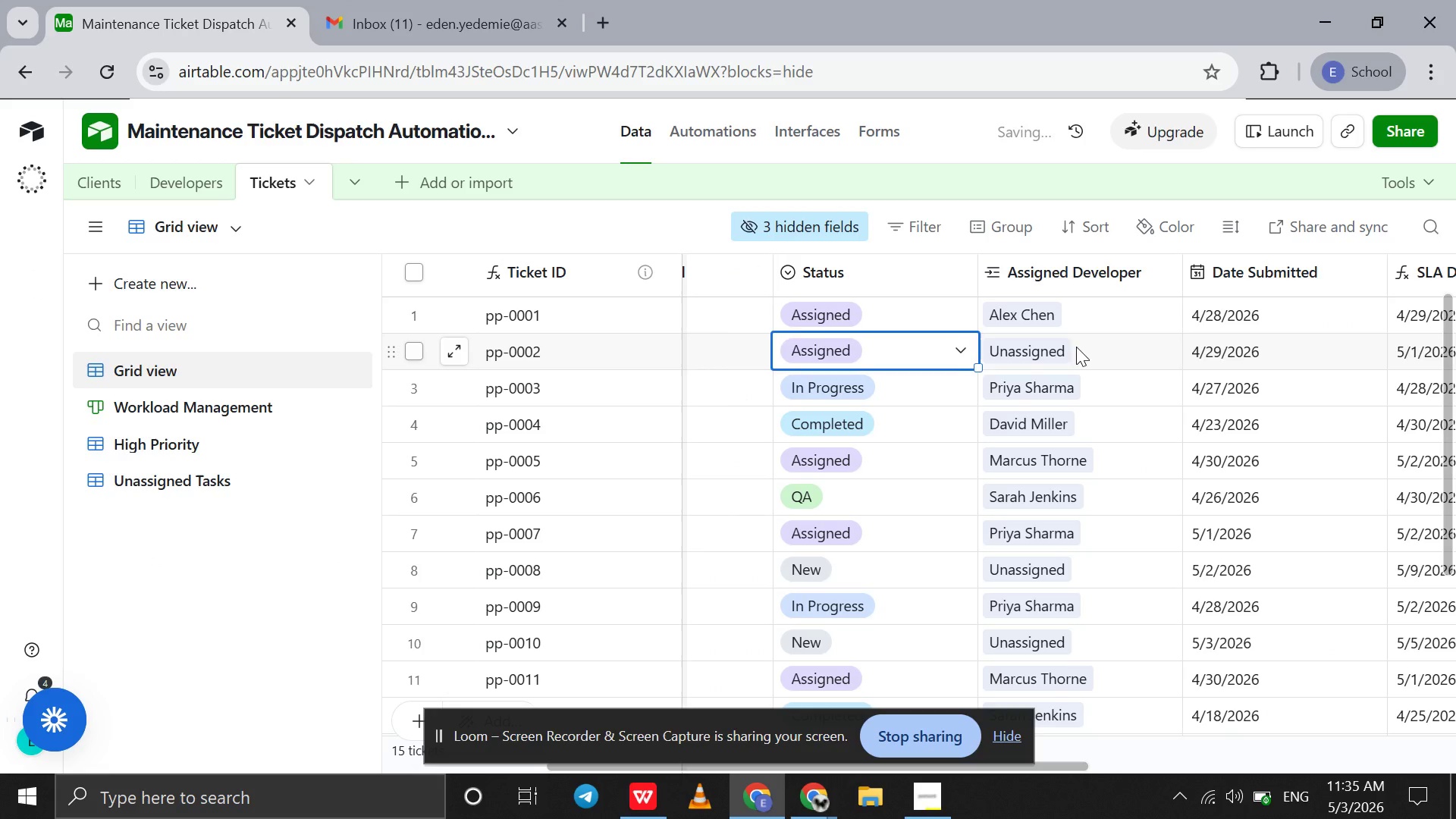 
double_click([1076, 347])
 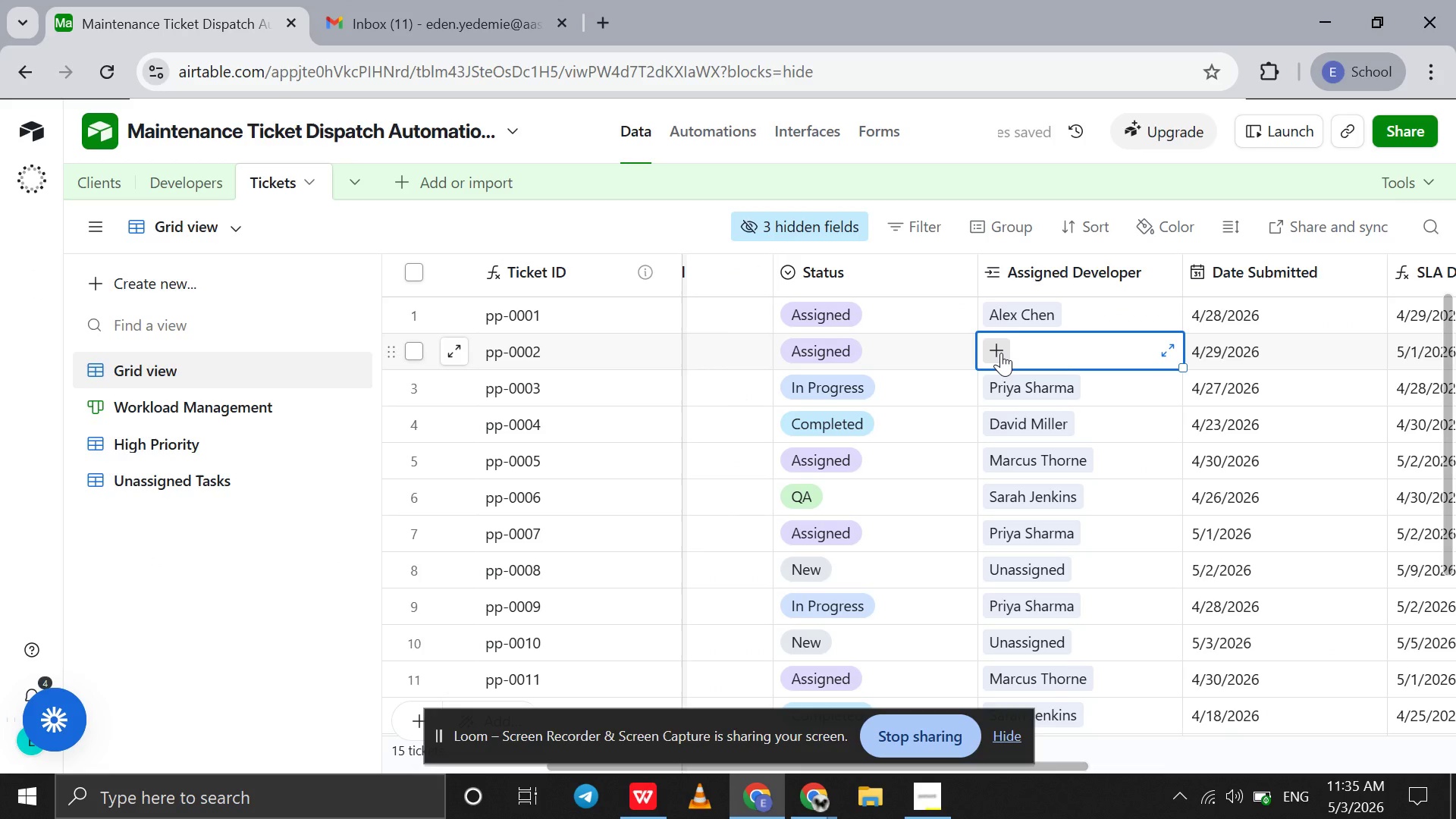 
left_click([1001, 353])
 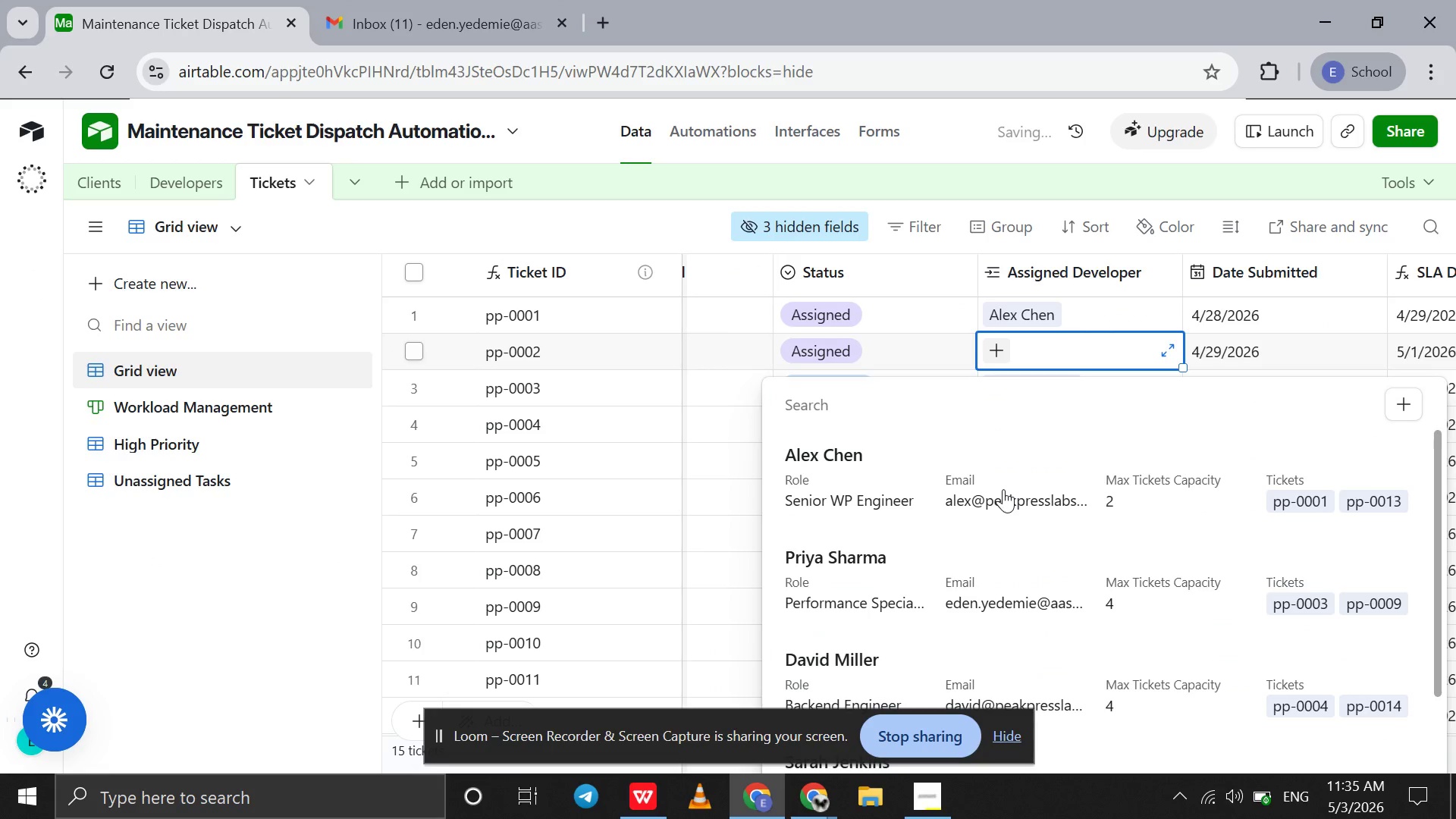 
scroll: coordinate [1003, 489], scroll_direction: down, amount: 1.0
 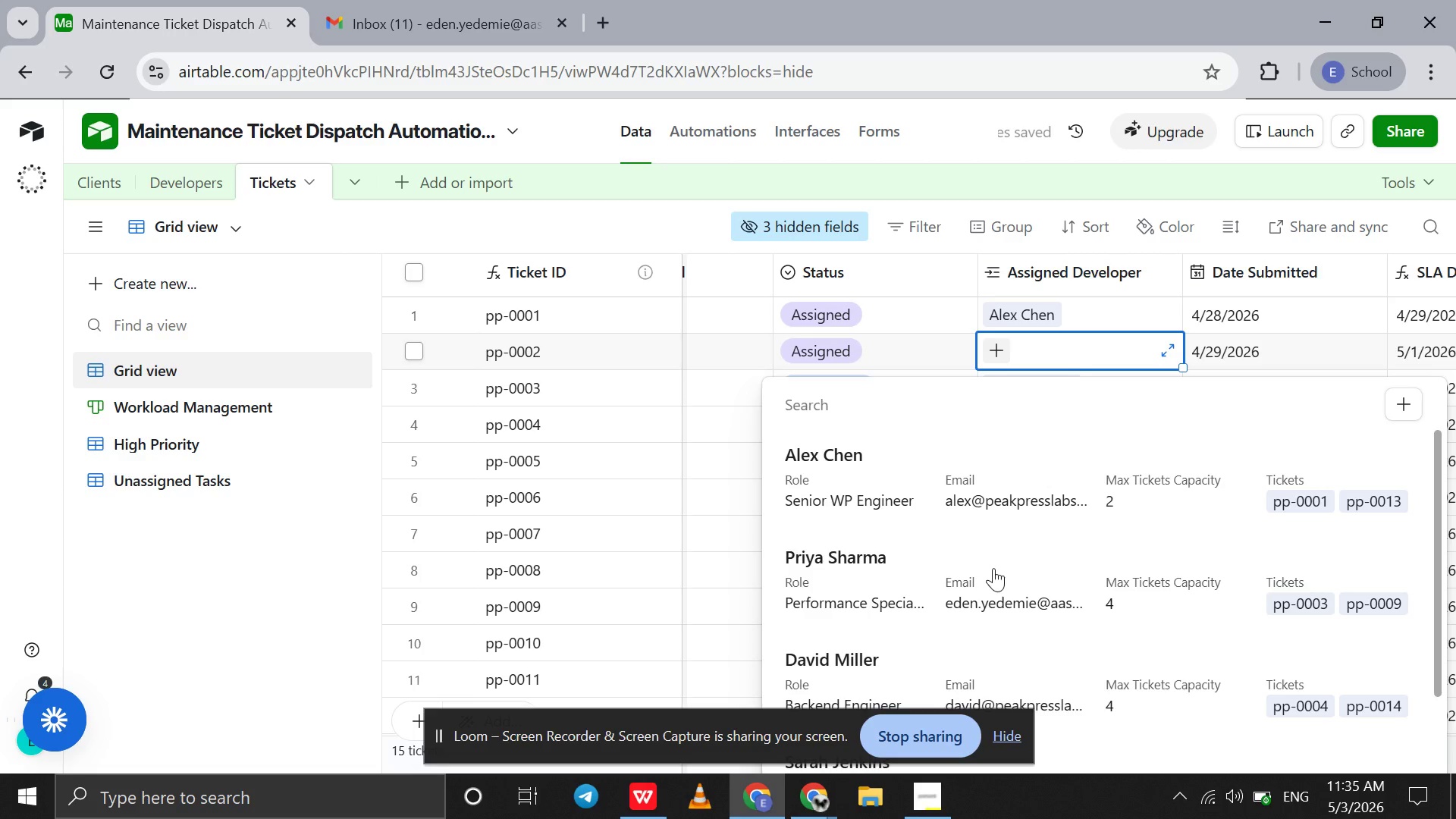 
left_click([993, 568])
 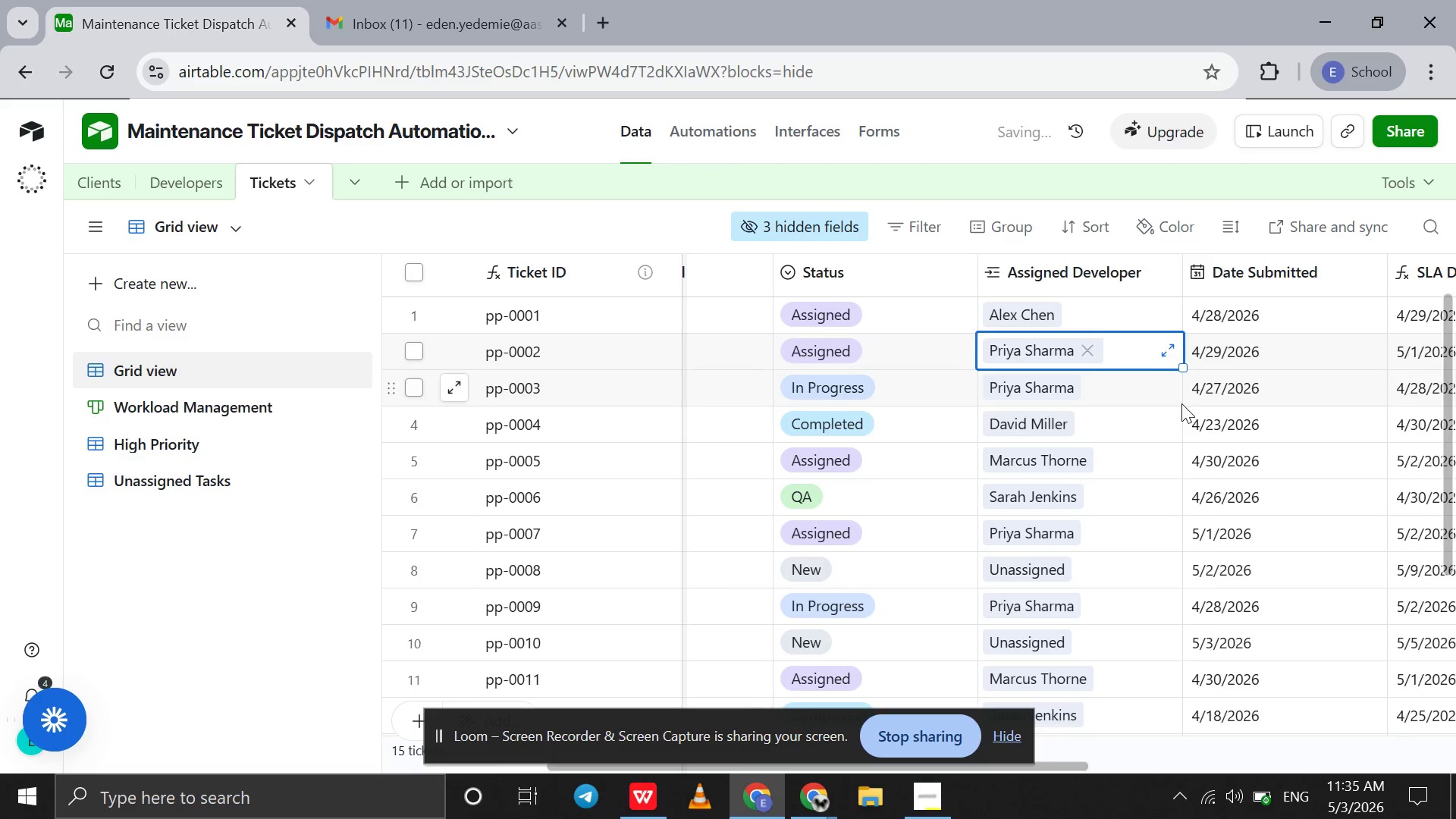 
scroll: coordinate [1181, 403], scroll_direction: down, amount: 4.0
 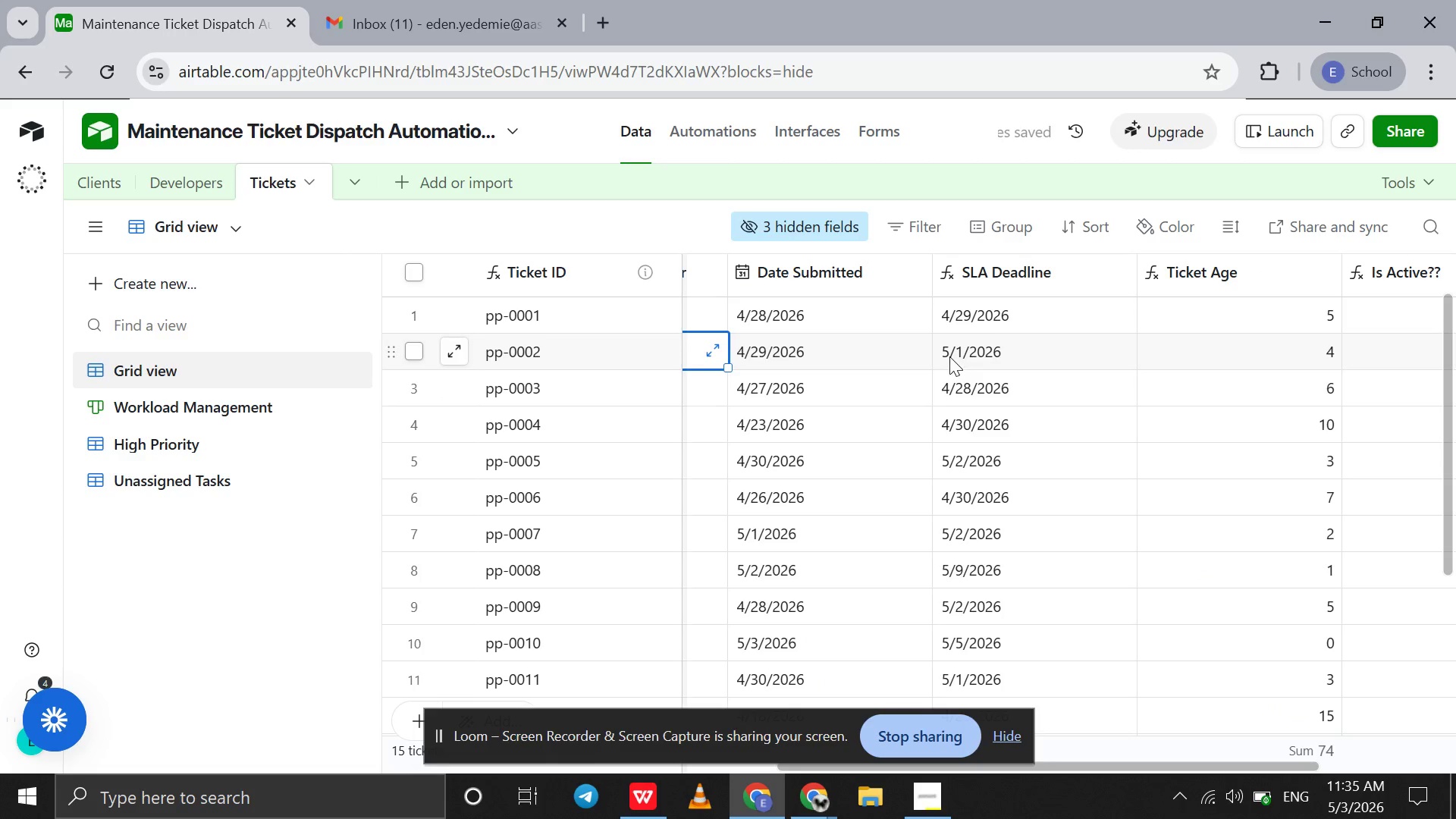 
left_click([949, 356])
 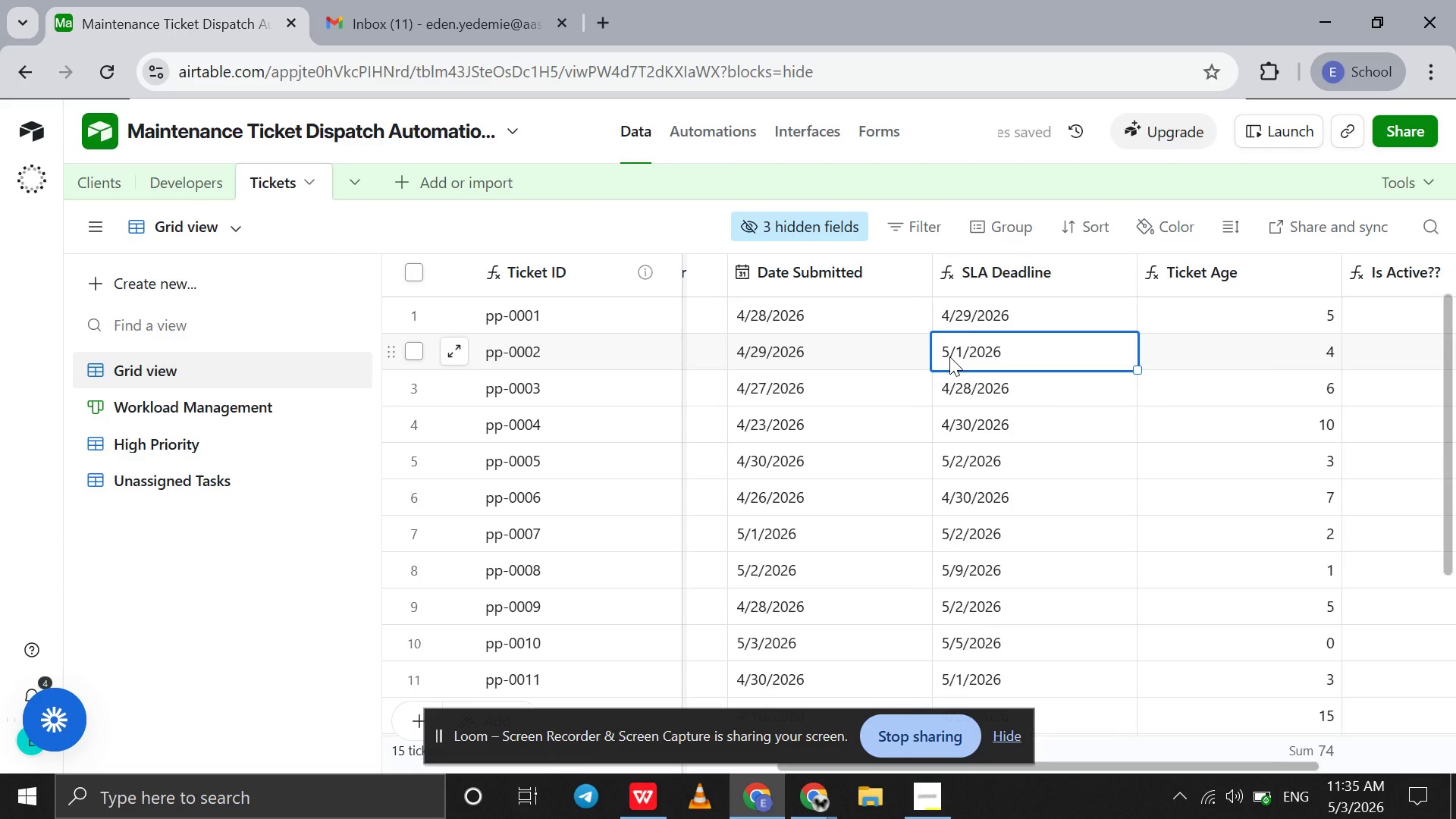 
scroll: coordinate [949, 356], scroll_direction: down, amount: 1.0
 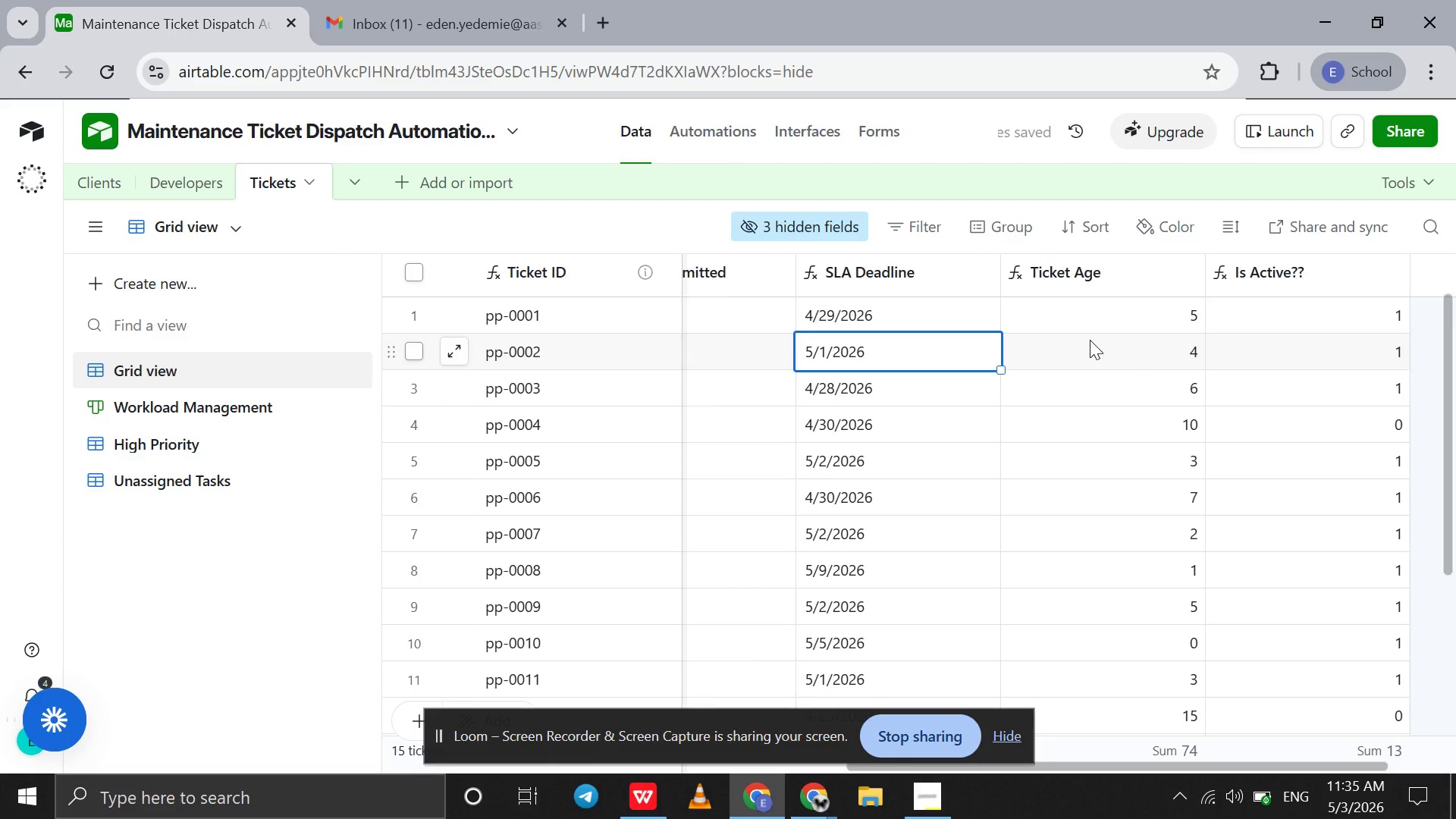 
left_click([1090, 340])
 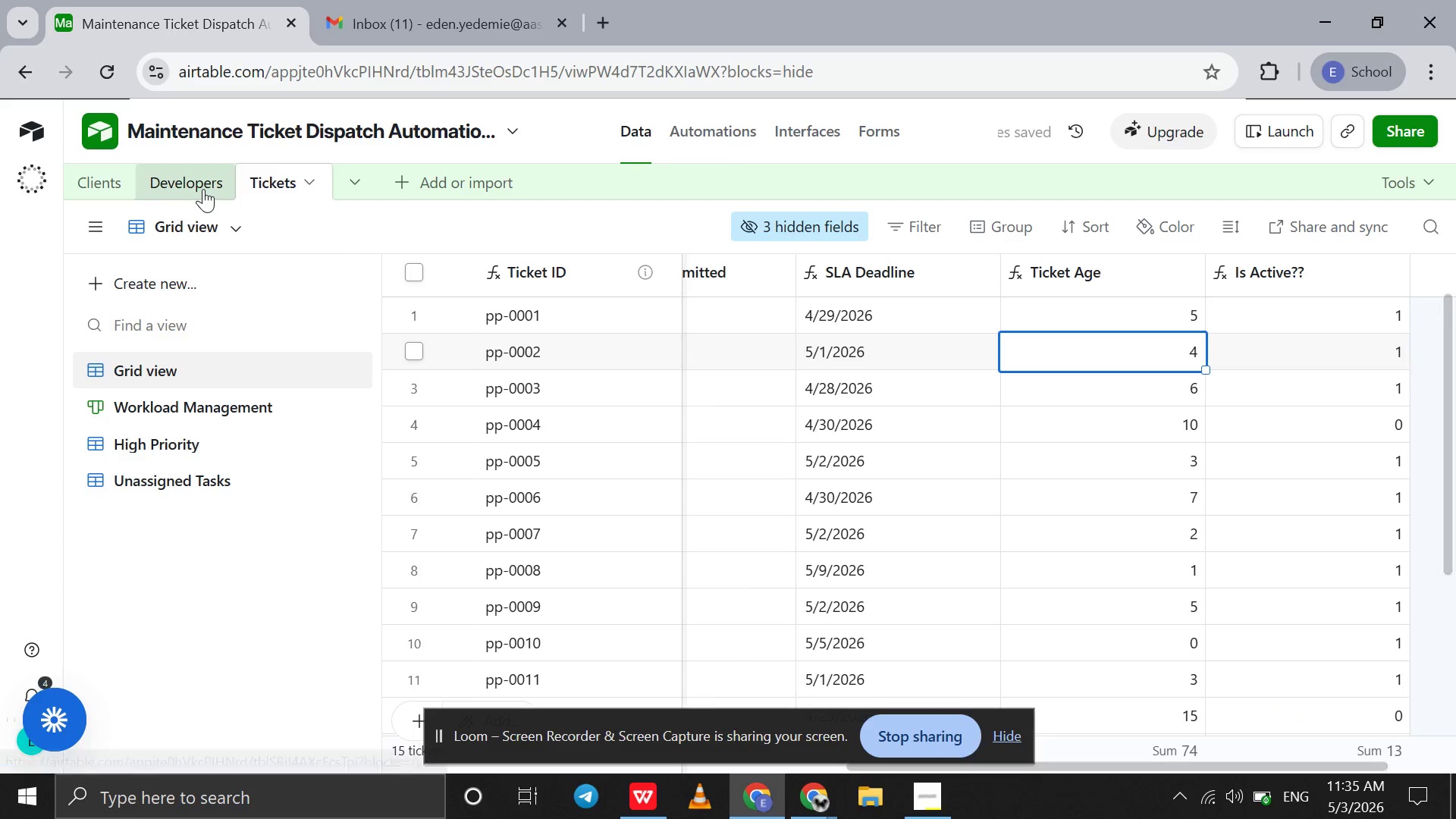 
left_click([203, 189])
 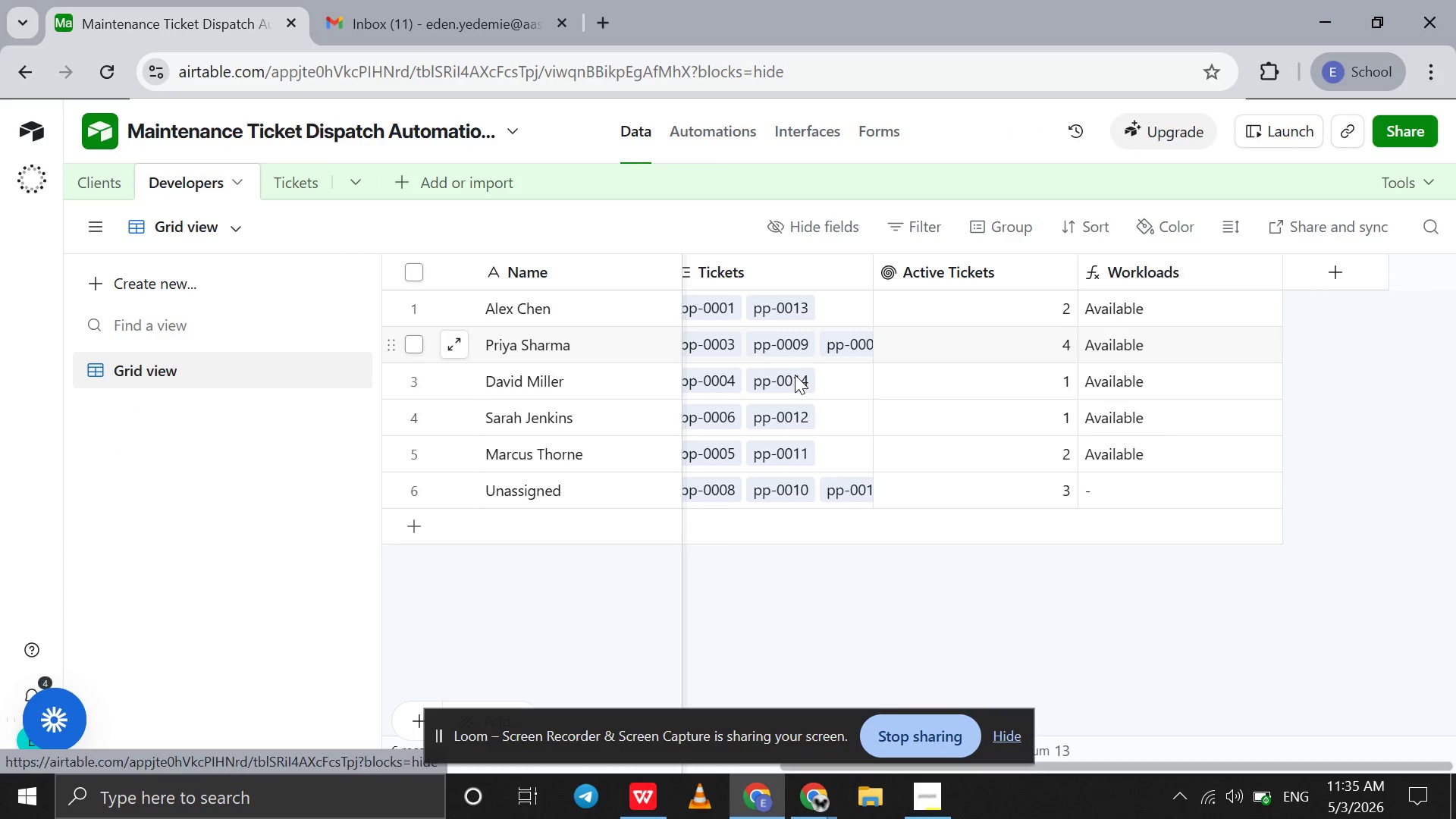 
scroll: coordinate [795, 375], scroll_direction: up, amount: 2.0
 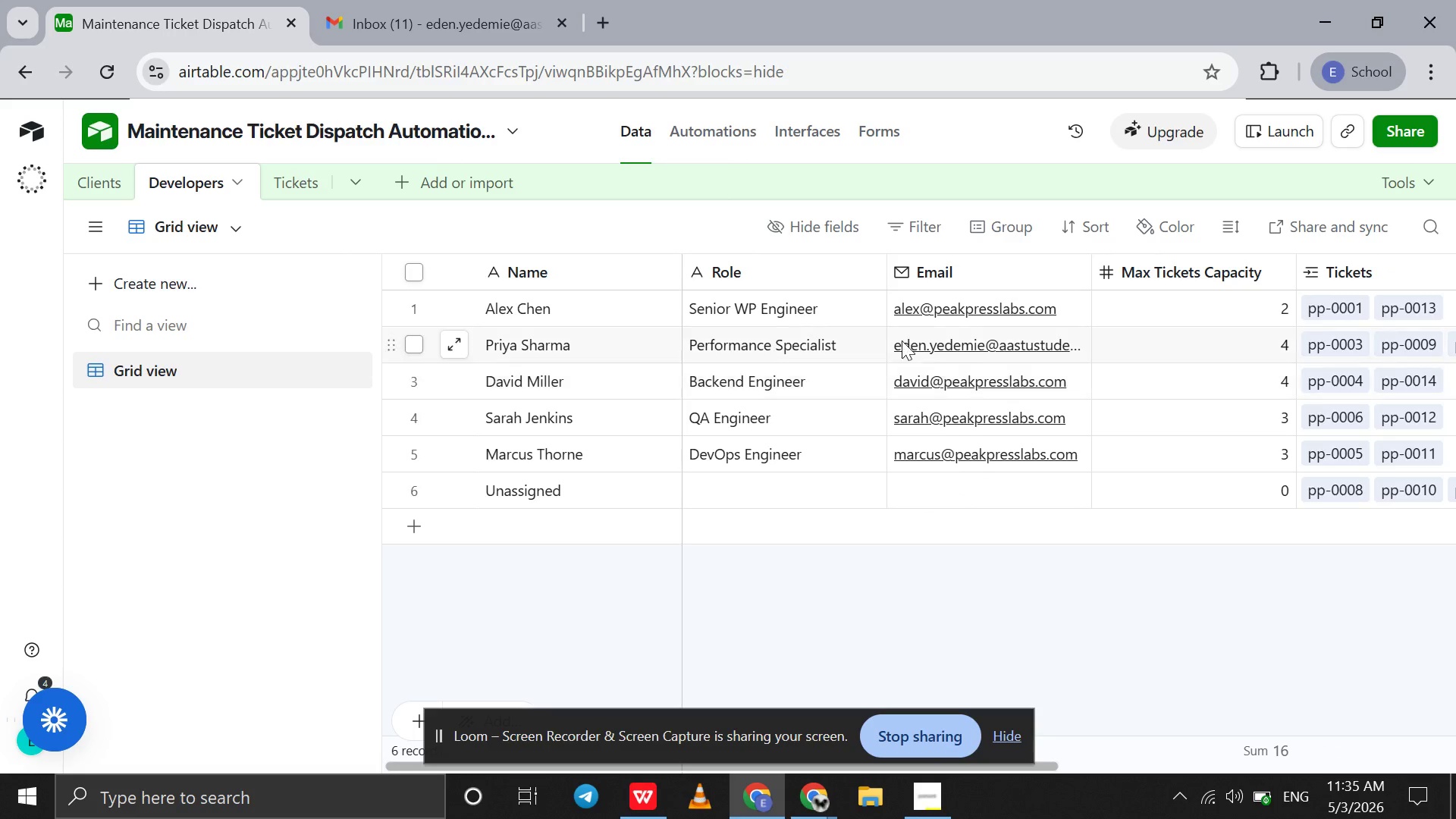 
scroll: coordinate [984, 337], scroll_direction: down, amount: 4.0
 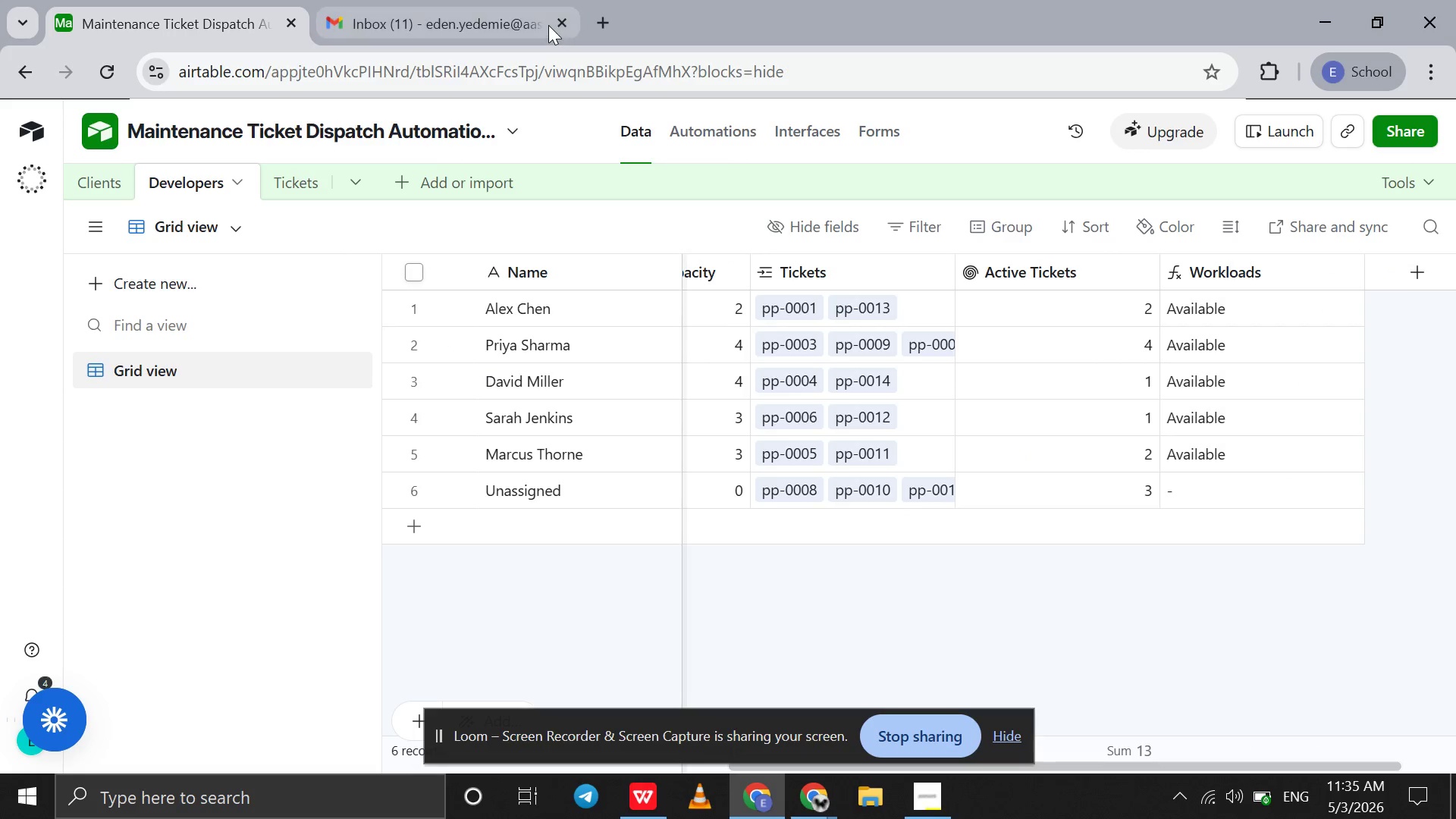 
left_click([453, 0])
 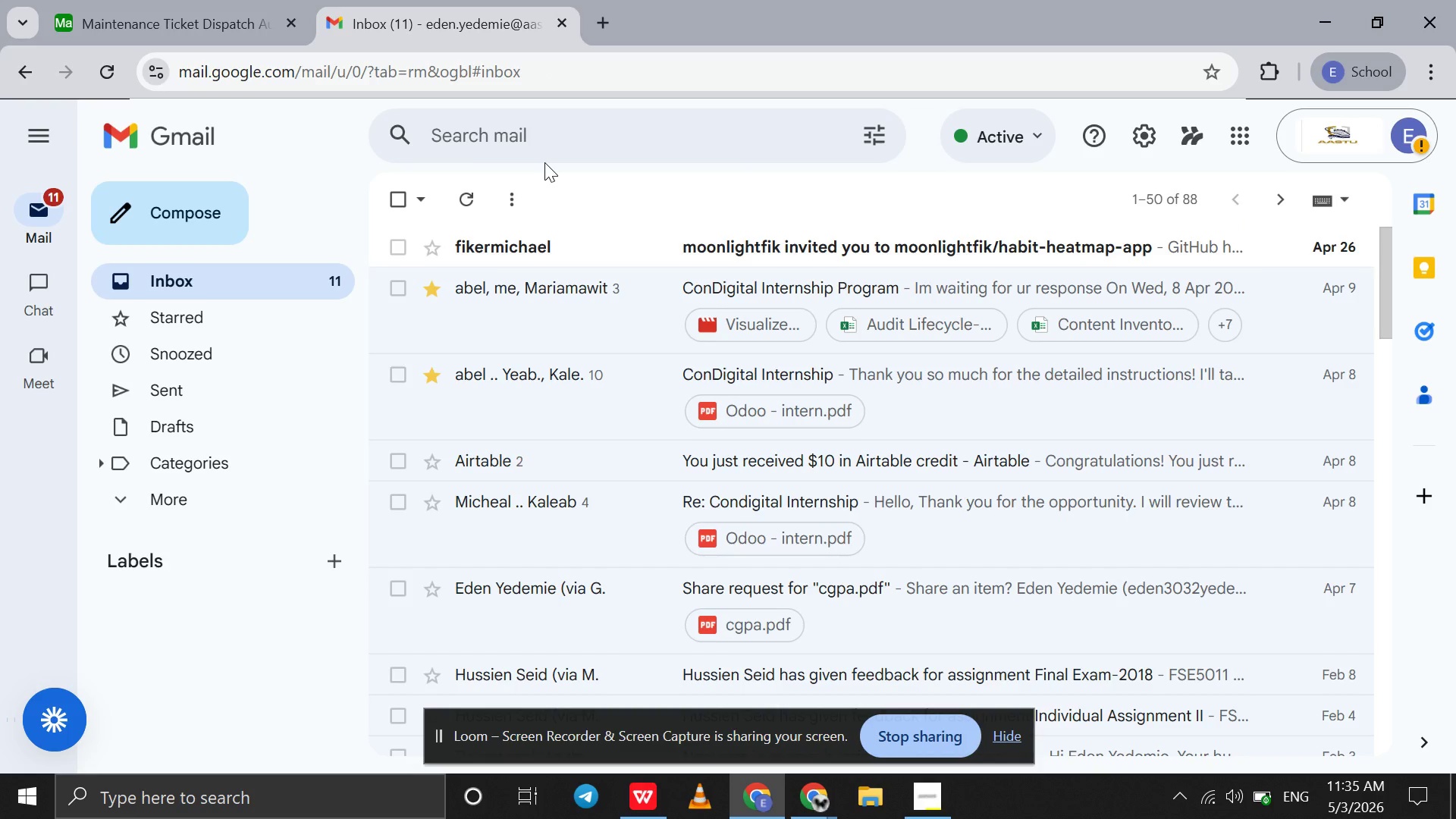 
scroll: coordinate [544, 162], scroll_direction: up, amount: 13.0
 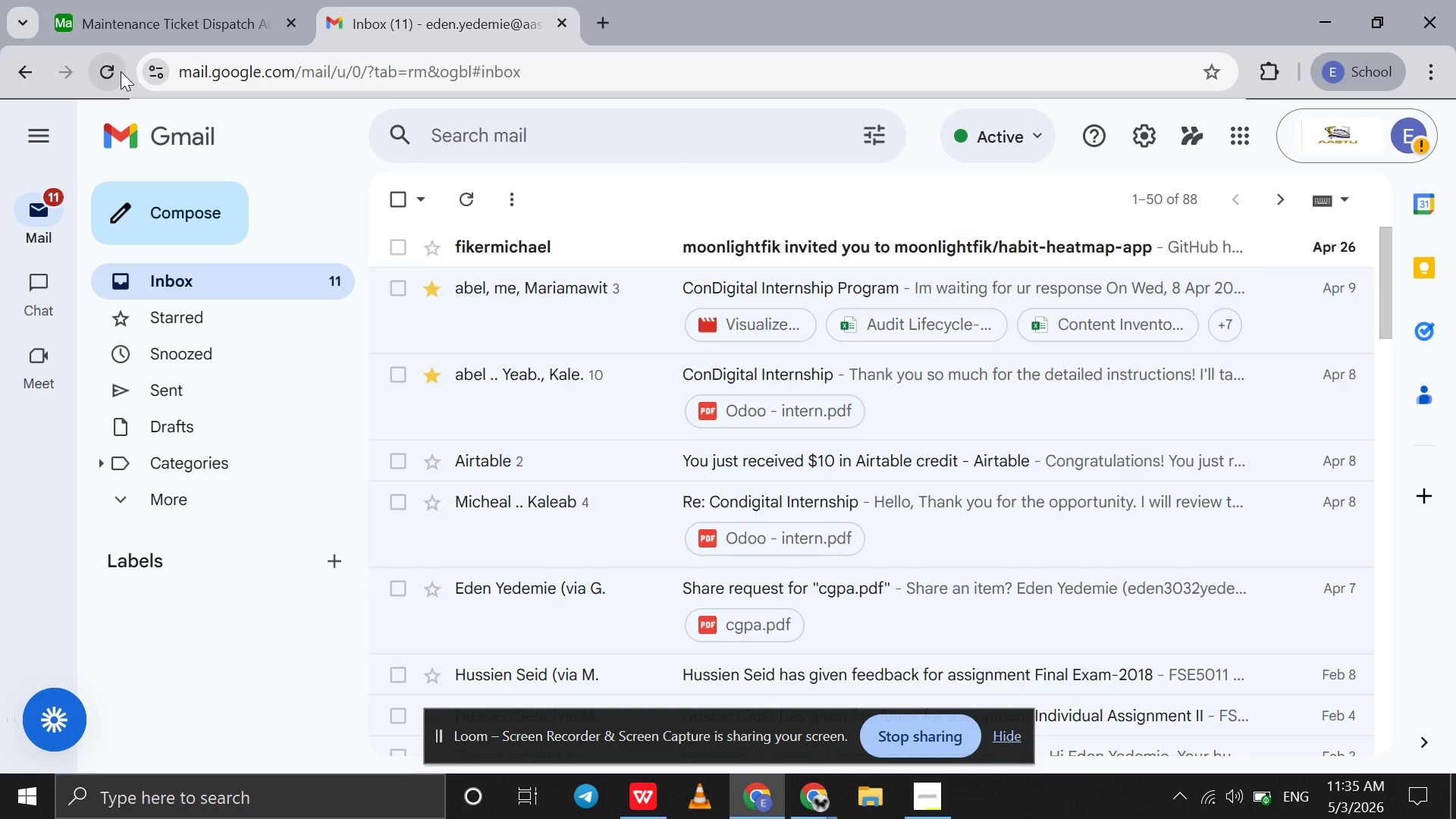 
left_click([120, 71])
 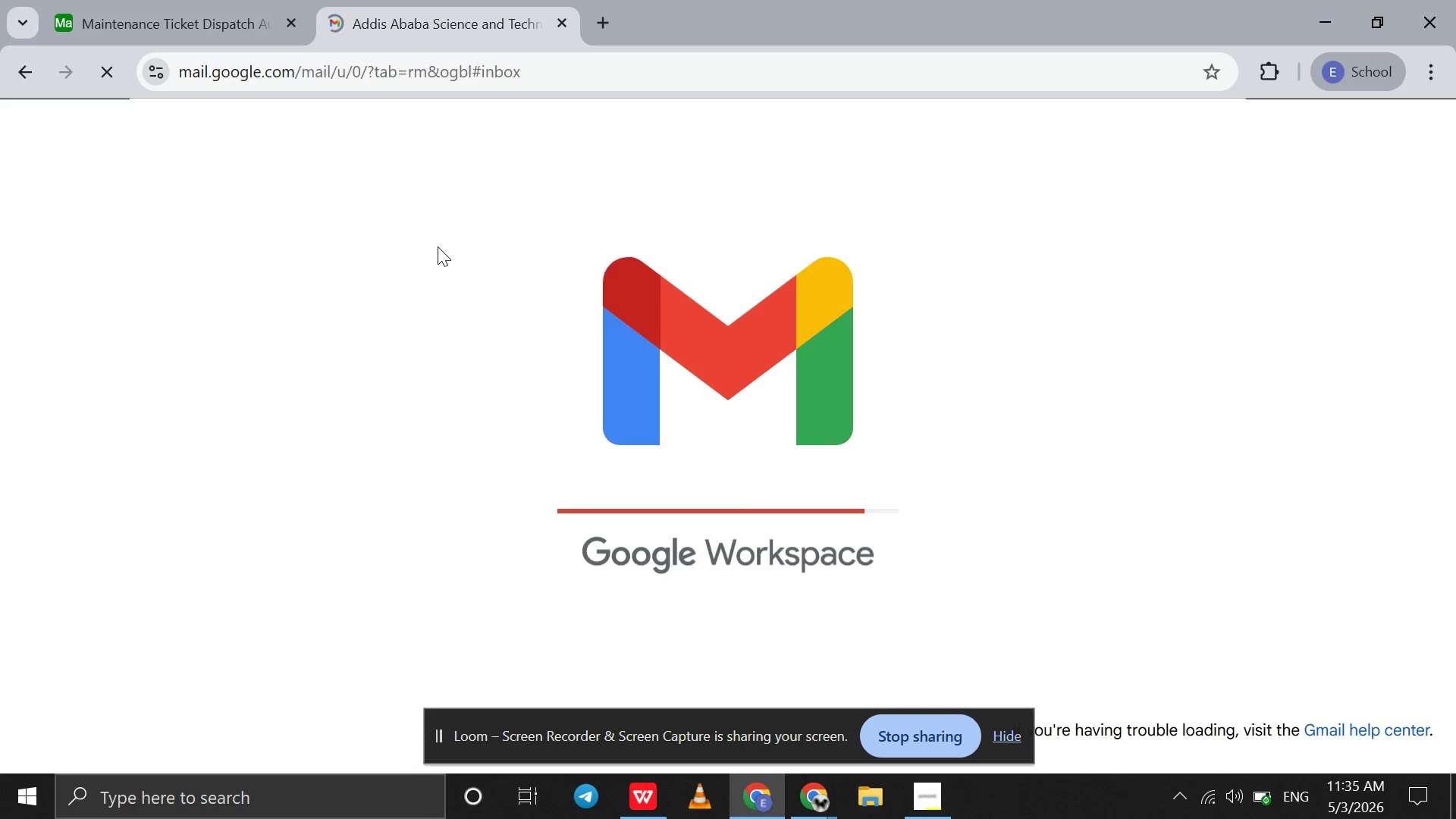 
wait(13.51)
 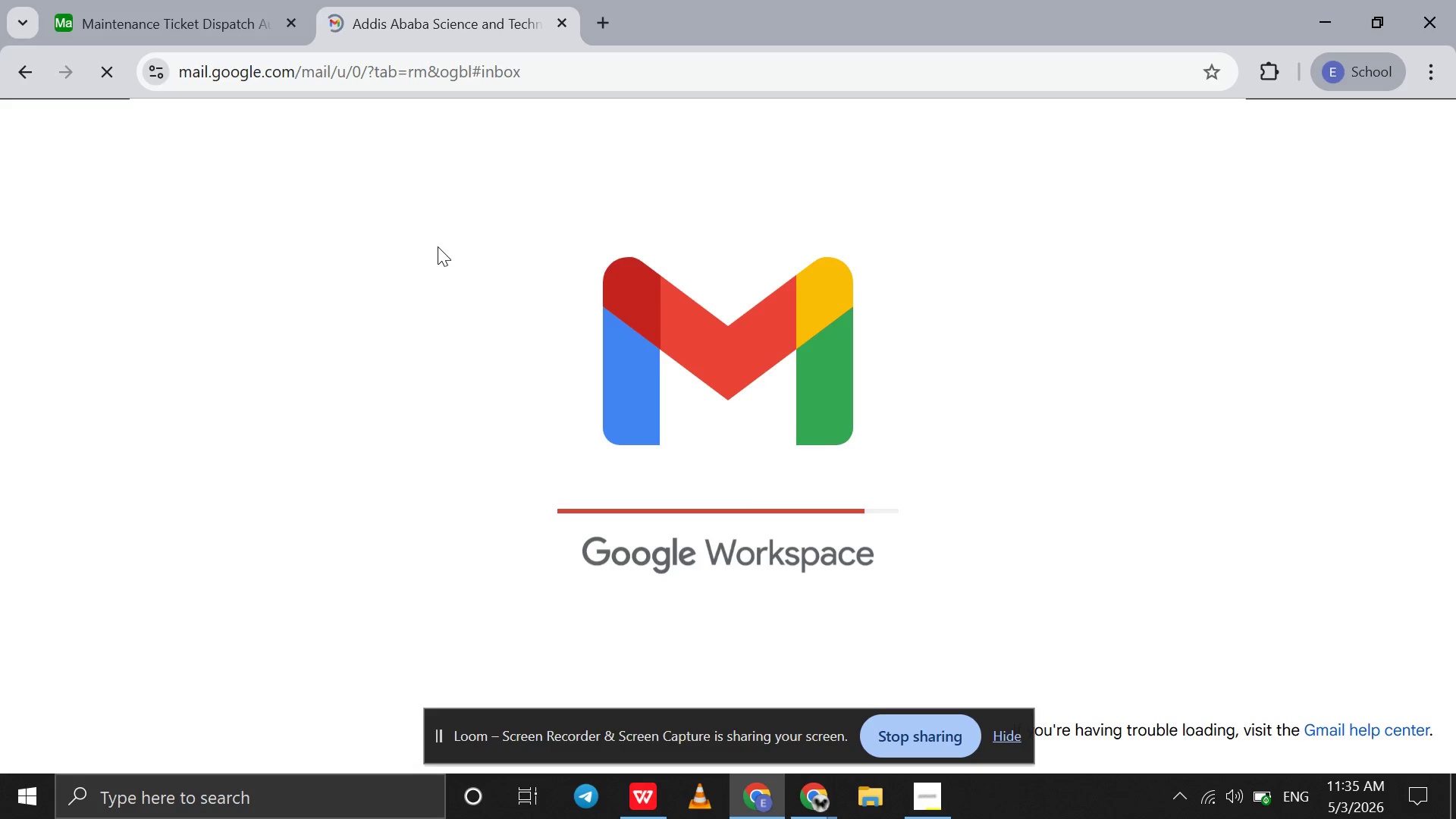 
scroll: coordinate [573, 344], scroll_direction: up, amount: 7.0
 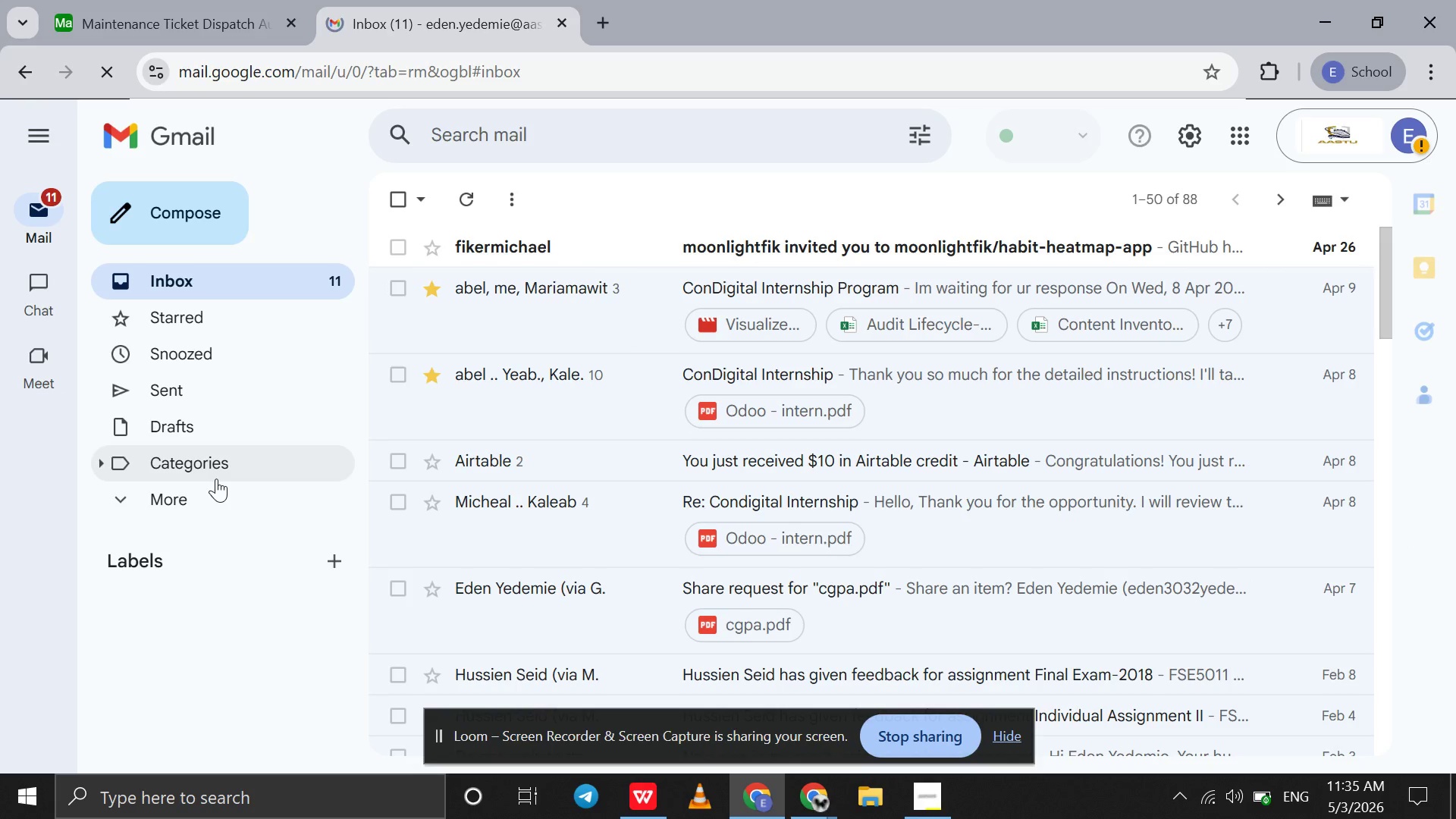 
left_click([210, 497])
 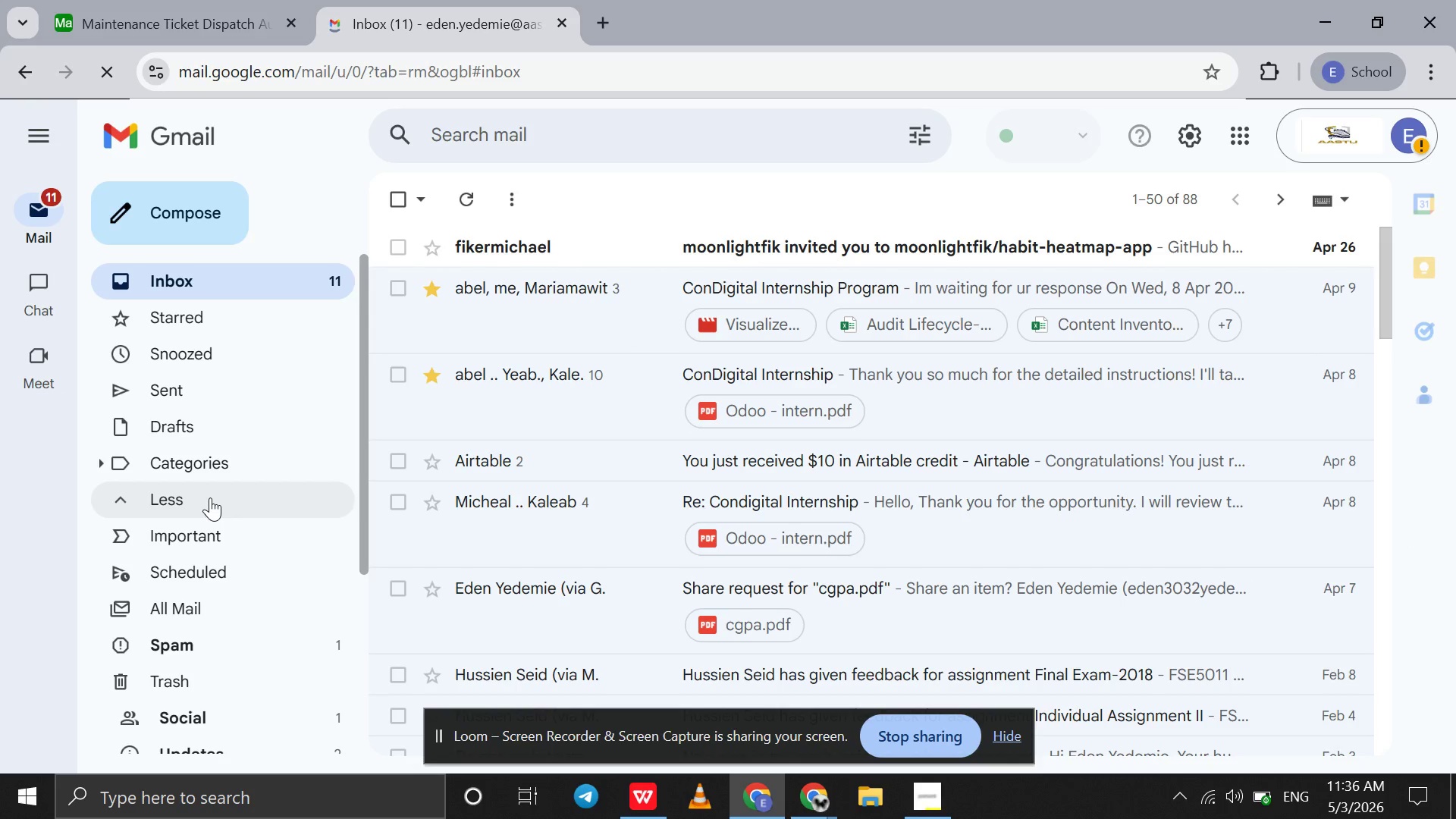 
scroll: coordinate [210, 497], scroll_direction: down, amount: 1.0
 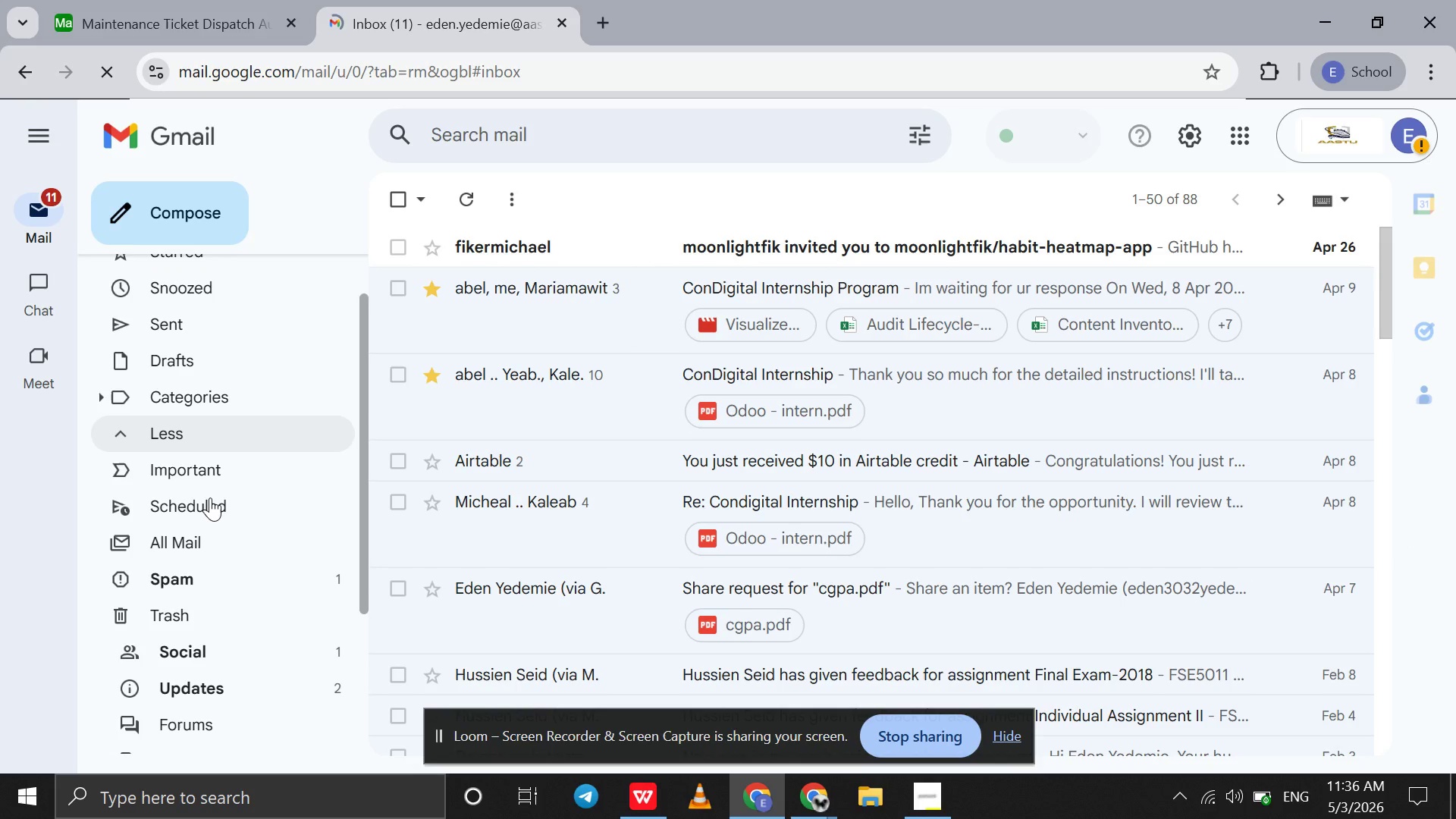 
left_click([231, 566])
 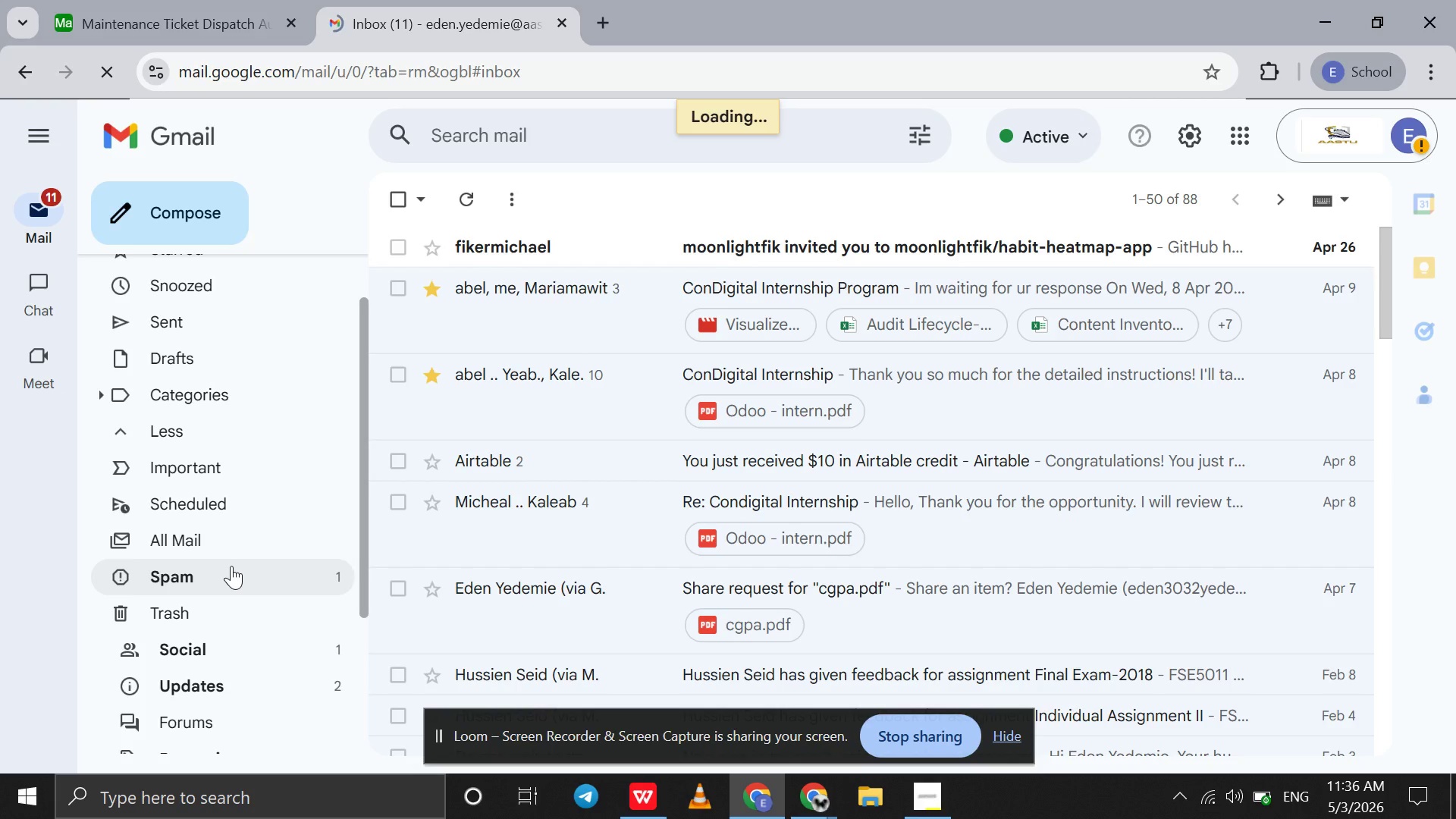 
wait(7.11)
 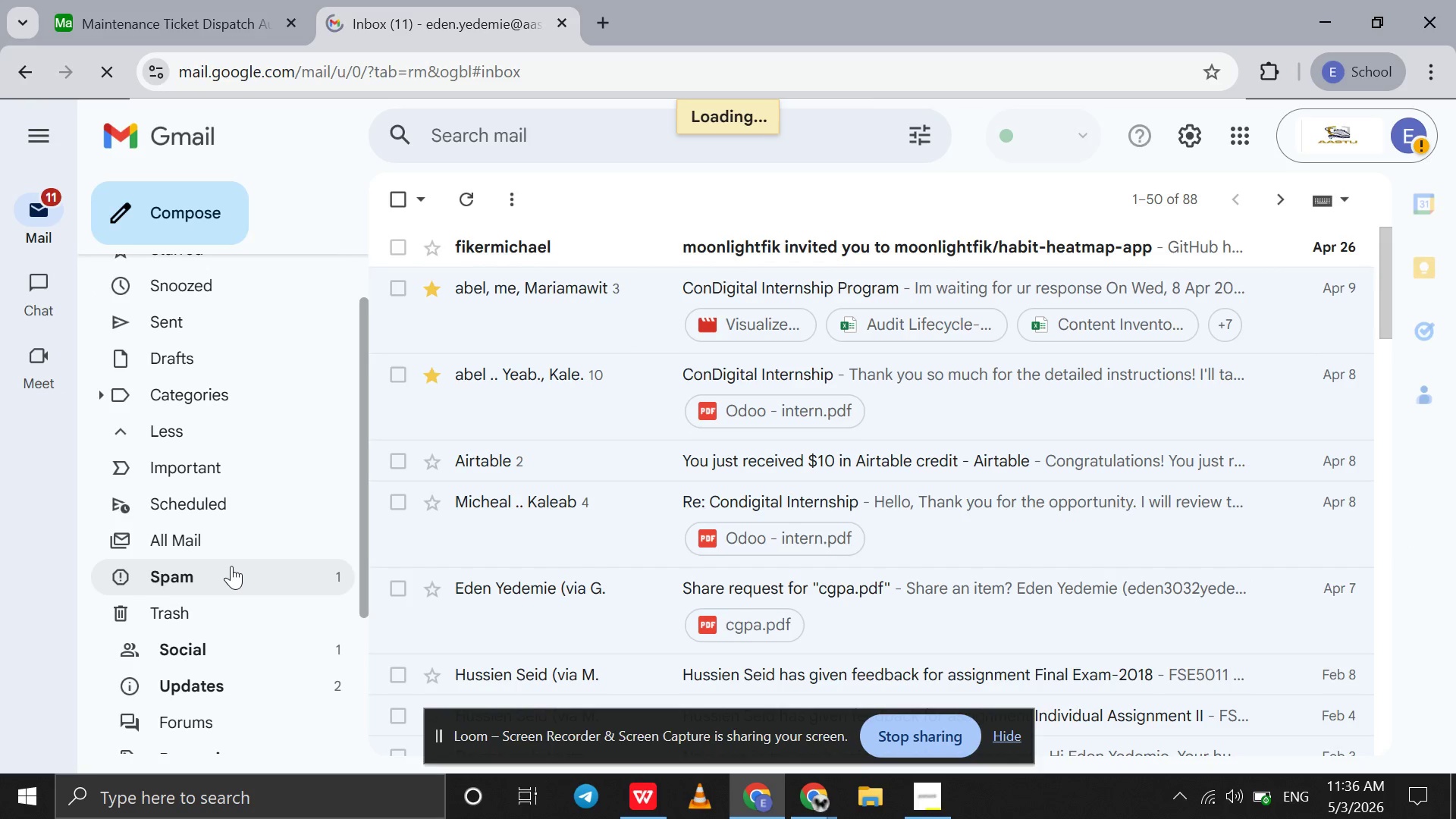 
double_click([231, 566])
 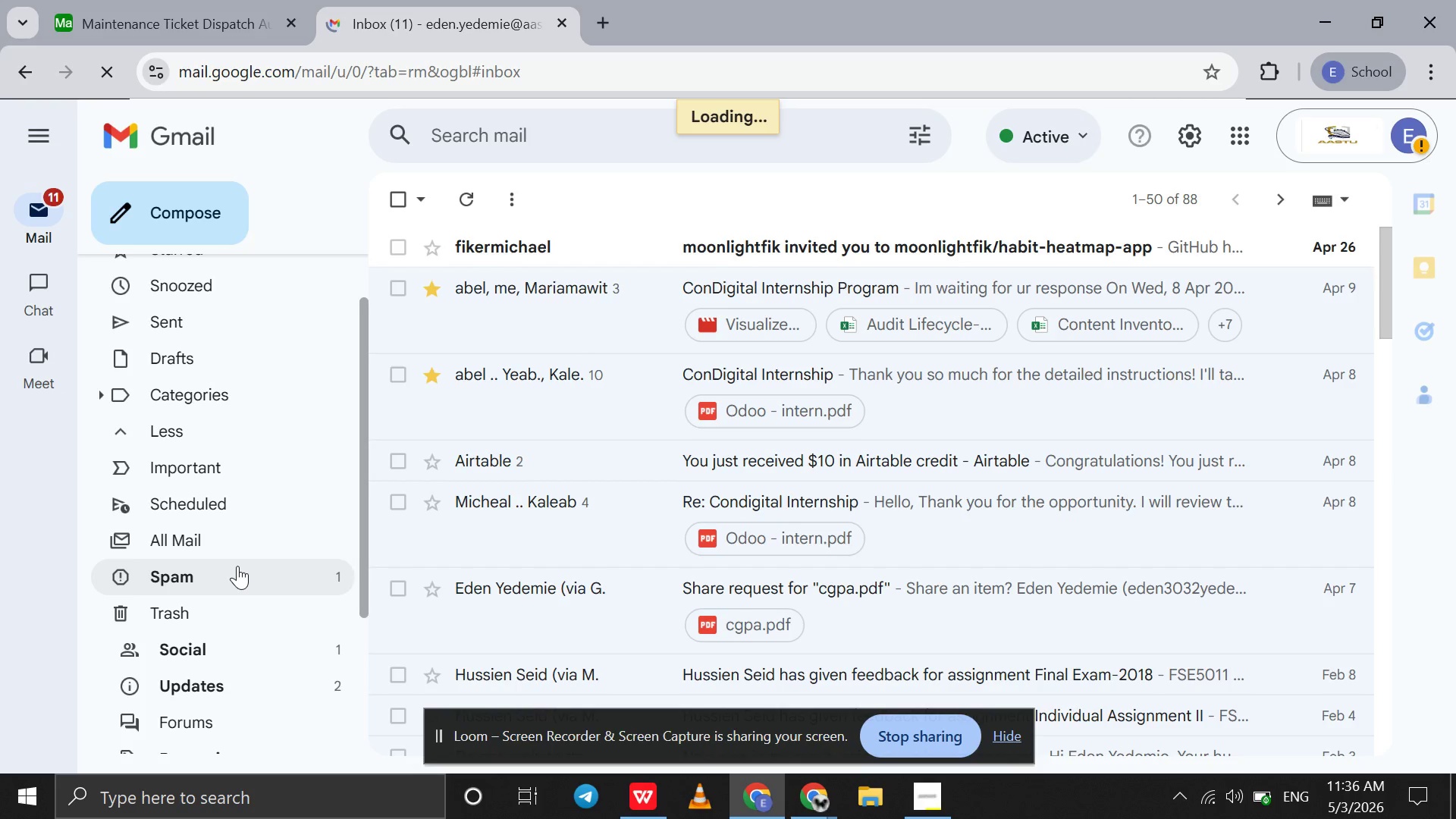 
mouse_move([441, 568])
 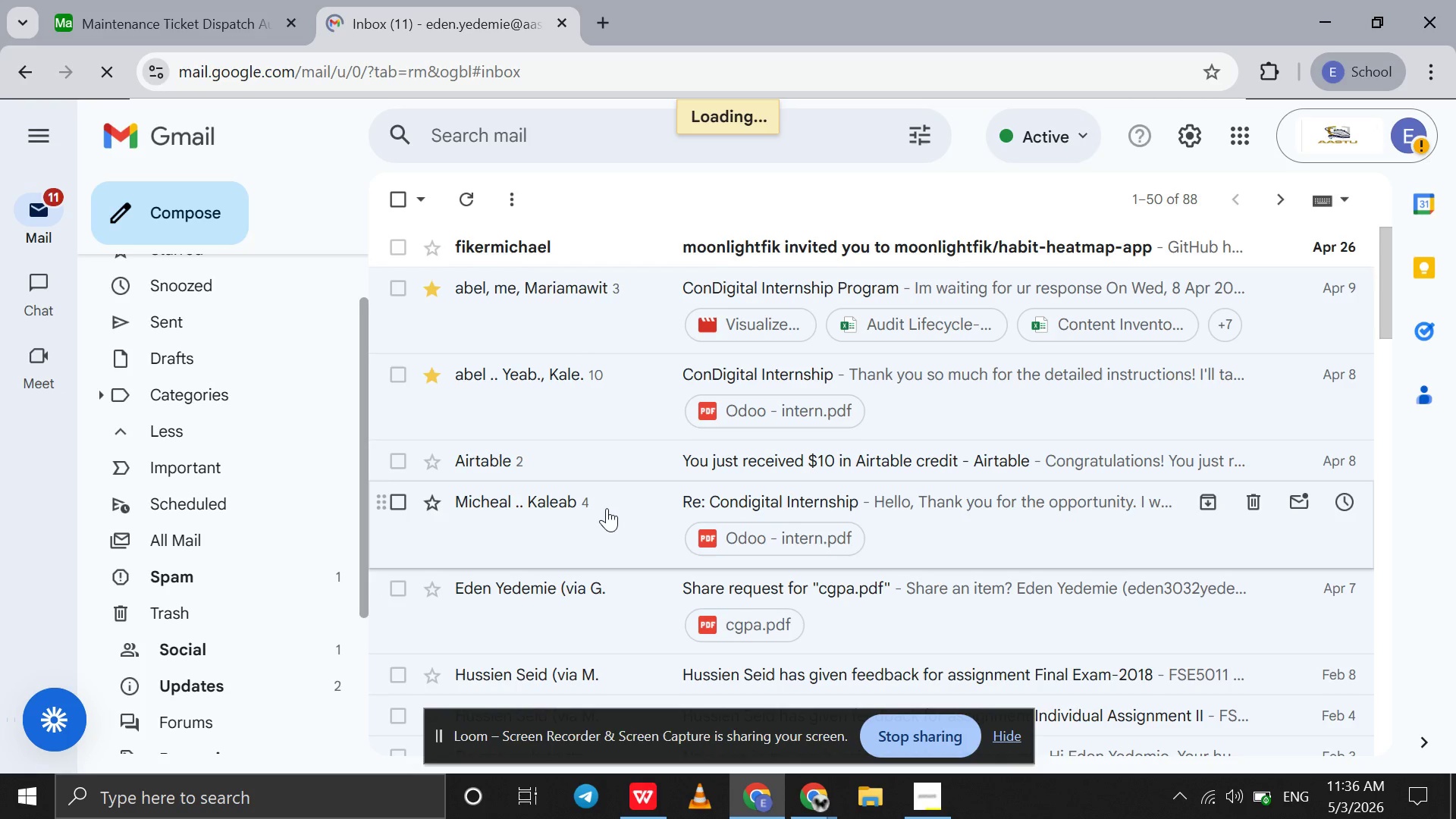 
scroll: coordinate [607, 508], scroll_direction: down, amount: 2.0
 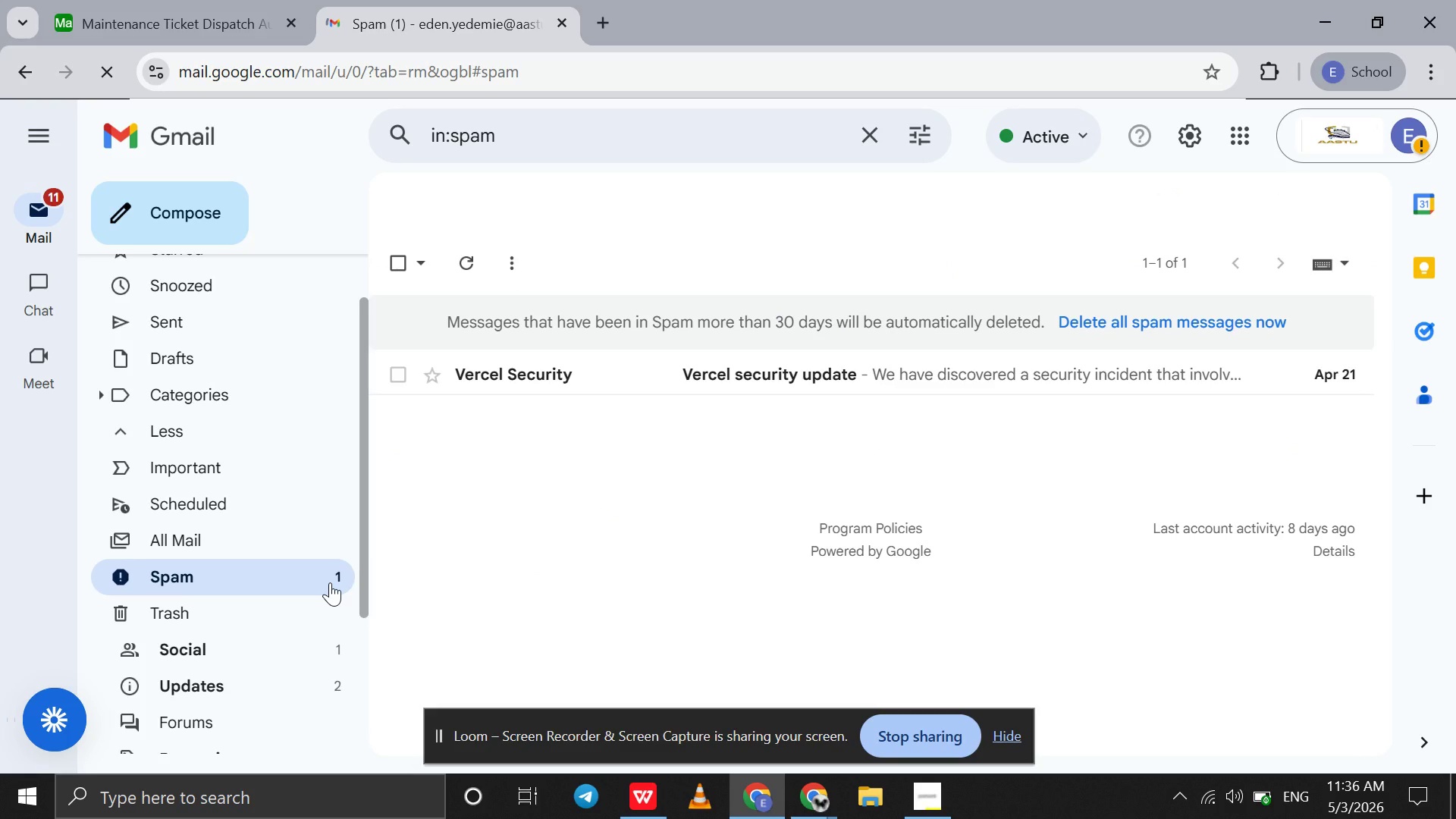 
left_click([277, 649])
 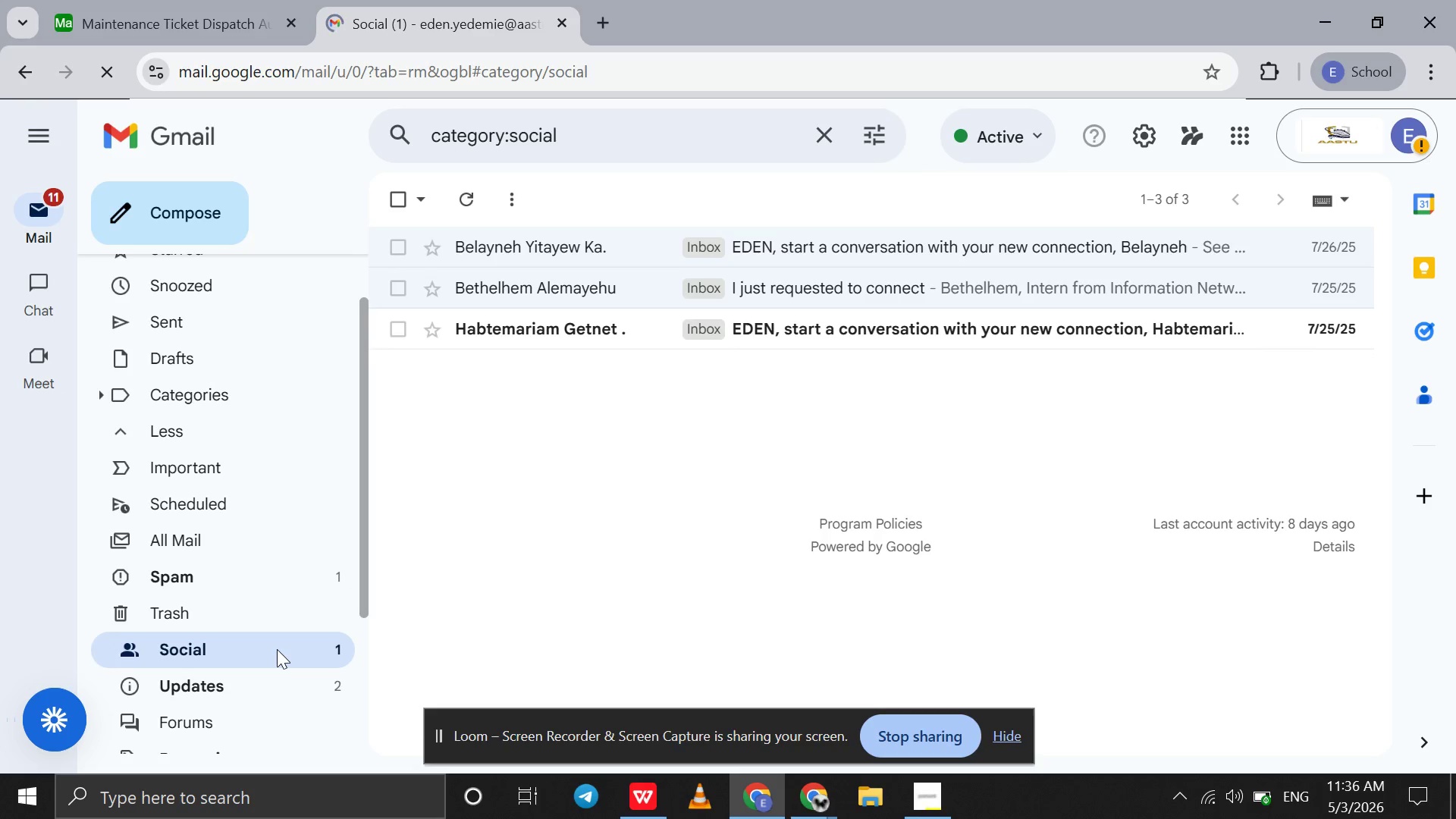 
left_click([277, 679])
 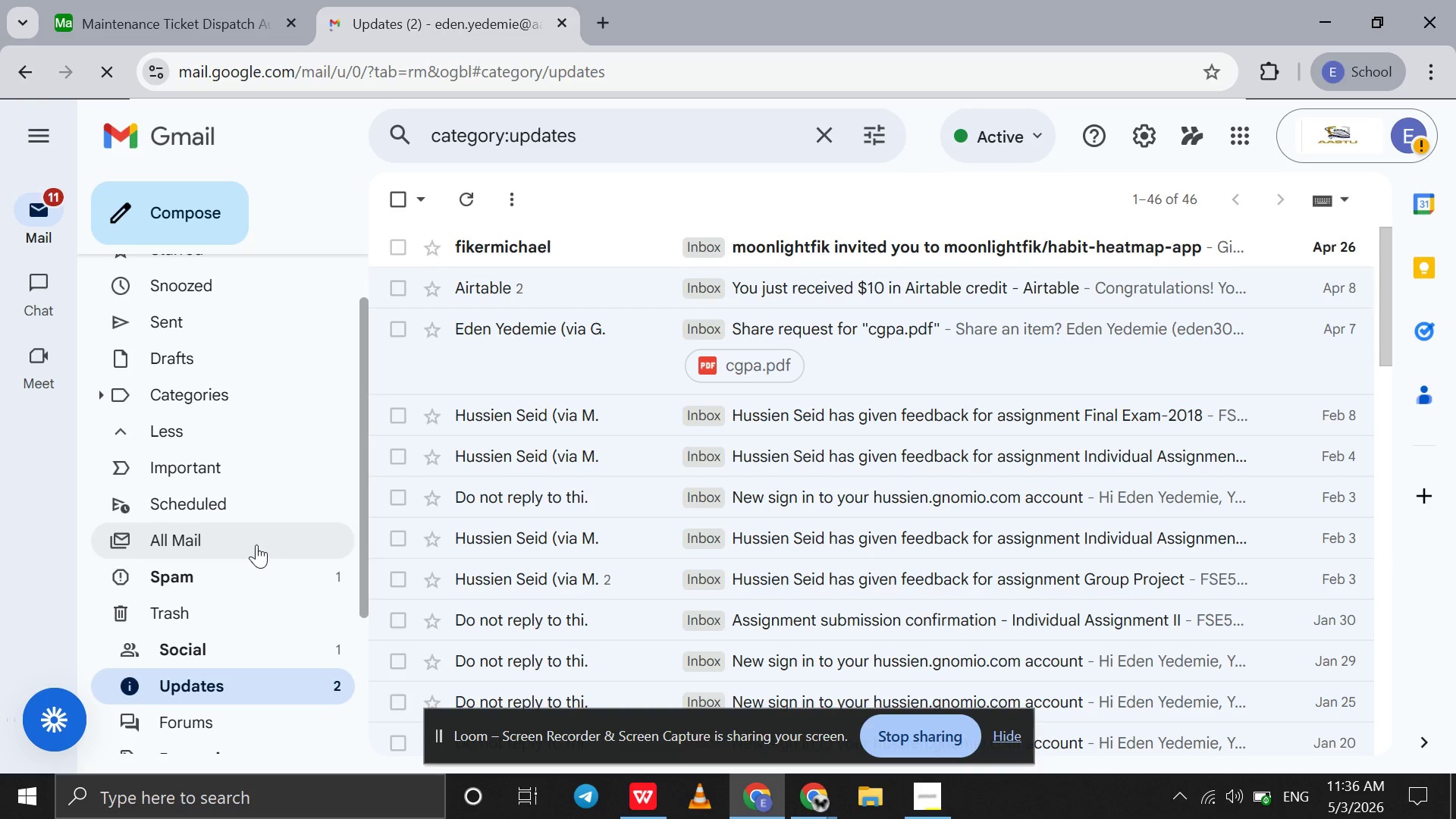 
wait(5.25)
 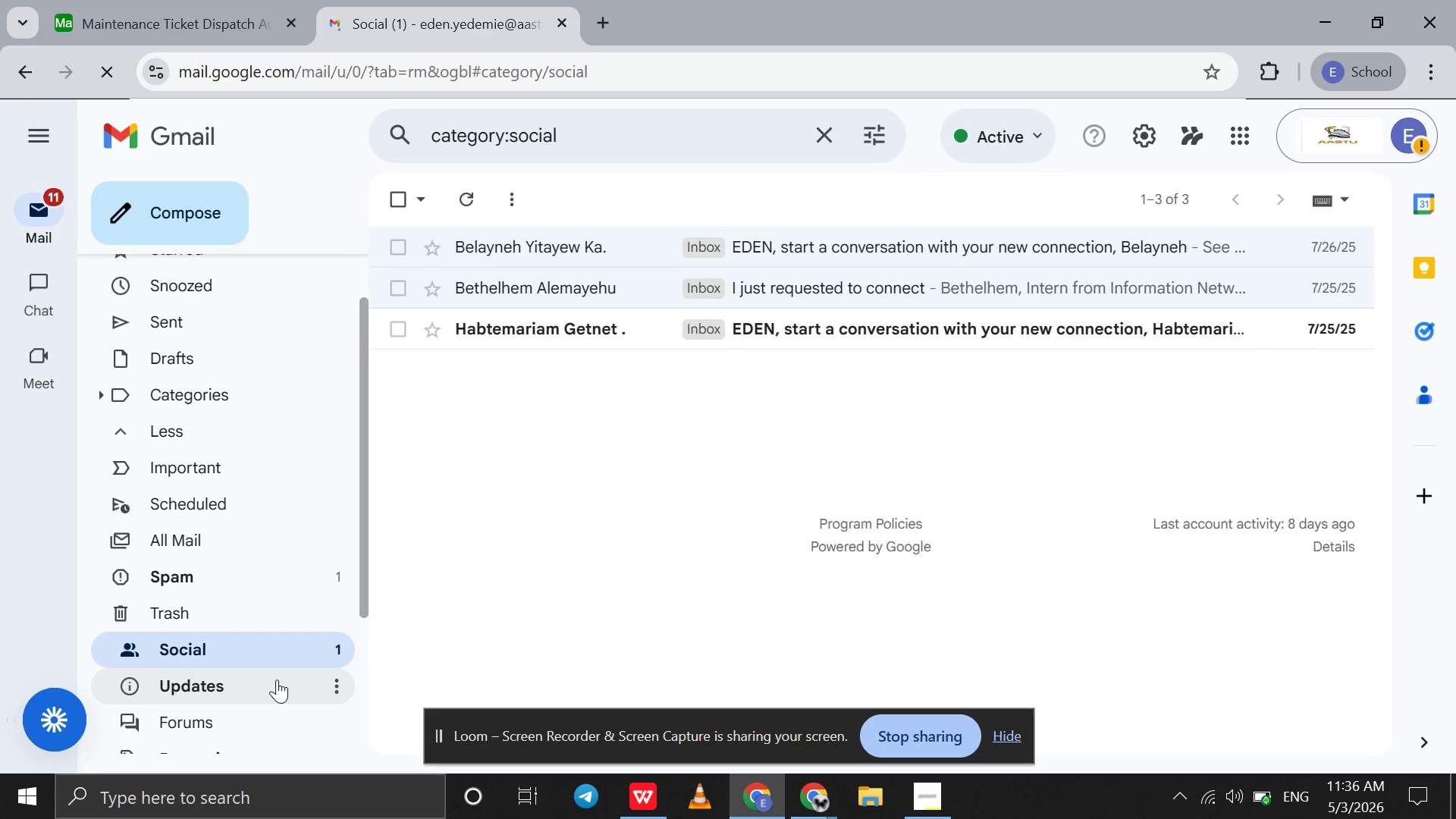 
scroll: coordinate [256, 544], scroll_direction: up, amount: 6.0
 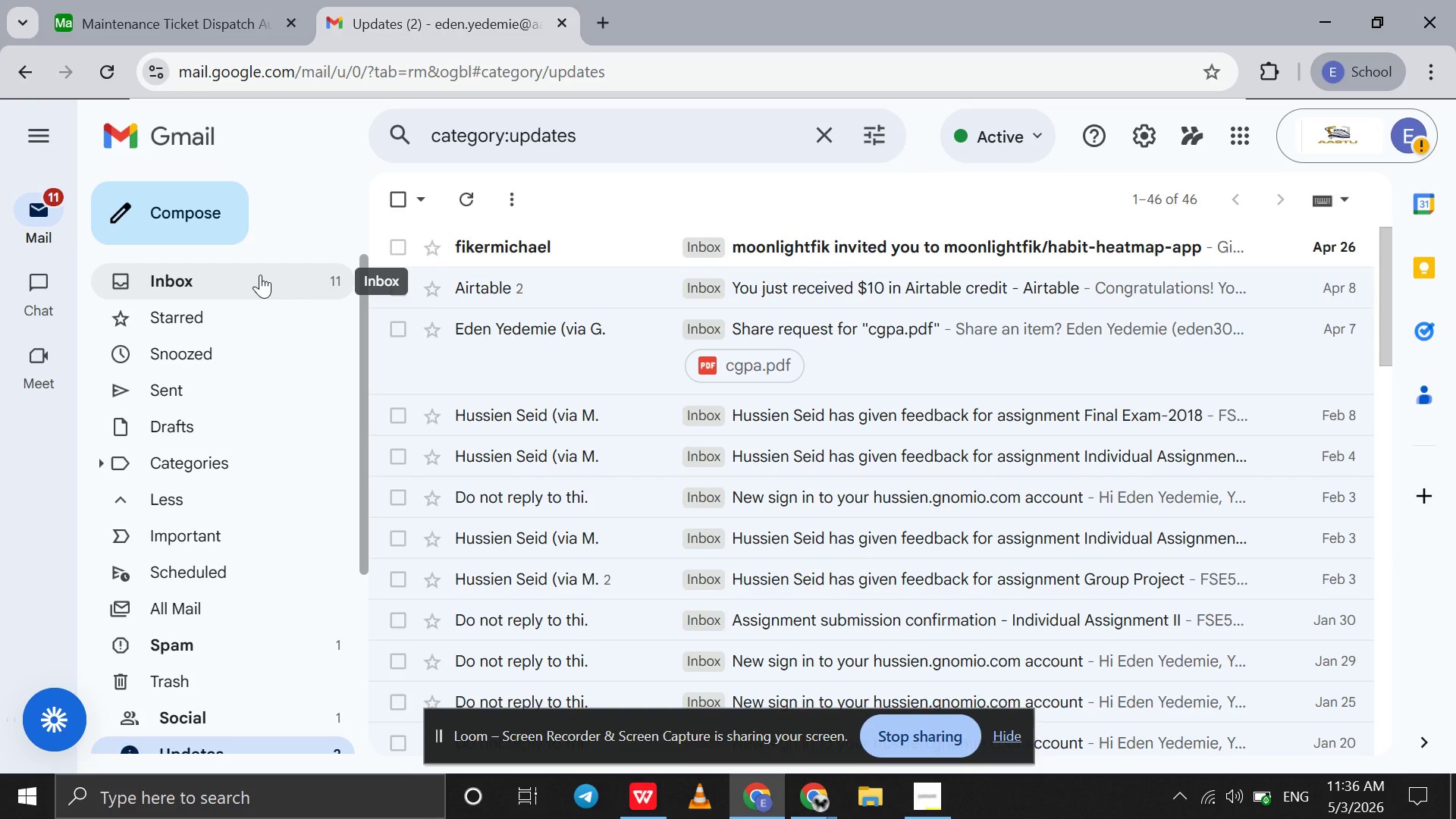 
left_click([260, 275])
 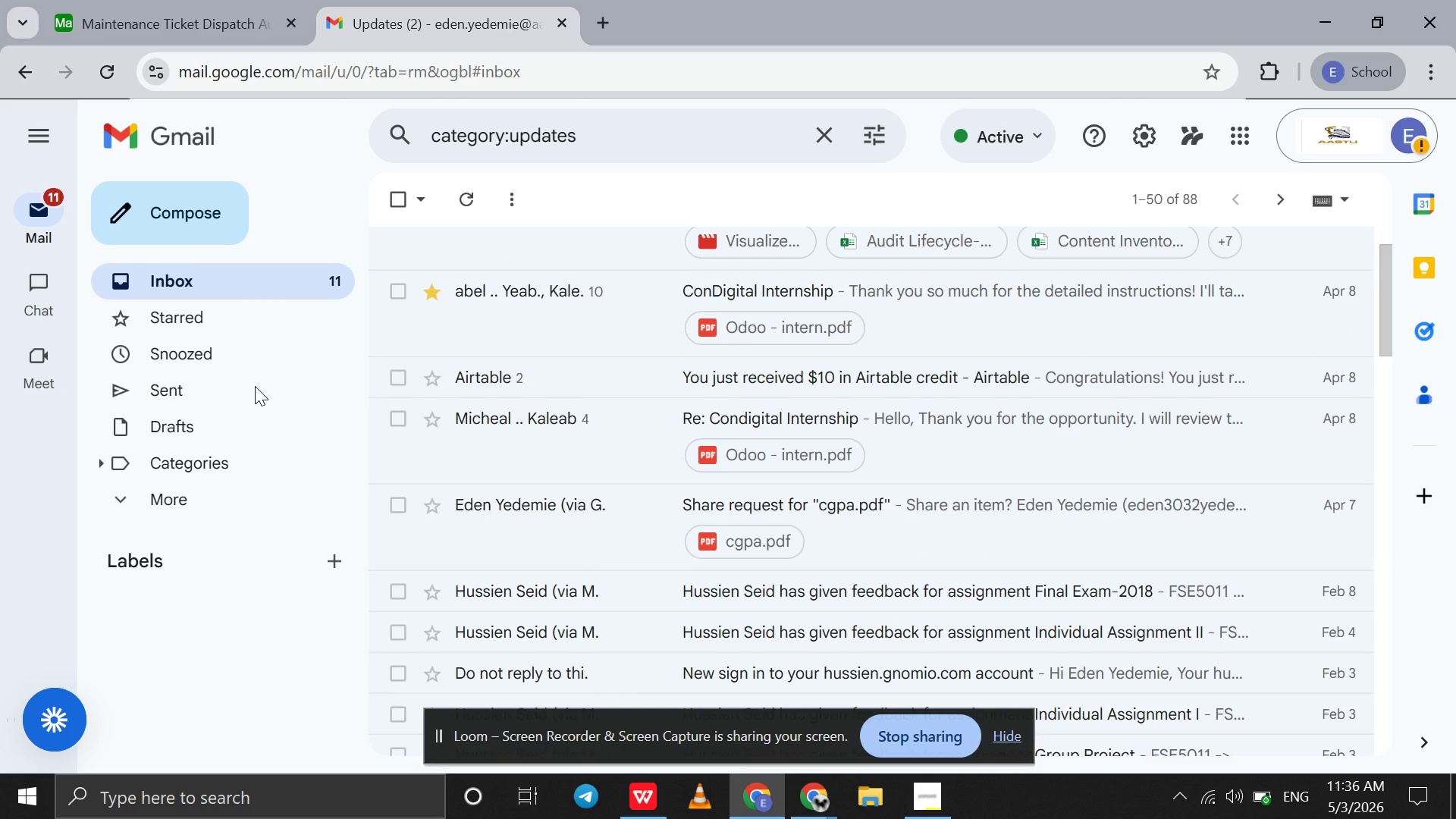 
scroll: coordinate [255, 386], scroll_direction: down, amount: 2.0
 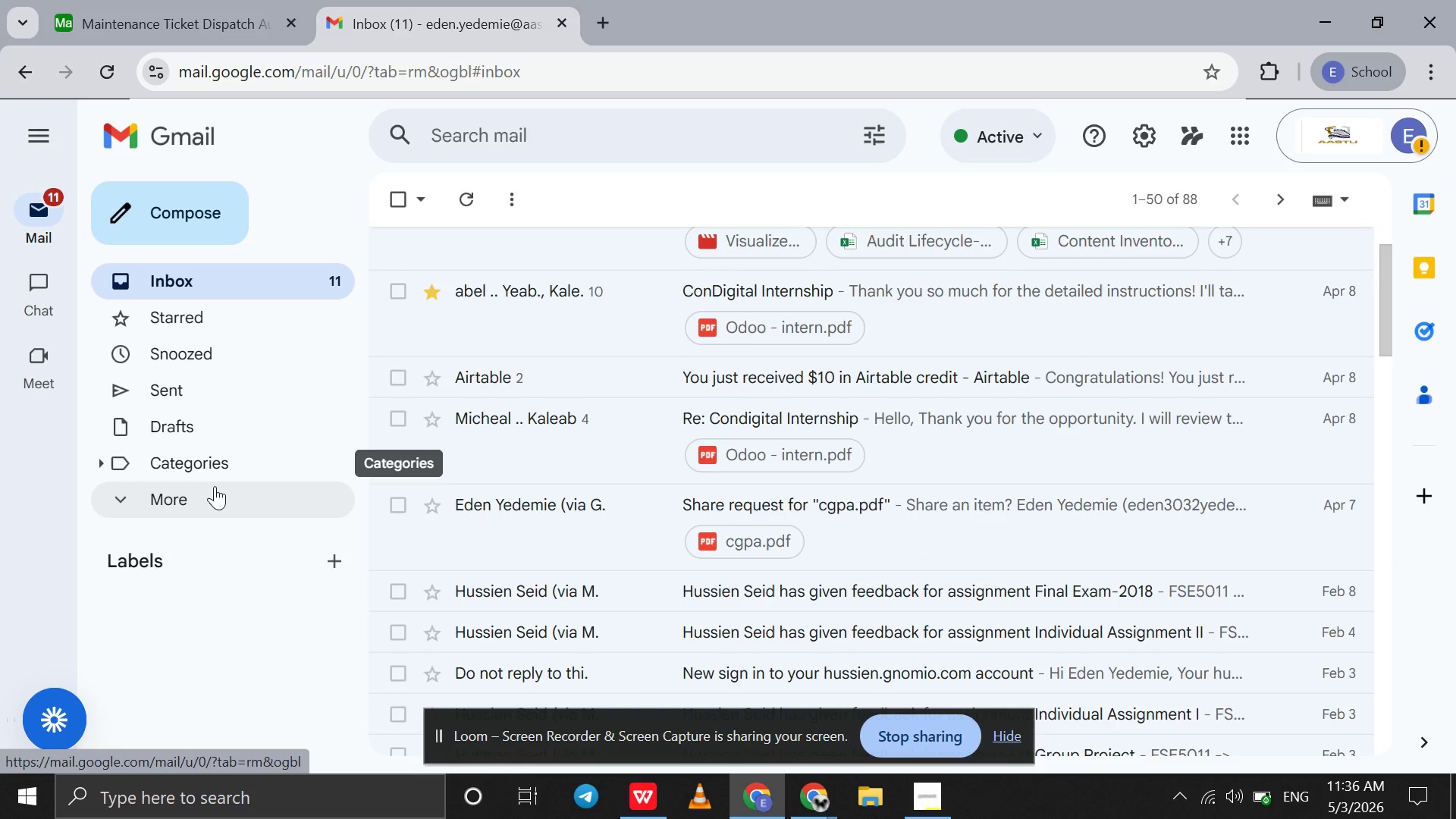 
left_click([215, 504])
 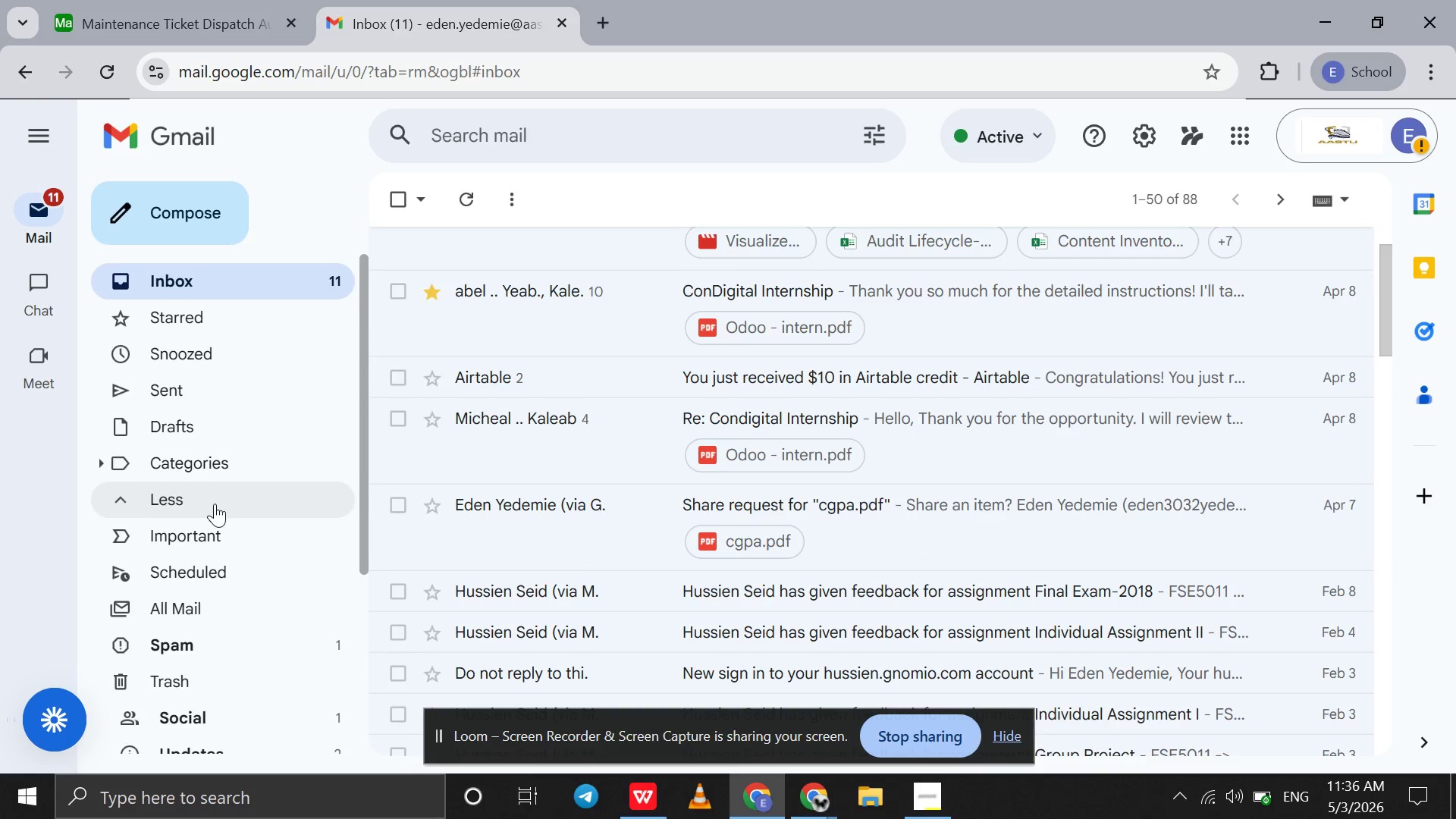 
scroll: coordinate [215, 504], scroll_direction: down, amount: 11.0
 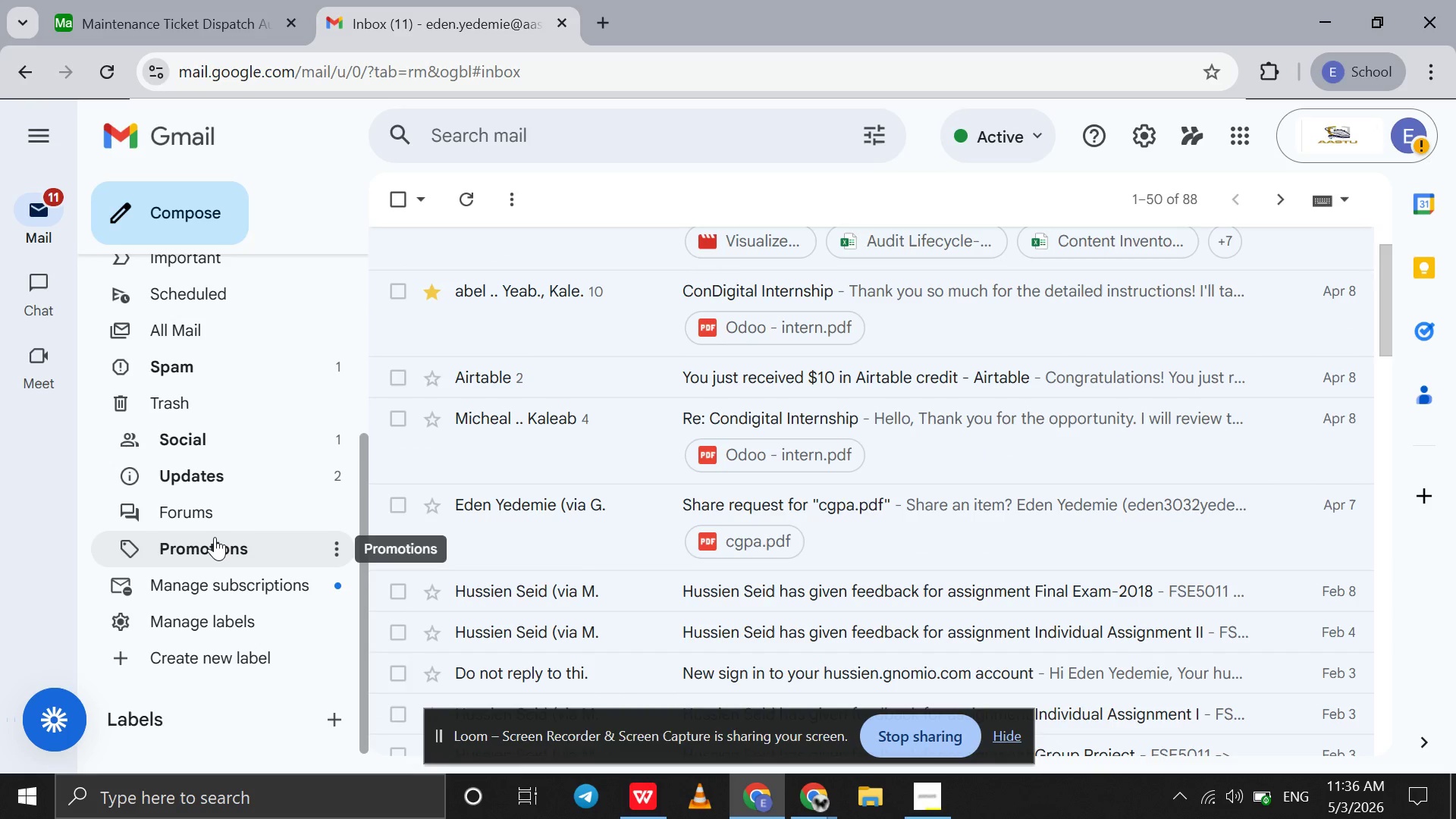 
left_click([215, 537])
 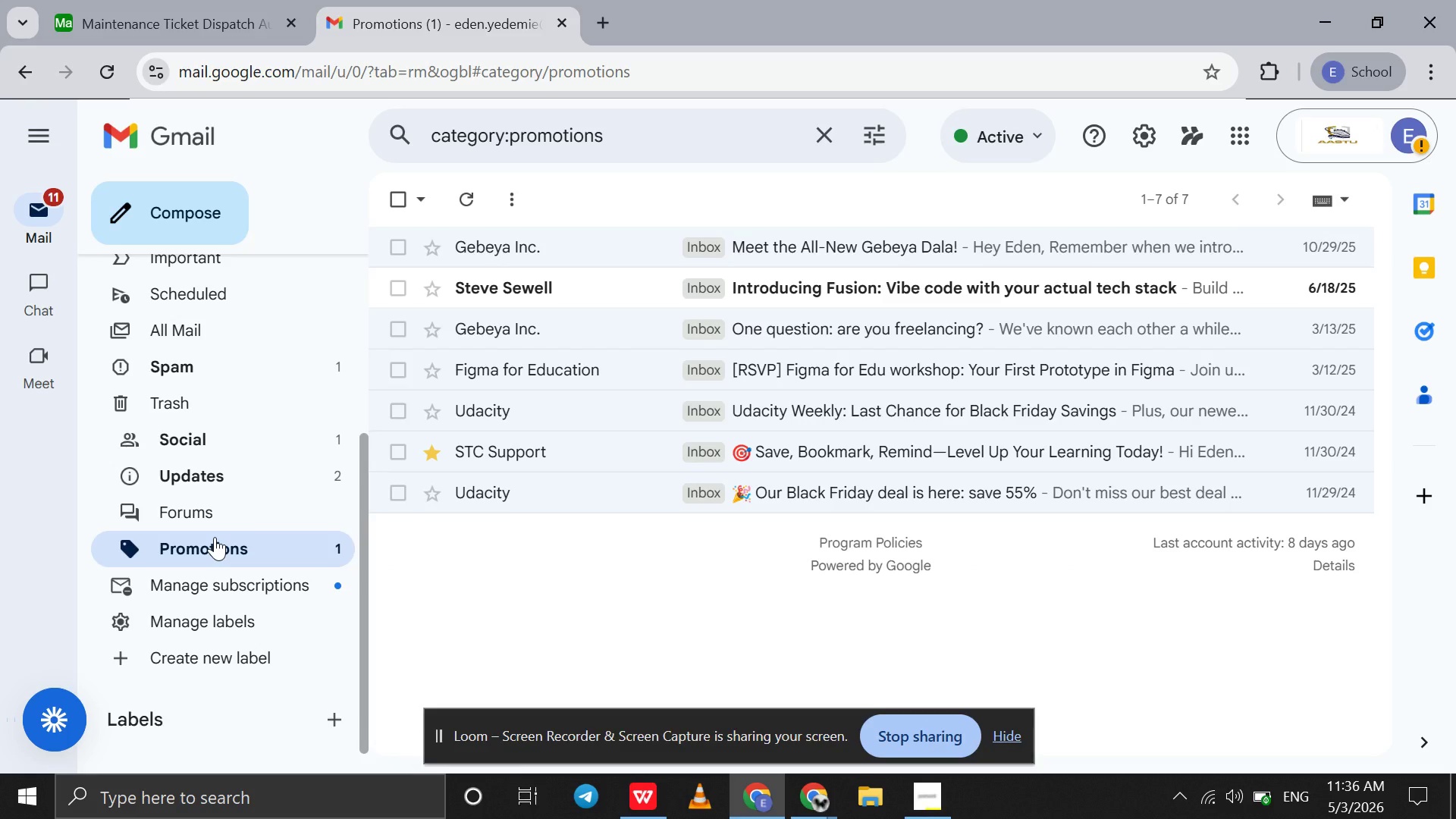 
scroll: coordinate [215, 537], scroll_direction: up, amount: 24.0
 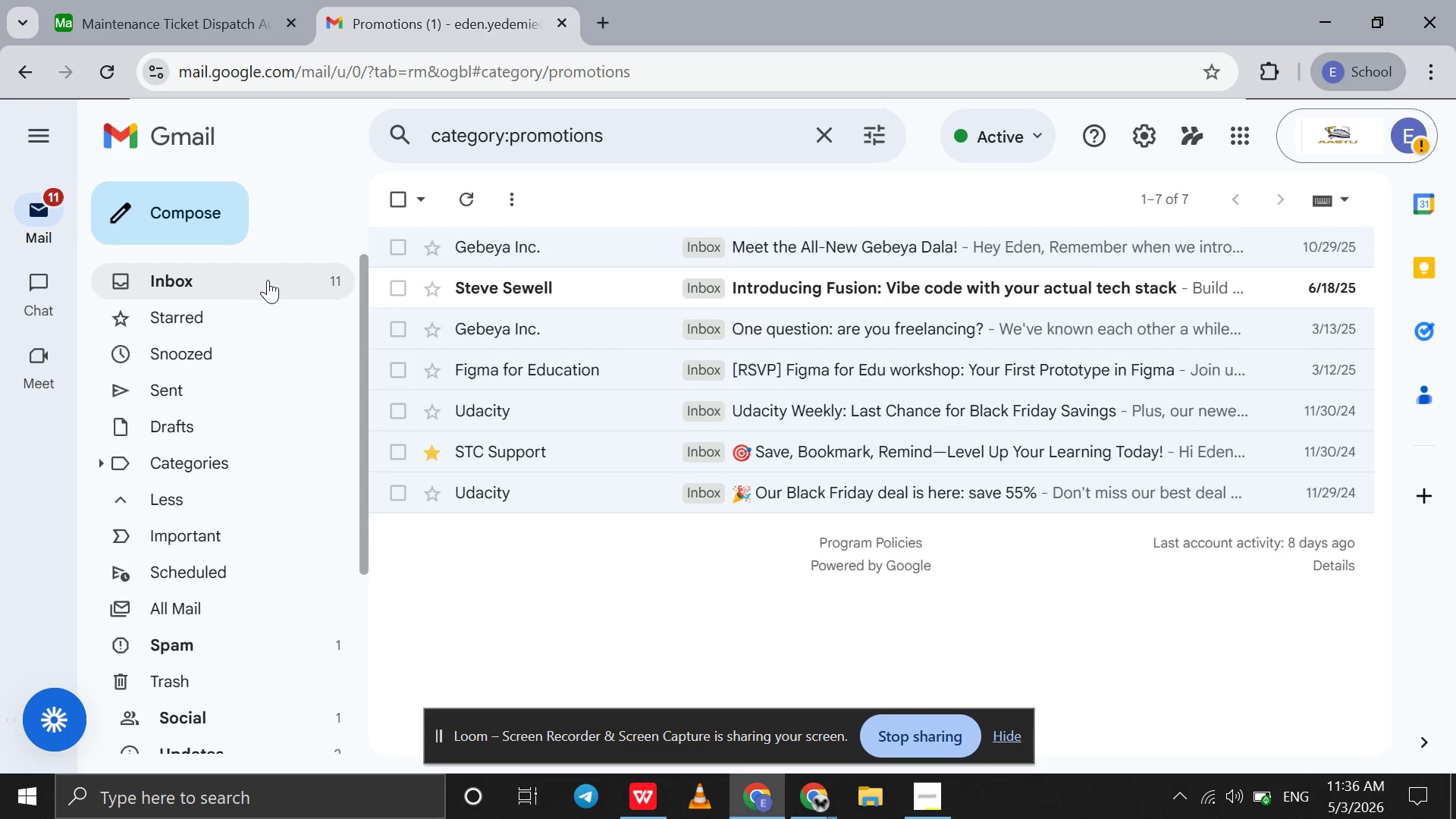 
left_click([268, 280])
 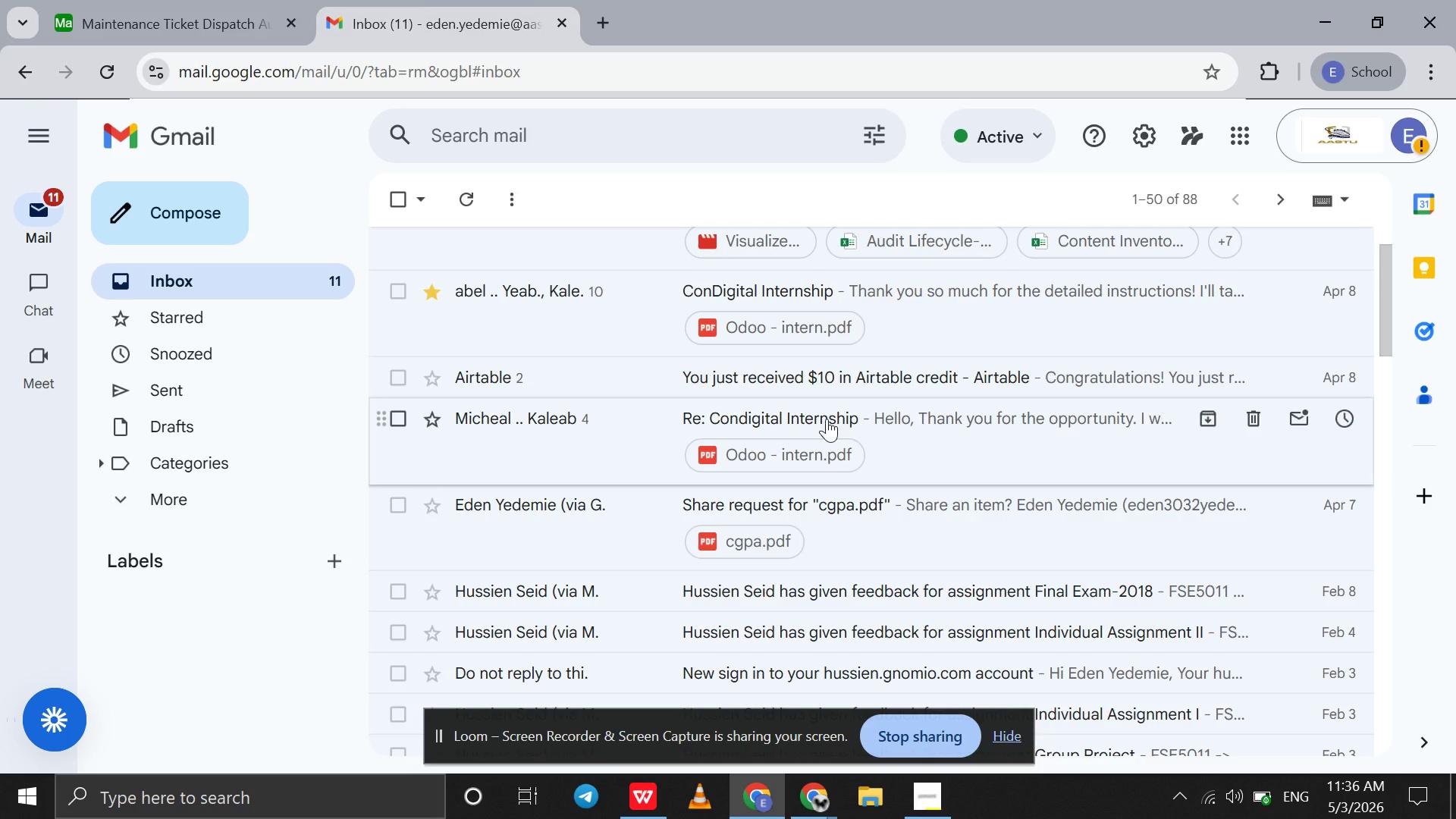 
scroll: coordinate [827, 419], scroll_direction: up, amount: 70.0
 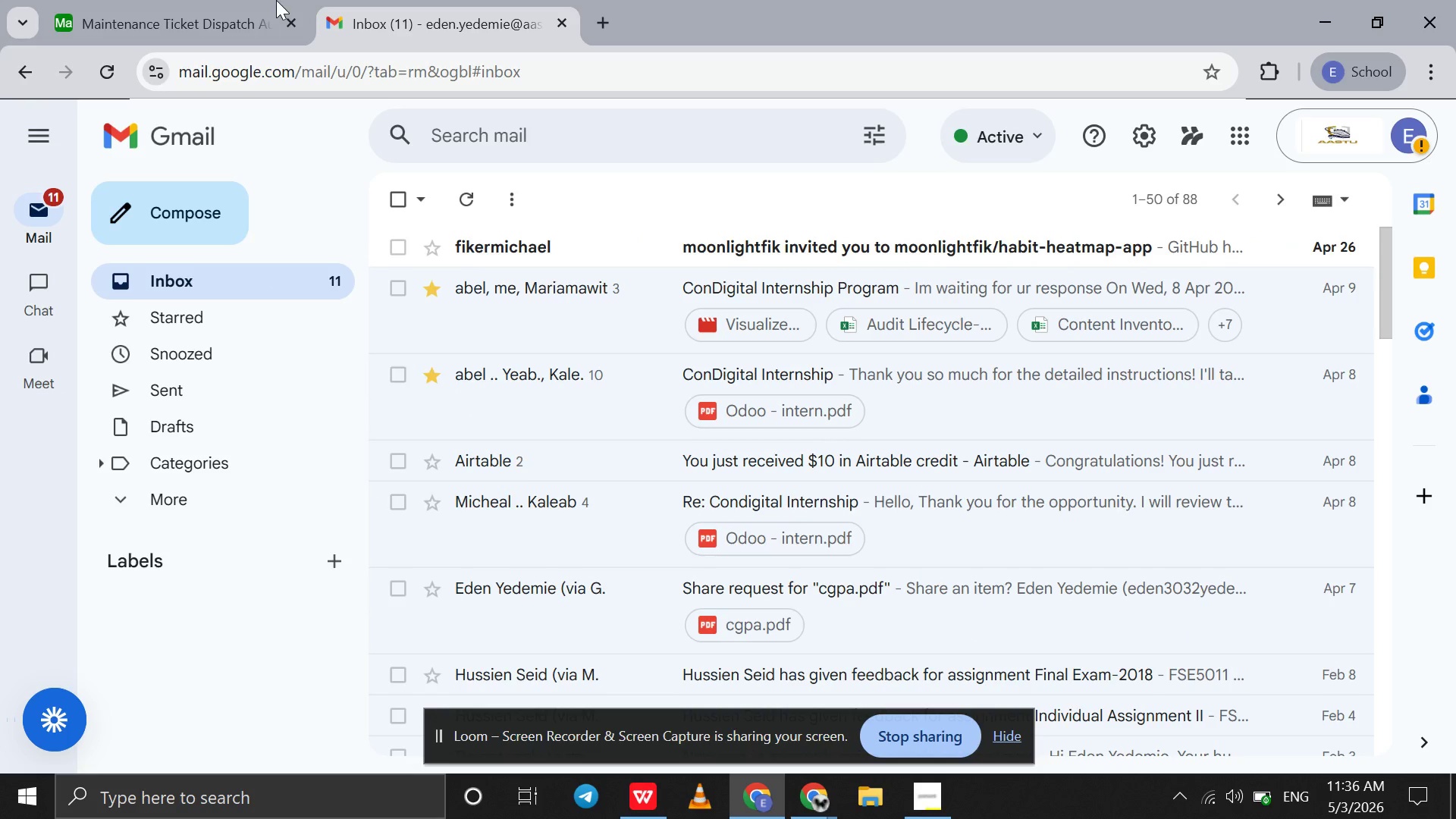 
left_click([263, 0])
 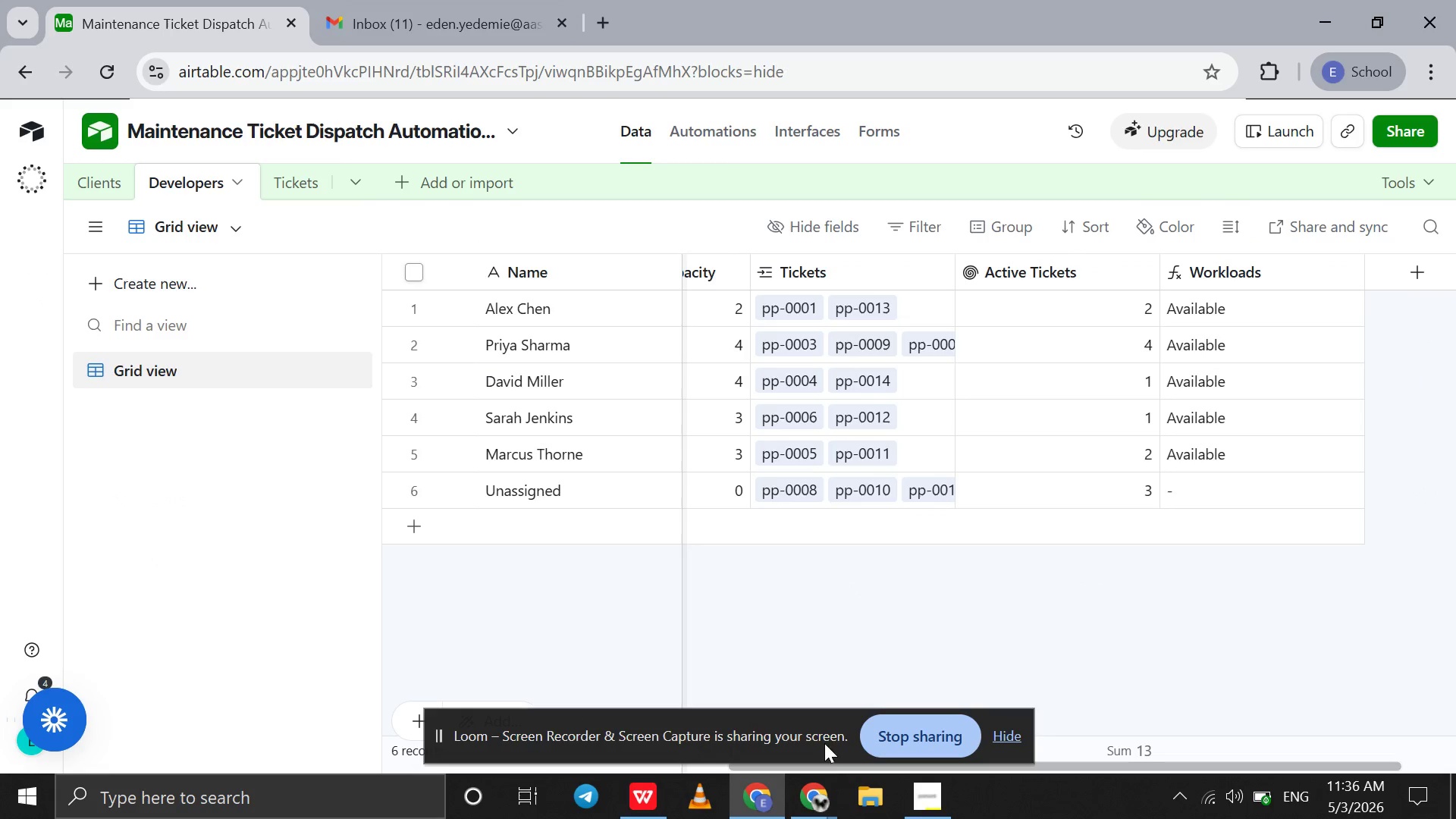 
mouse_move([810, 795])
 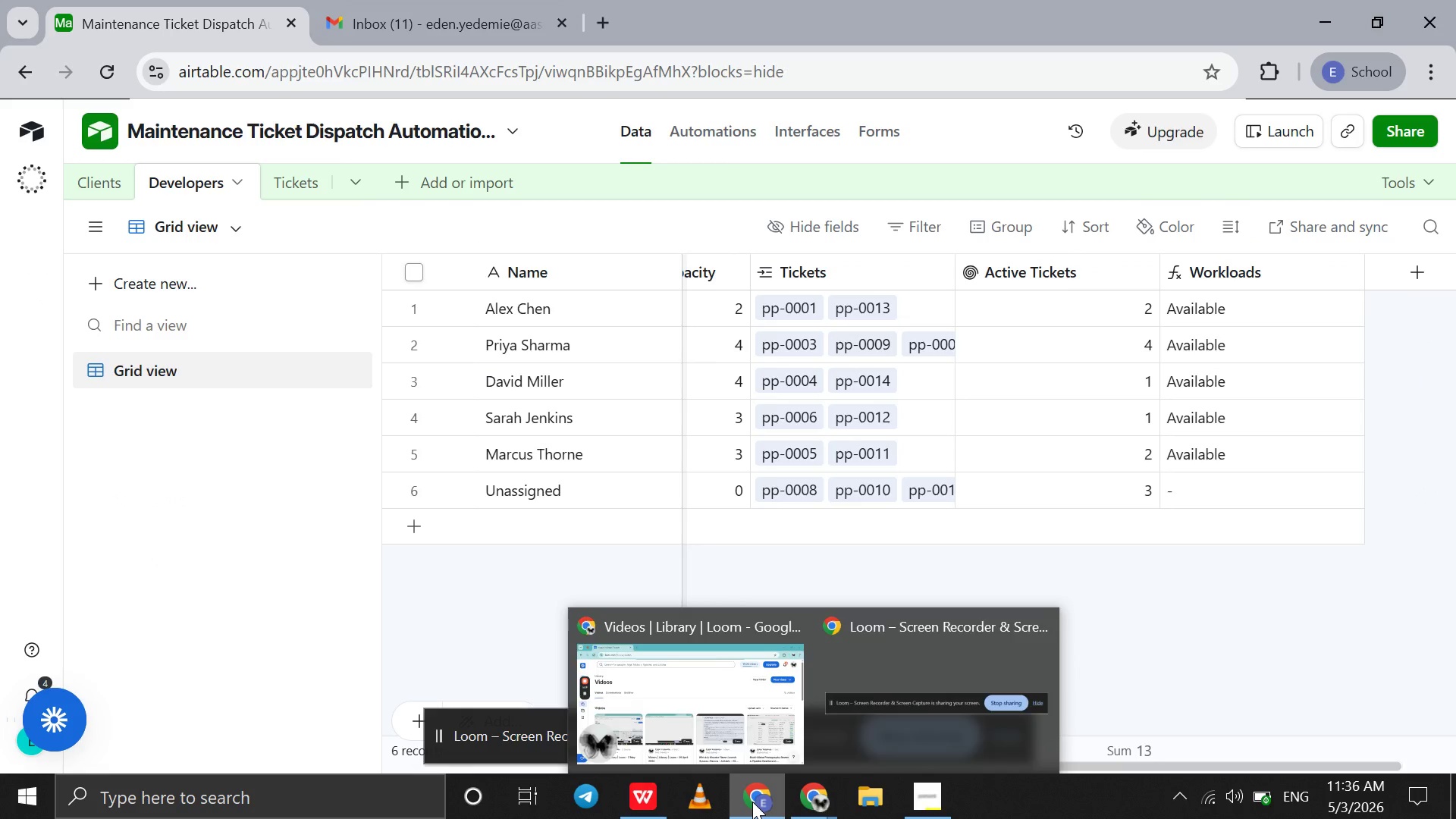 
left_click([752, 802])
 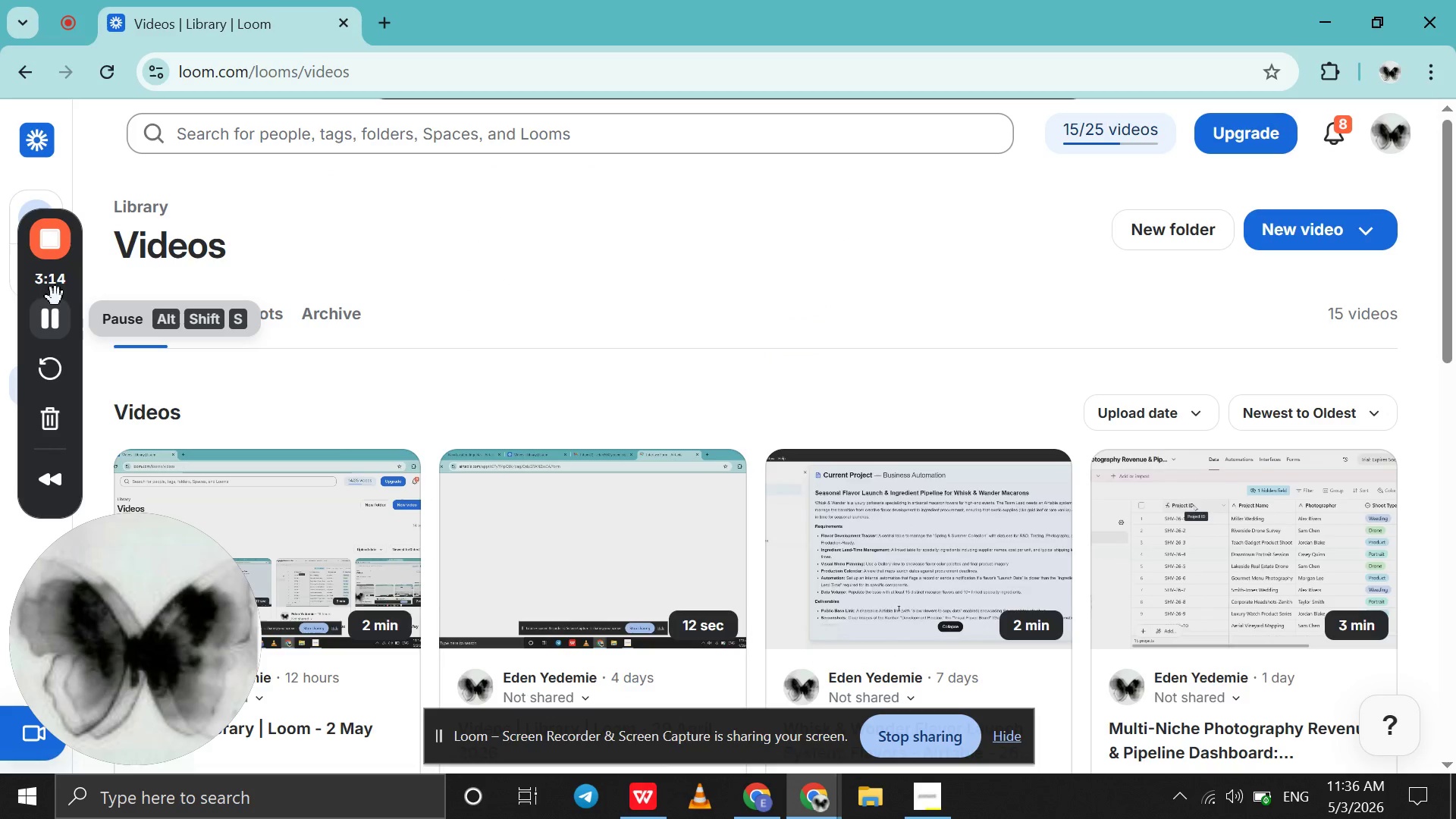 
left_click([53, 375])
 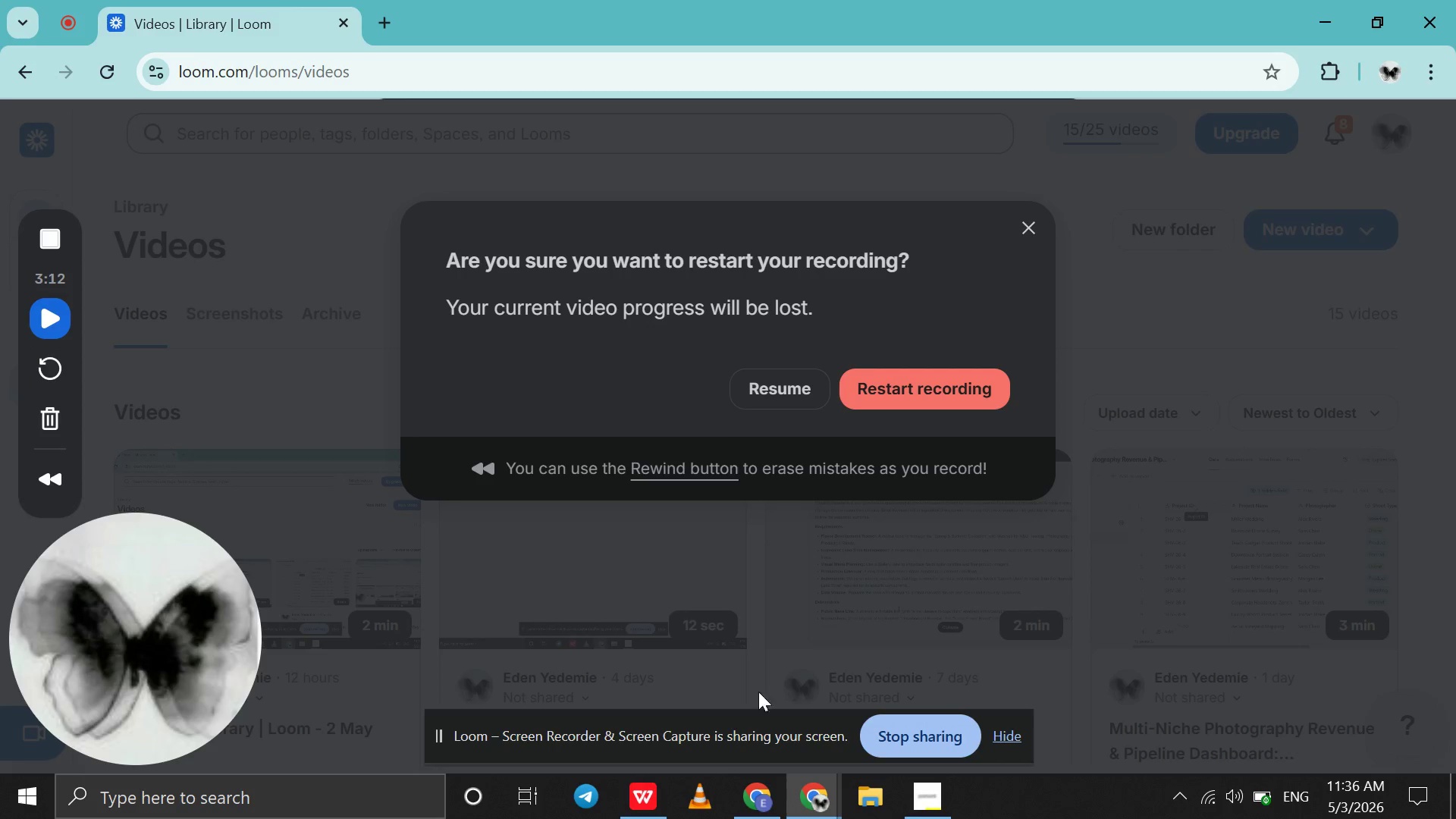 
left_click([765, 800])
 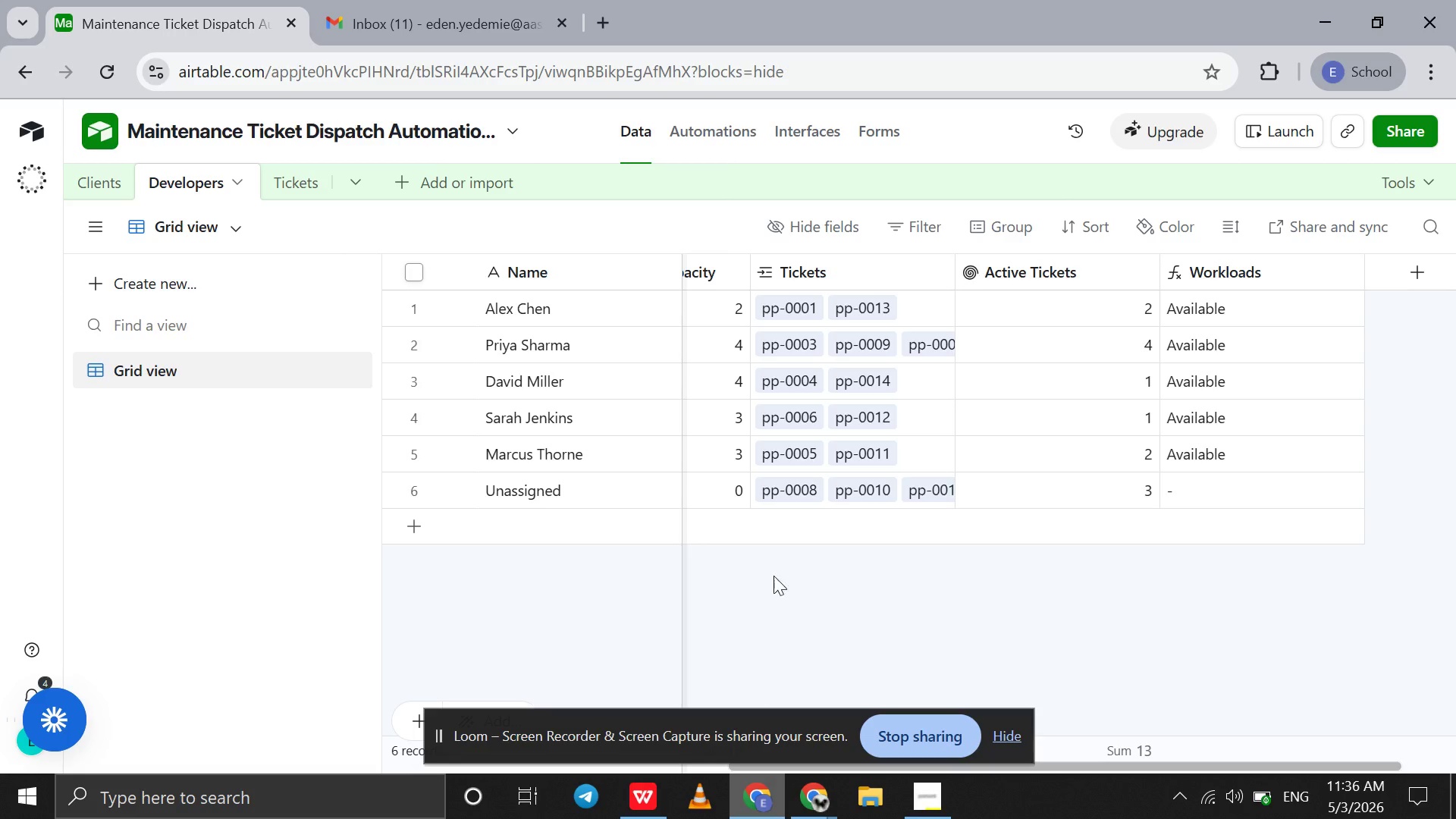 
scroll: coordinate [783, 562], scroll_direction: up, amount: 12.0
 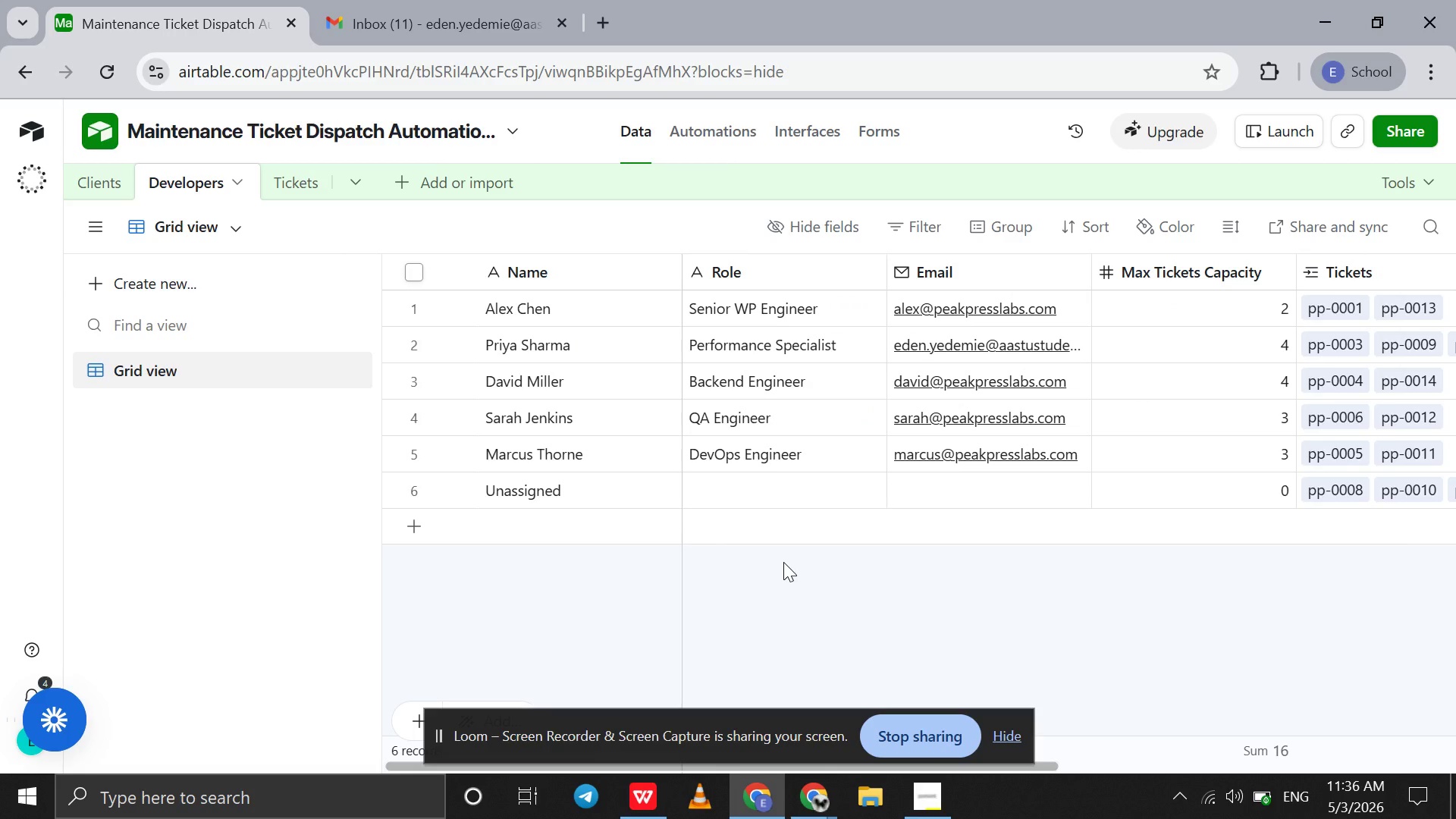 
scroll: coordinate [783, 562], scroll_direction: down, amount: 2.0
 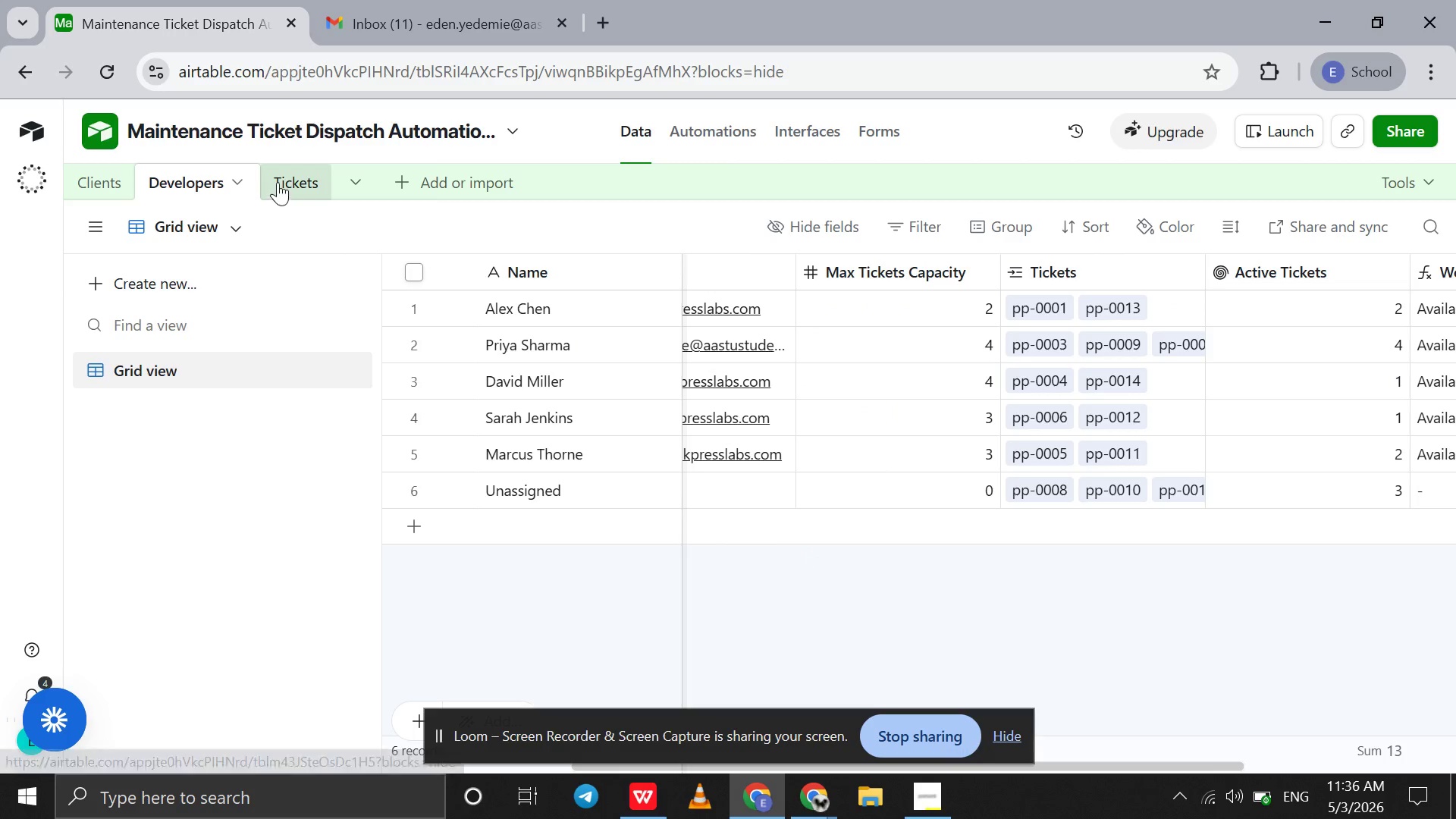 
left_click([289, 179])
 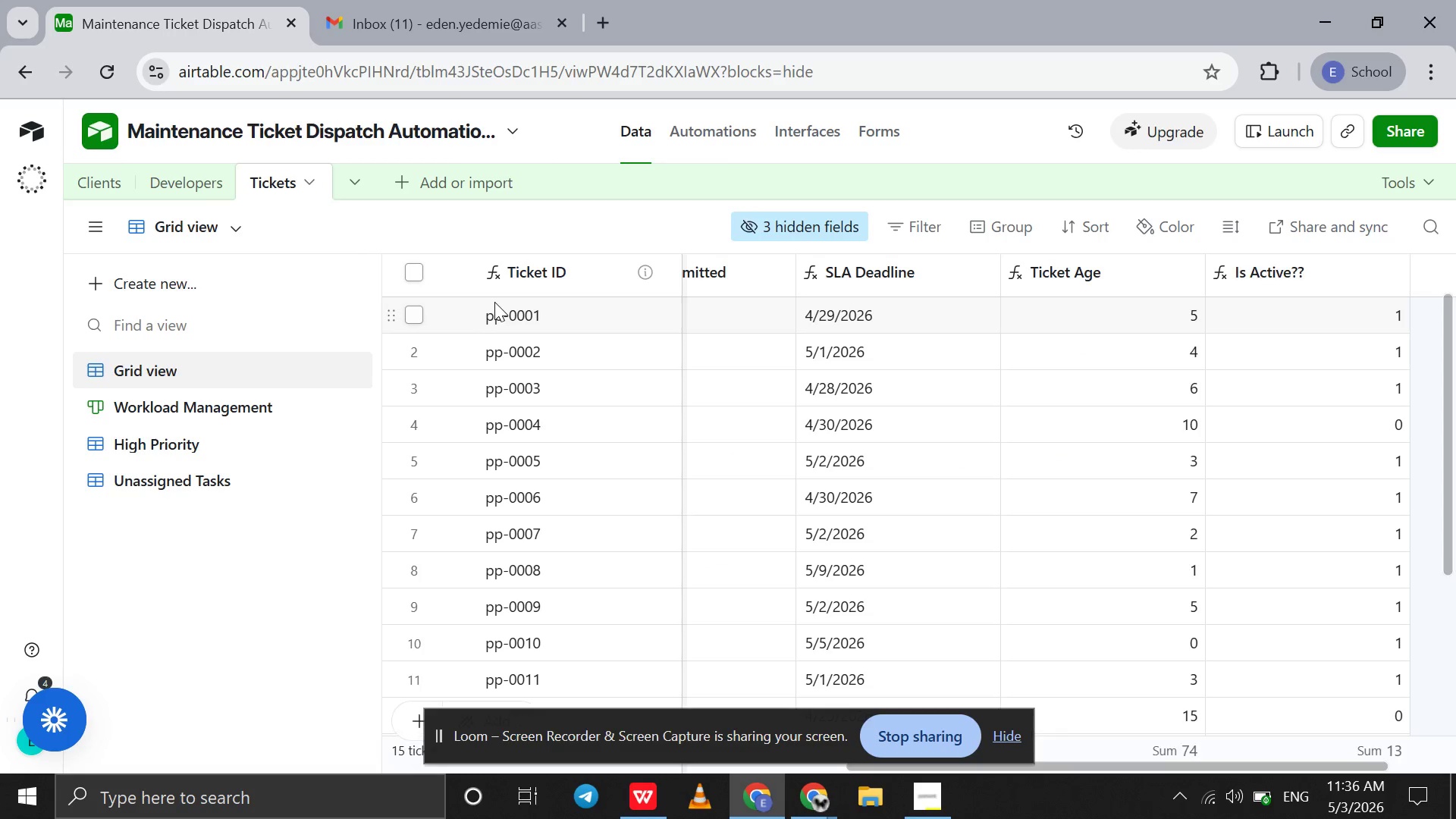 
scroll: coordinate [722, 379], scroll_direction: up, amount: 6.0
 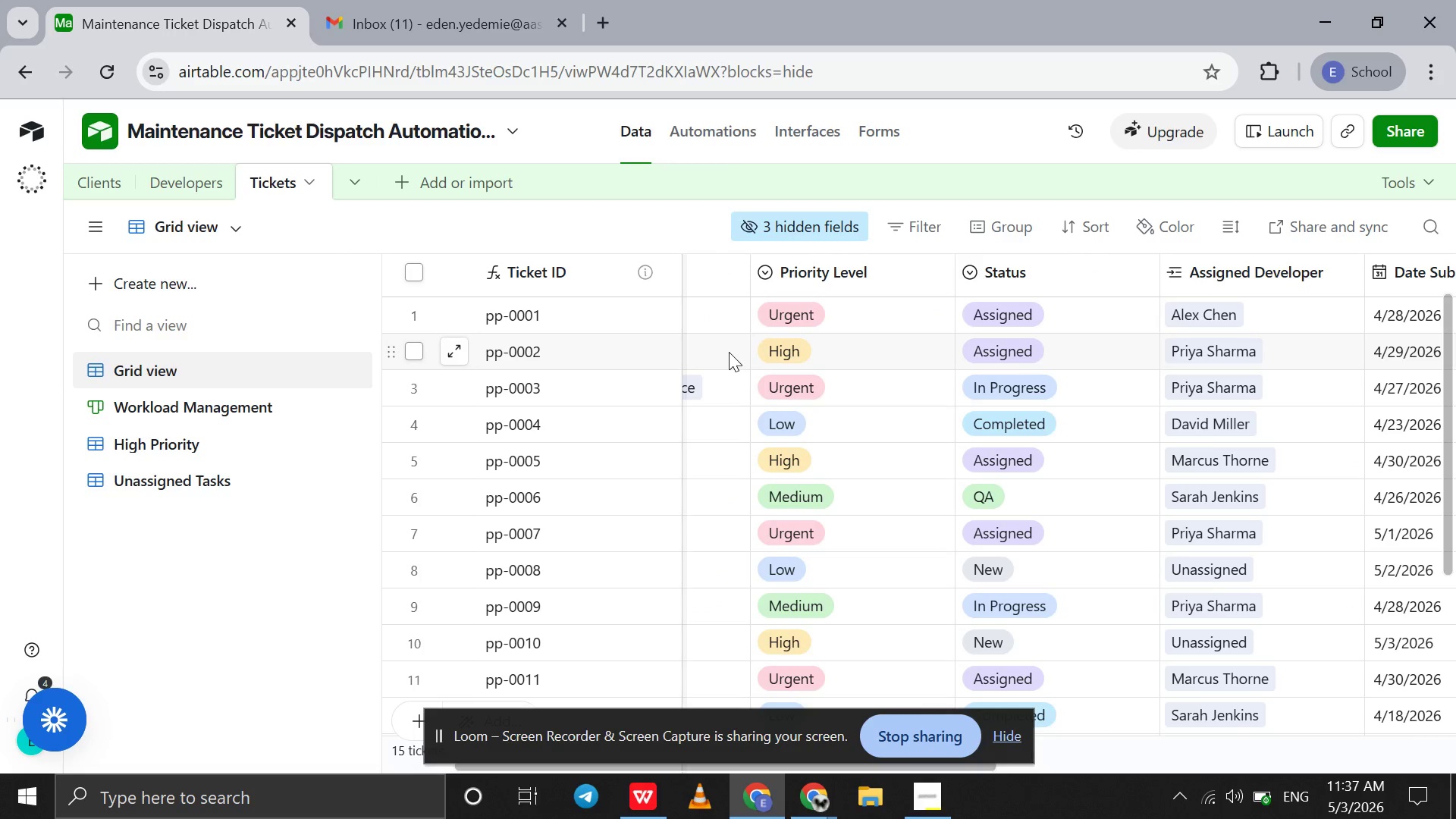 
scroll: coordinate [729, 352], scroll_direction: down, amount: 3.0
 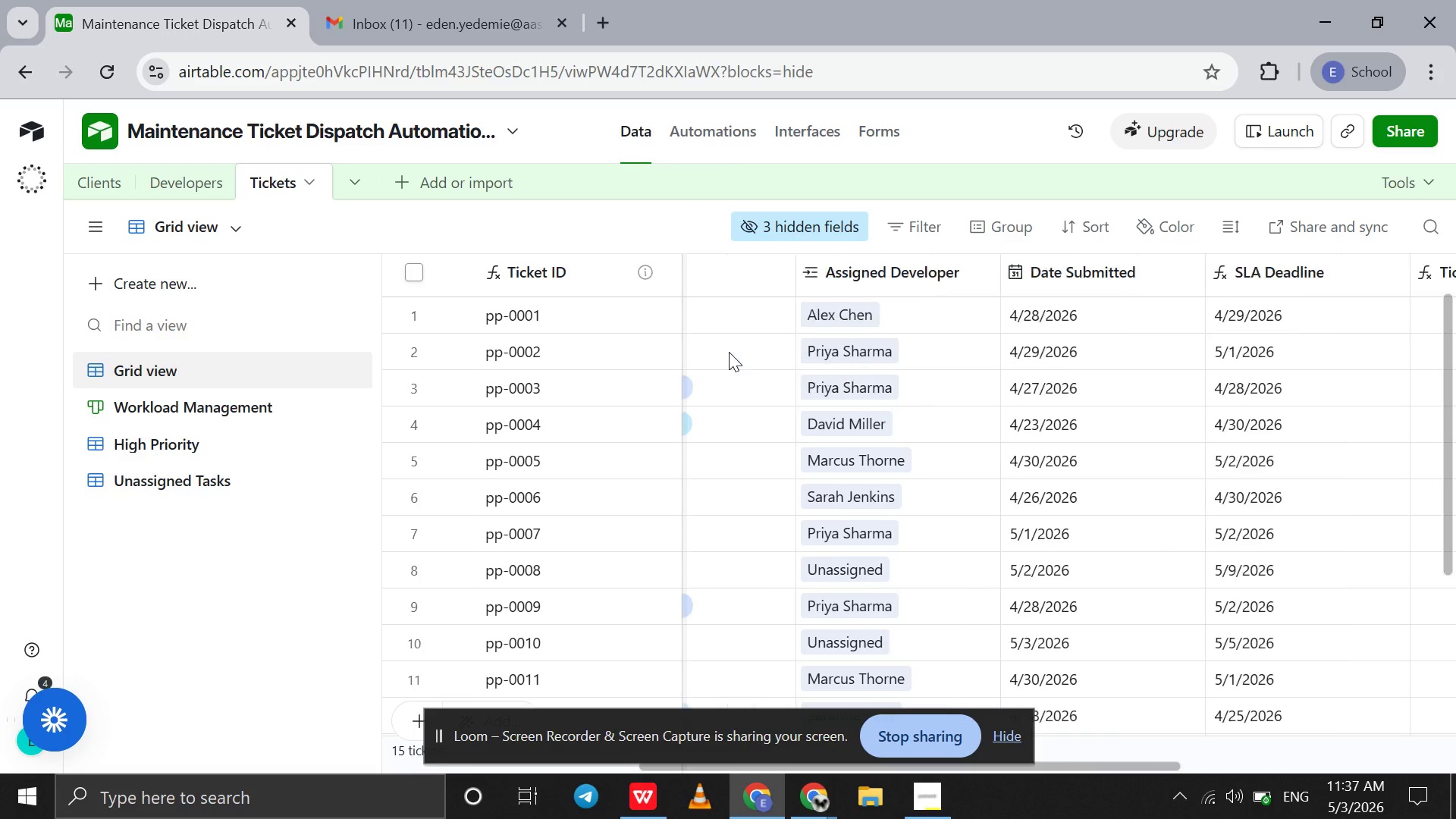 
scroll: coordinate [729, 352], scroll_direction: up, amount: 2.0
 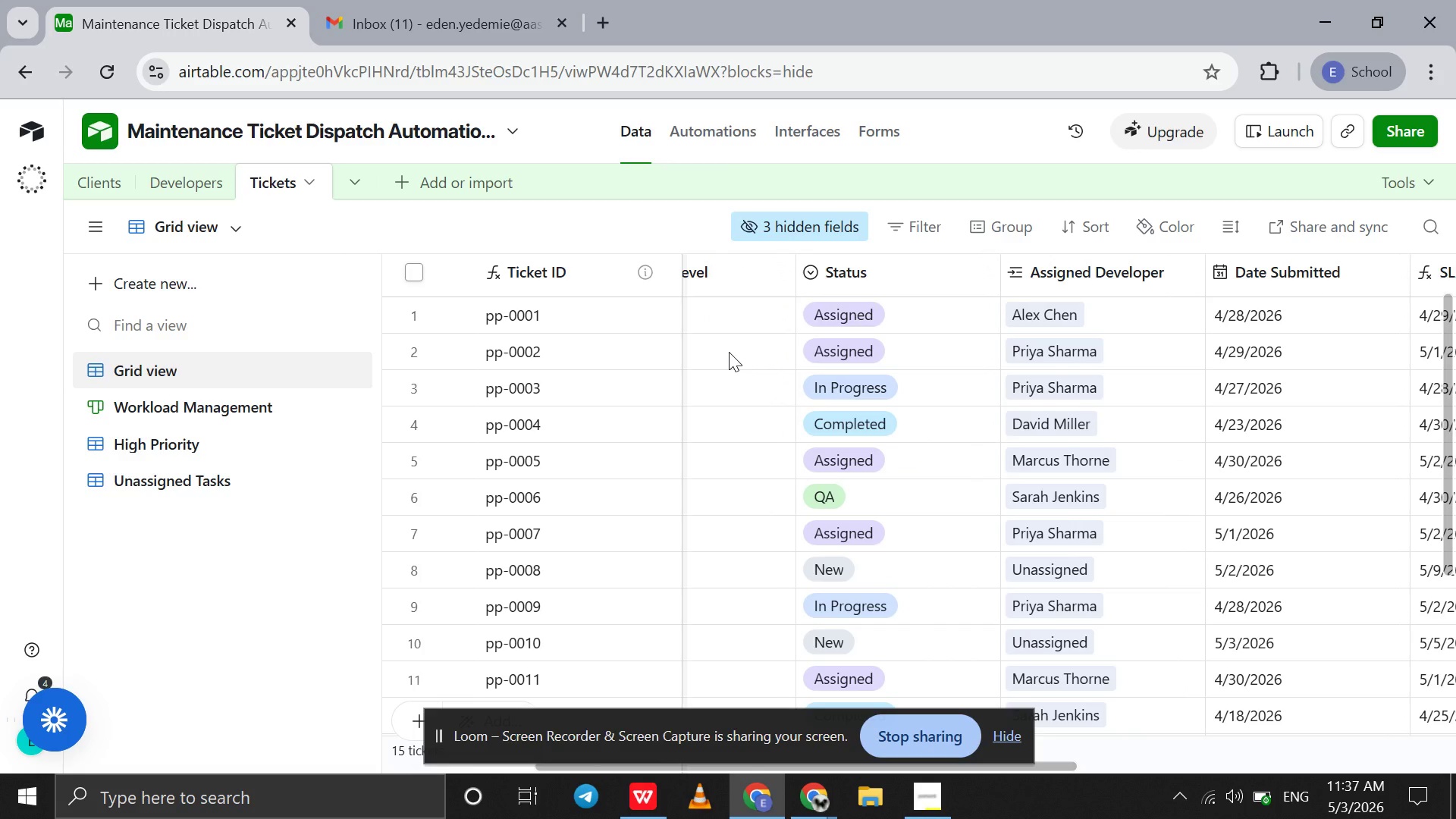 
left_click([729, 352])
 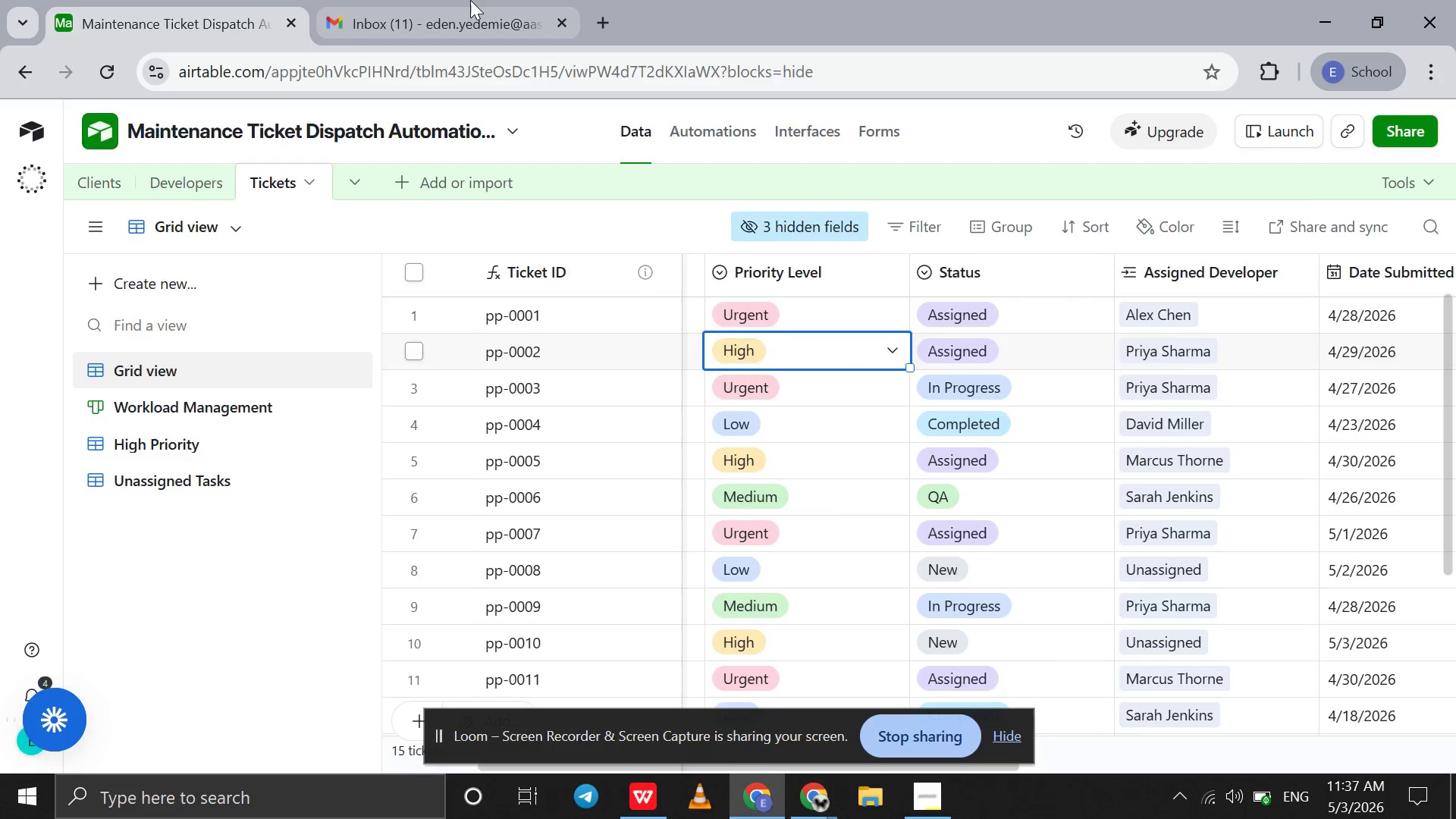 
left_click([470, 0])
 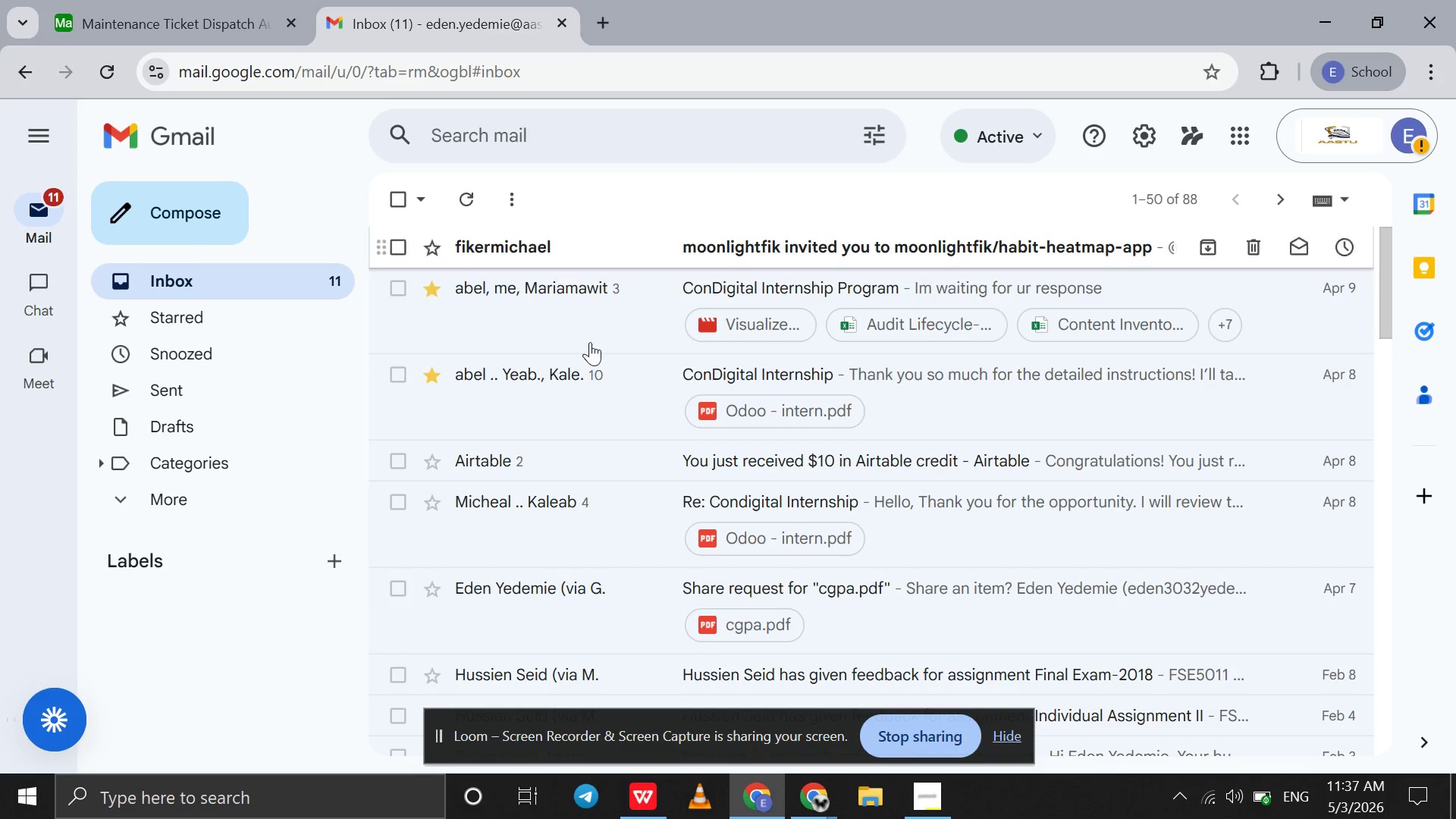 
scroll: coordinate [590, 342], scroll_direction: up, amount: 14.0
 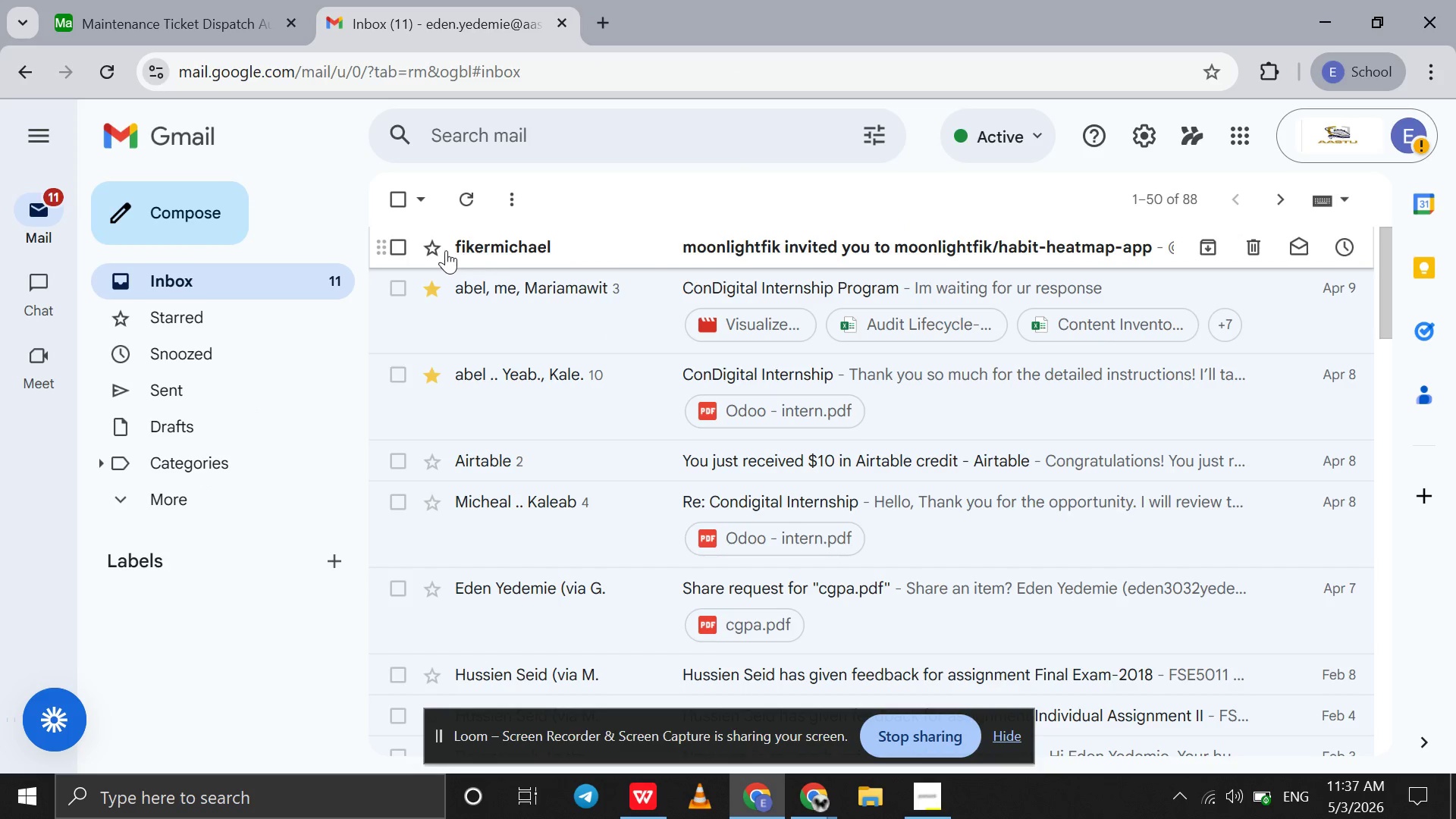 
left_click([439, 250])
 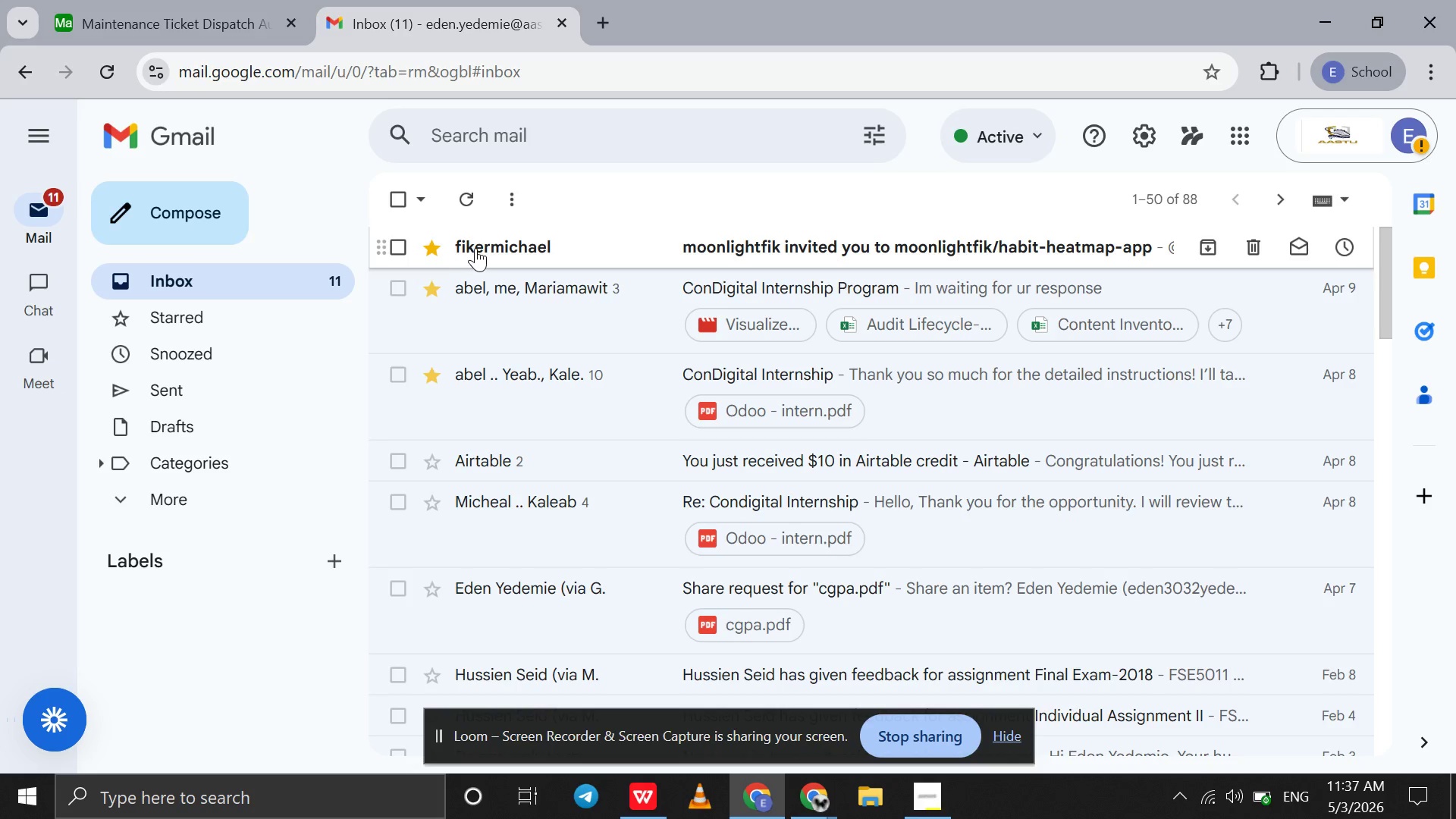 
left_click([482, 247])
 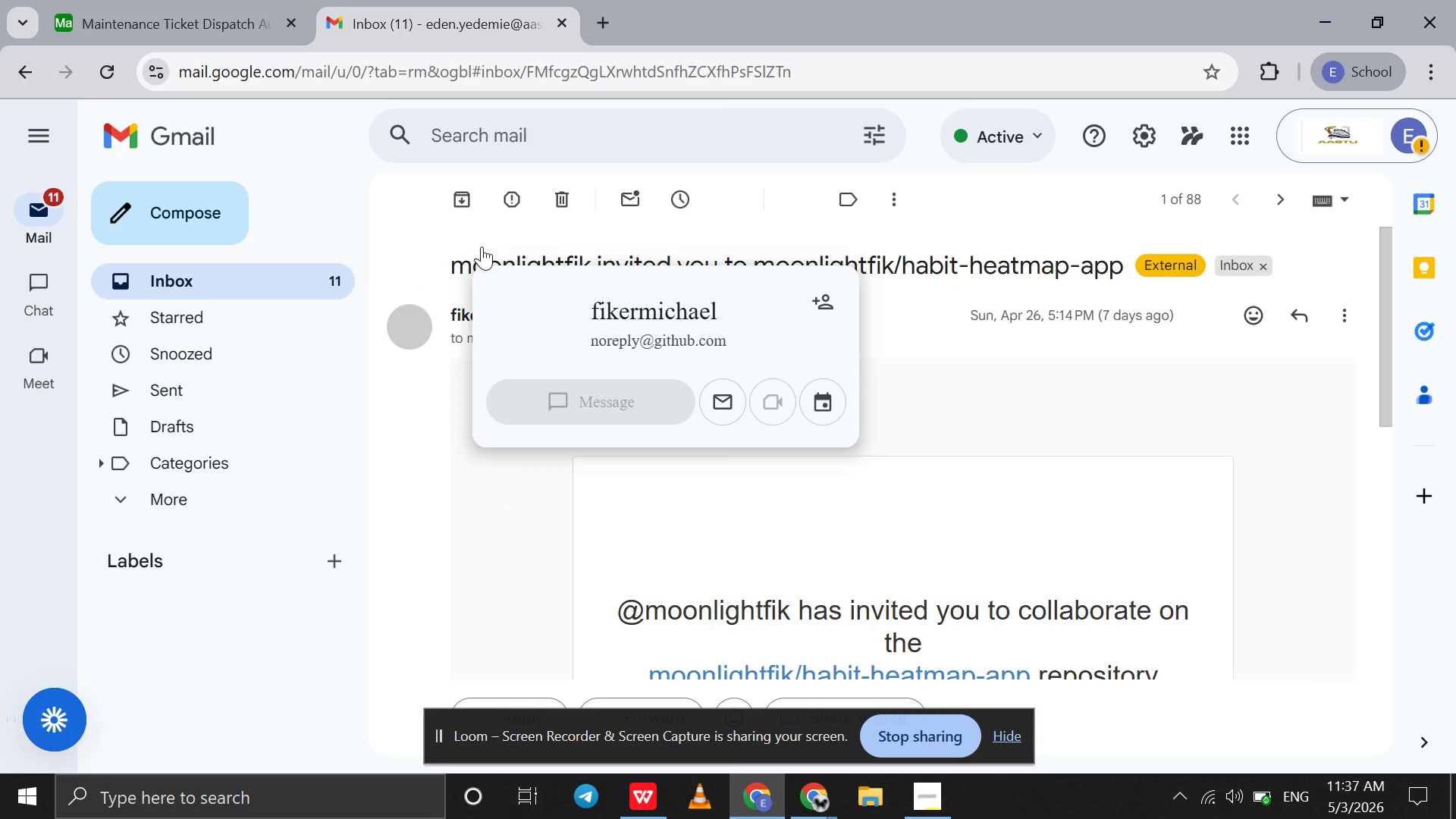 
left_click([482, 246])
 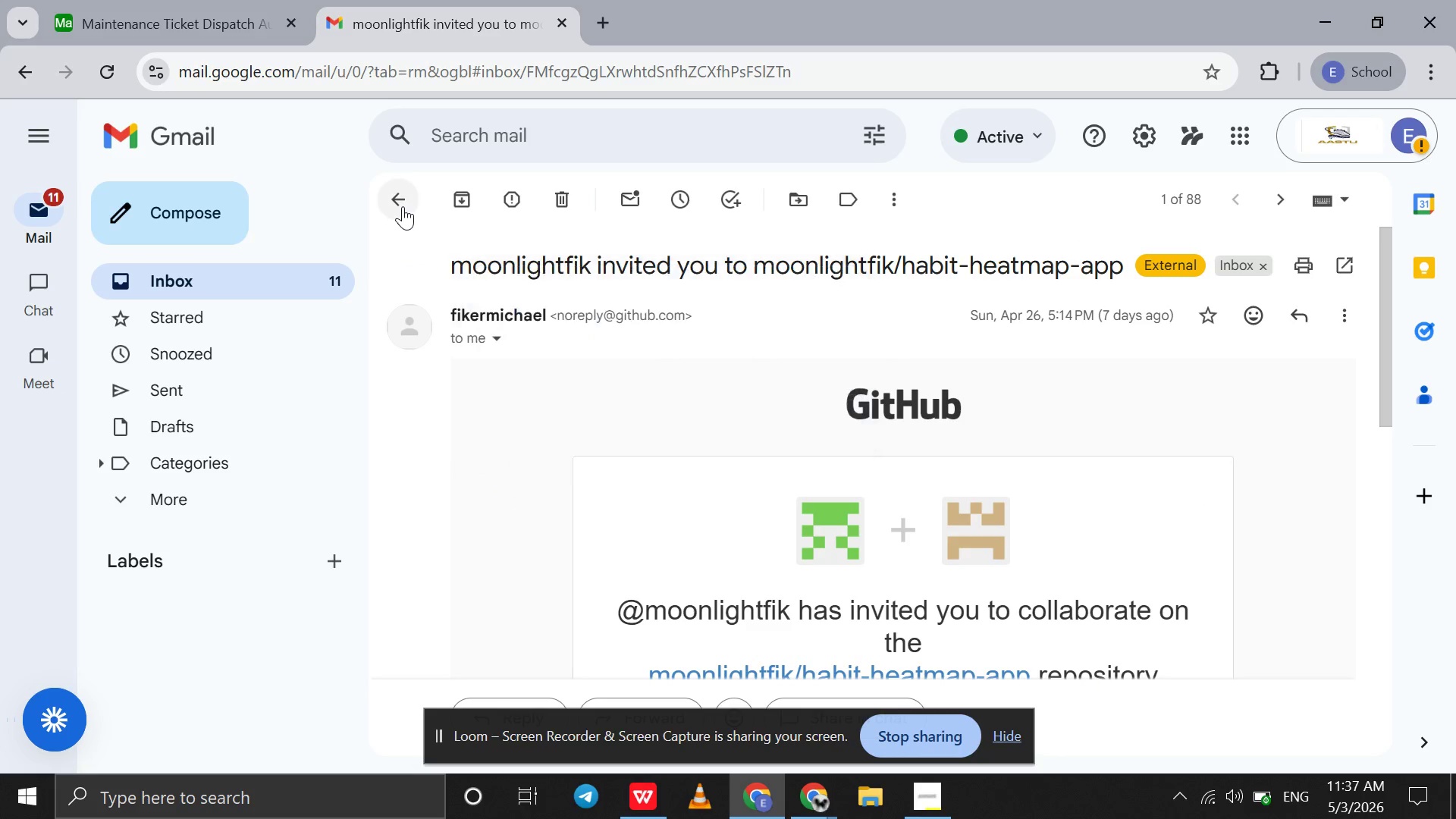 
left_click([403, 206])
 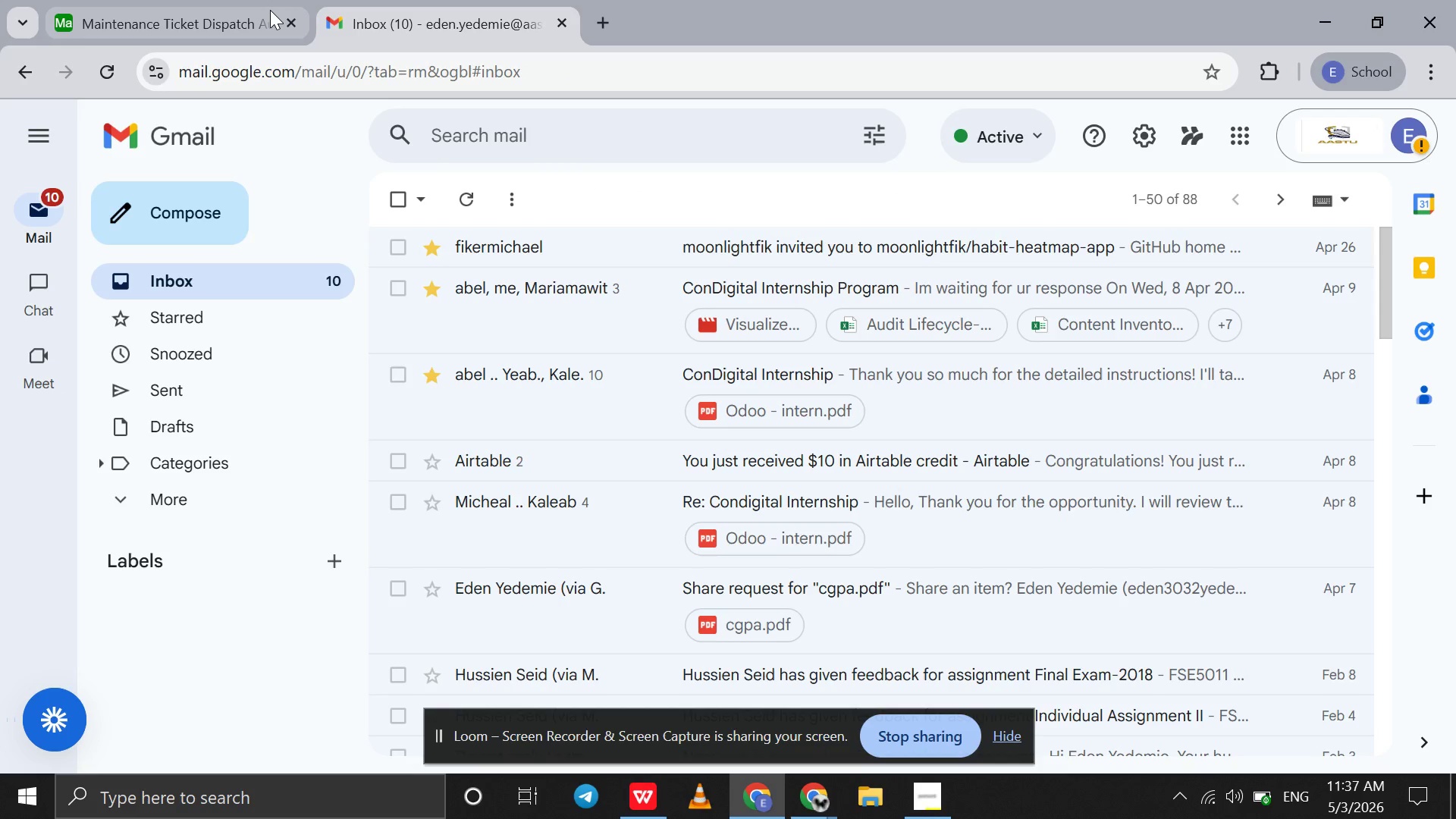 
left_click([270, 10])
 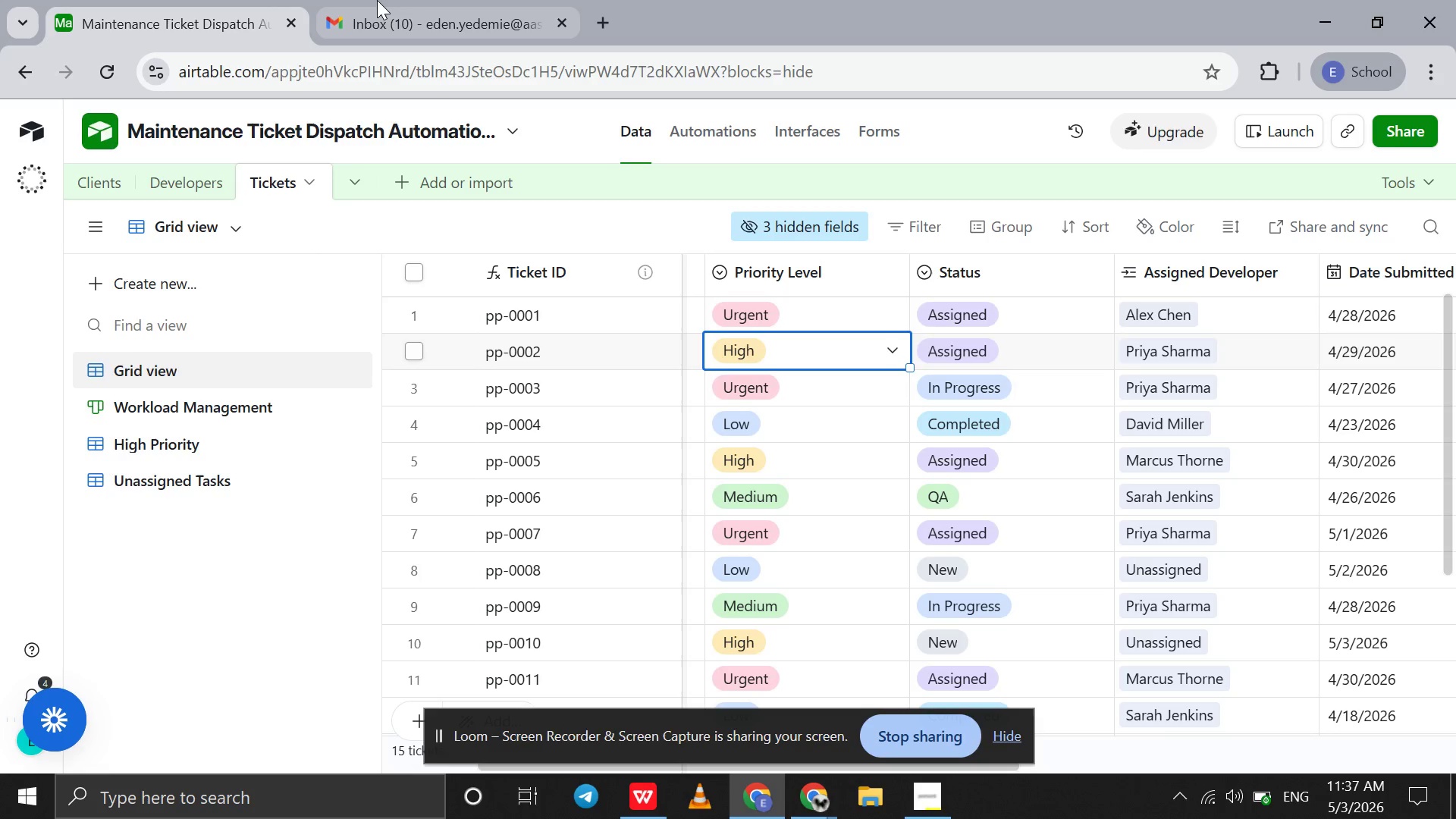 
left_click([377, 0])
 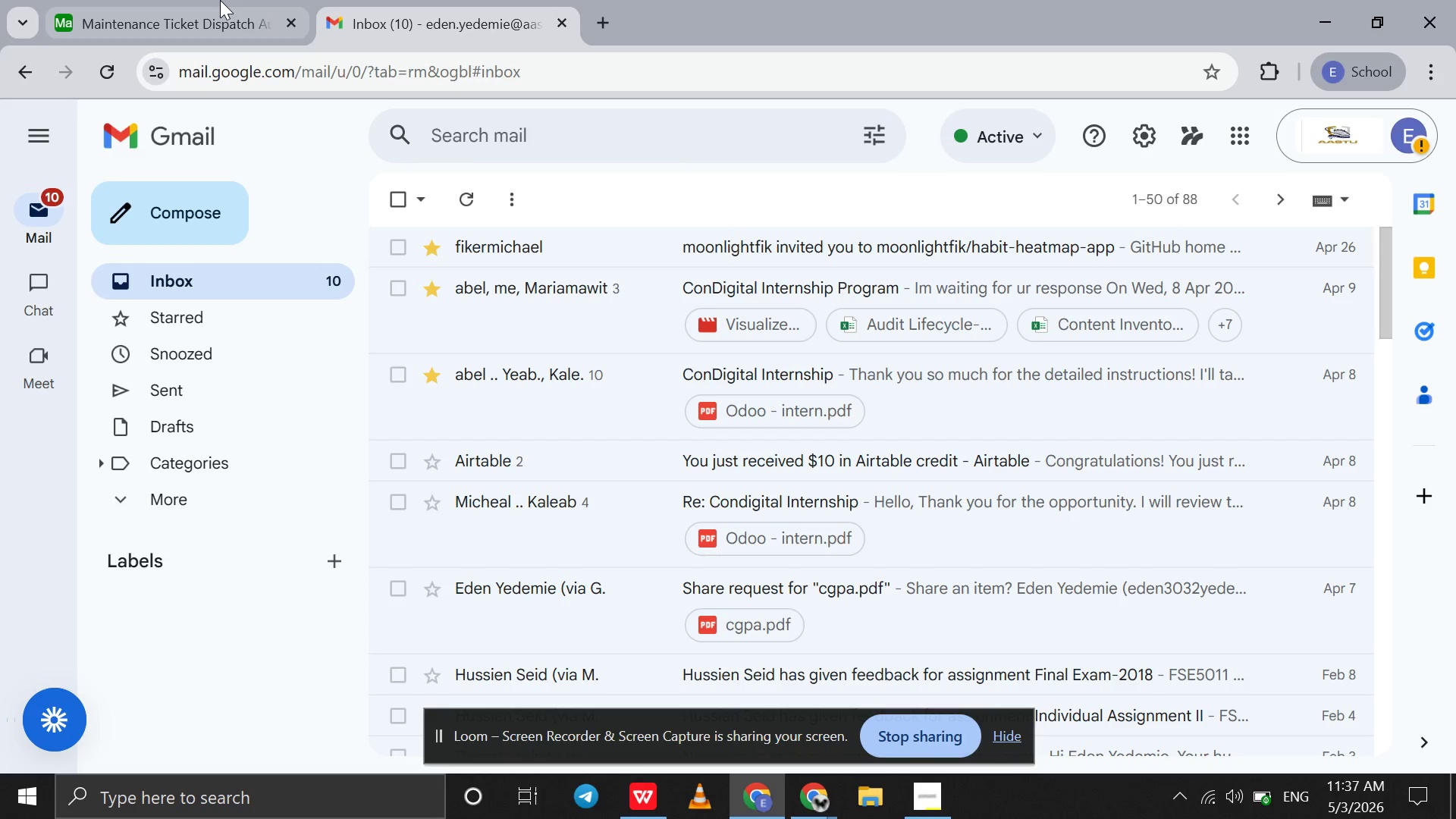 
left_click([220, 0])
 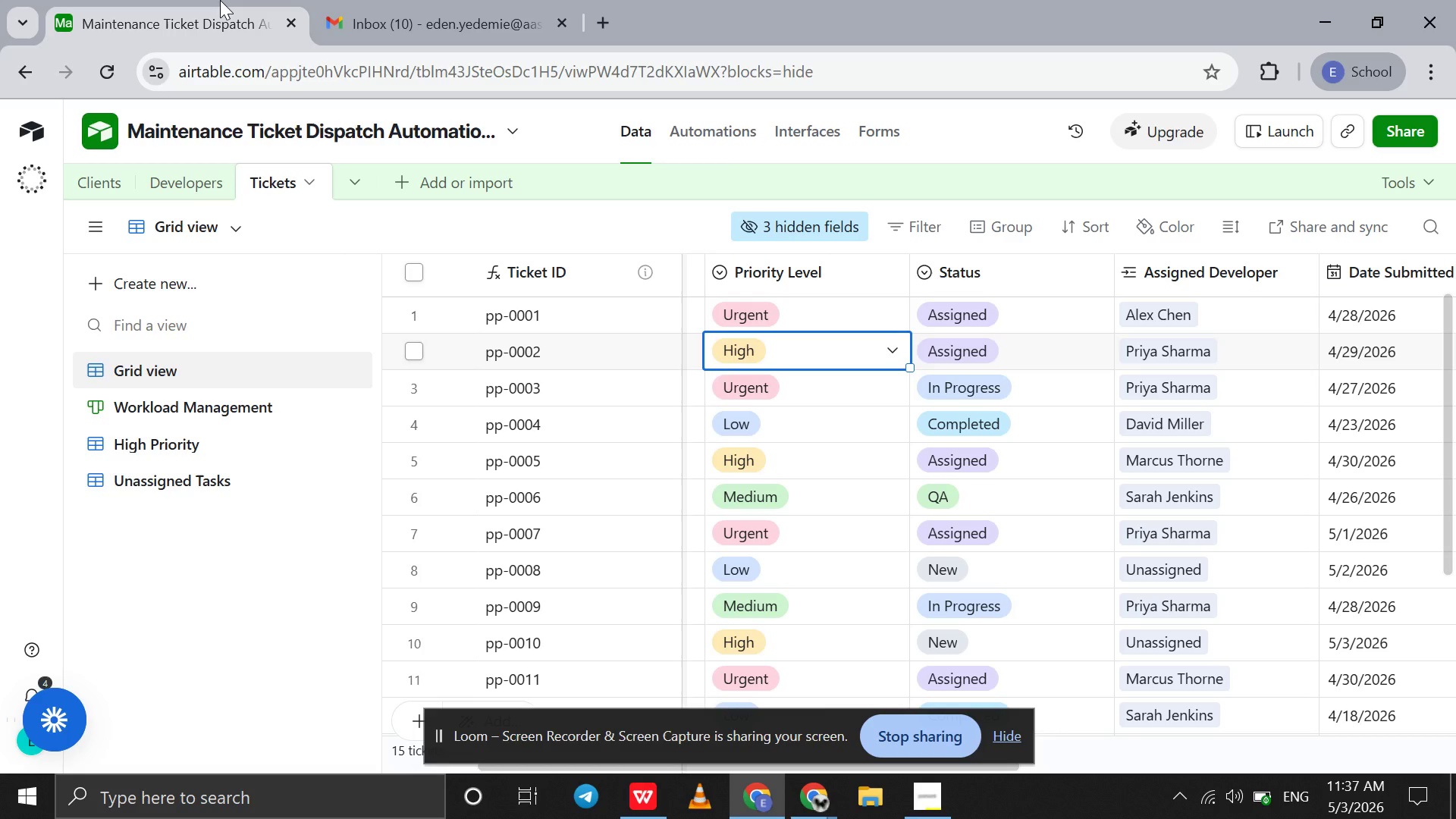 
wait(15.14)
 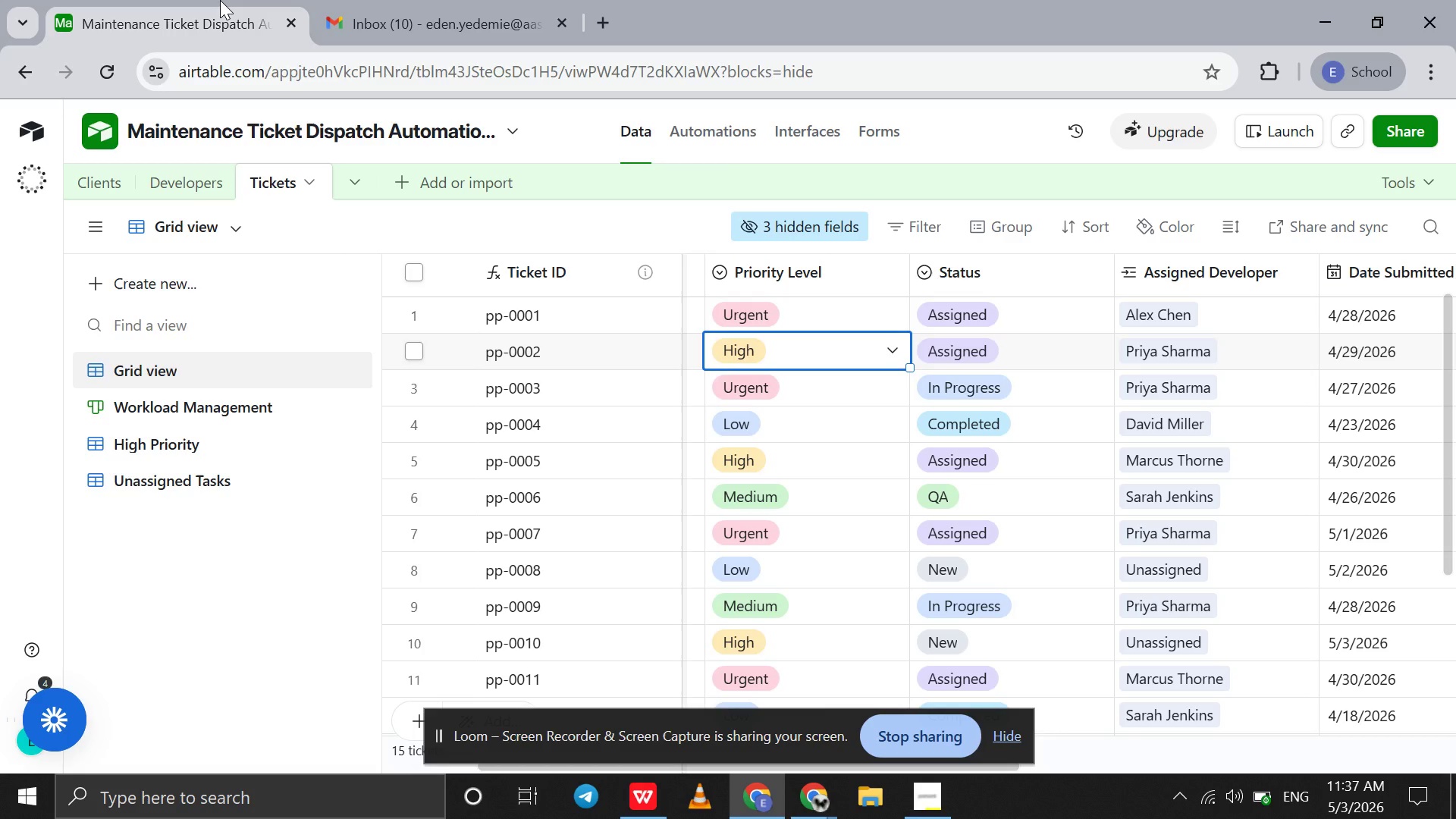 
left_click([353, 1])
 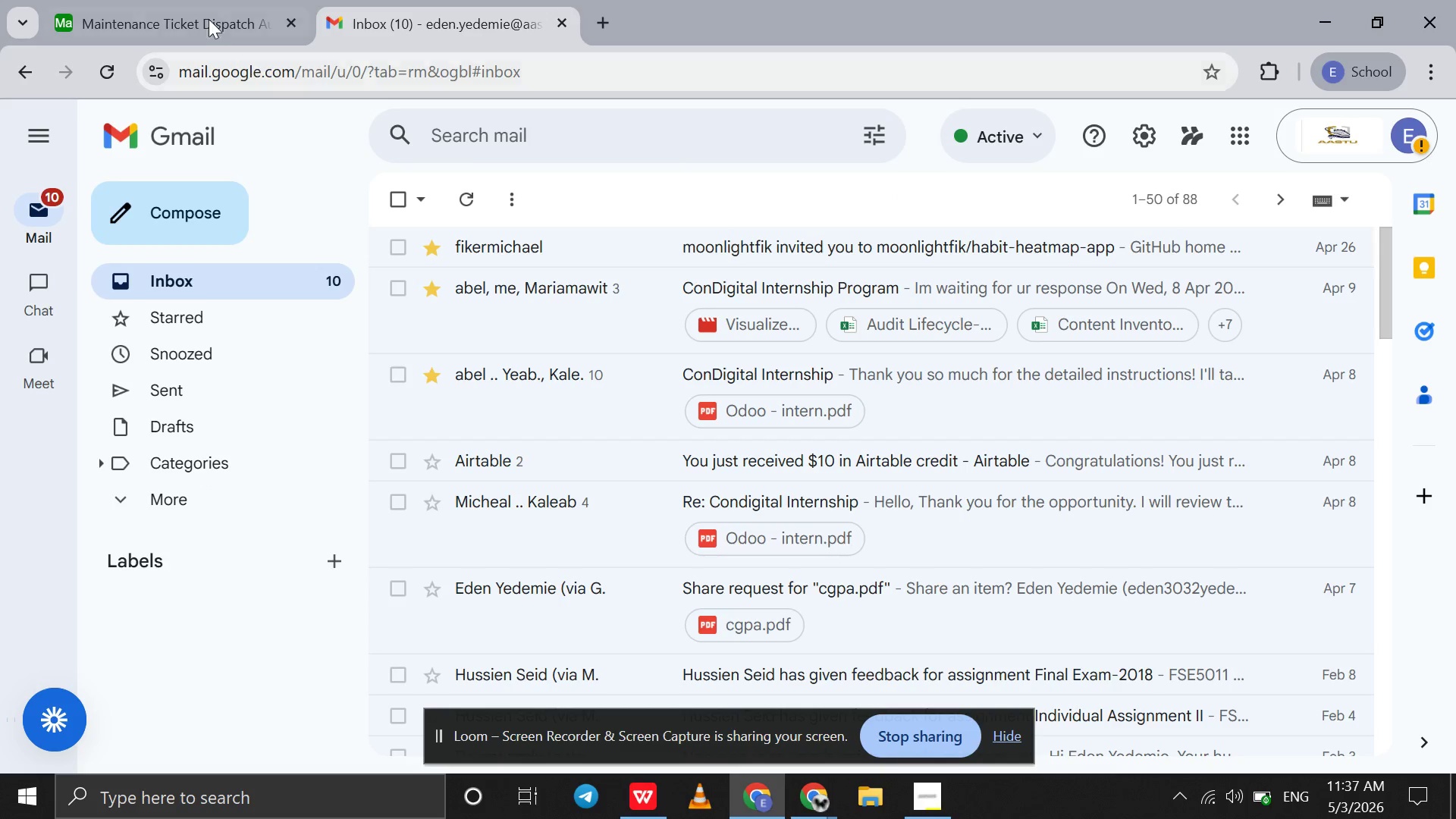 
left_click([215, 0])
 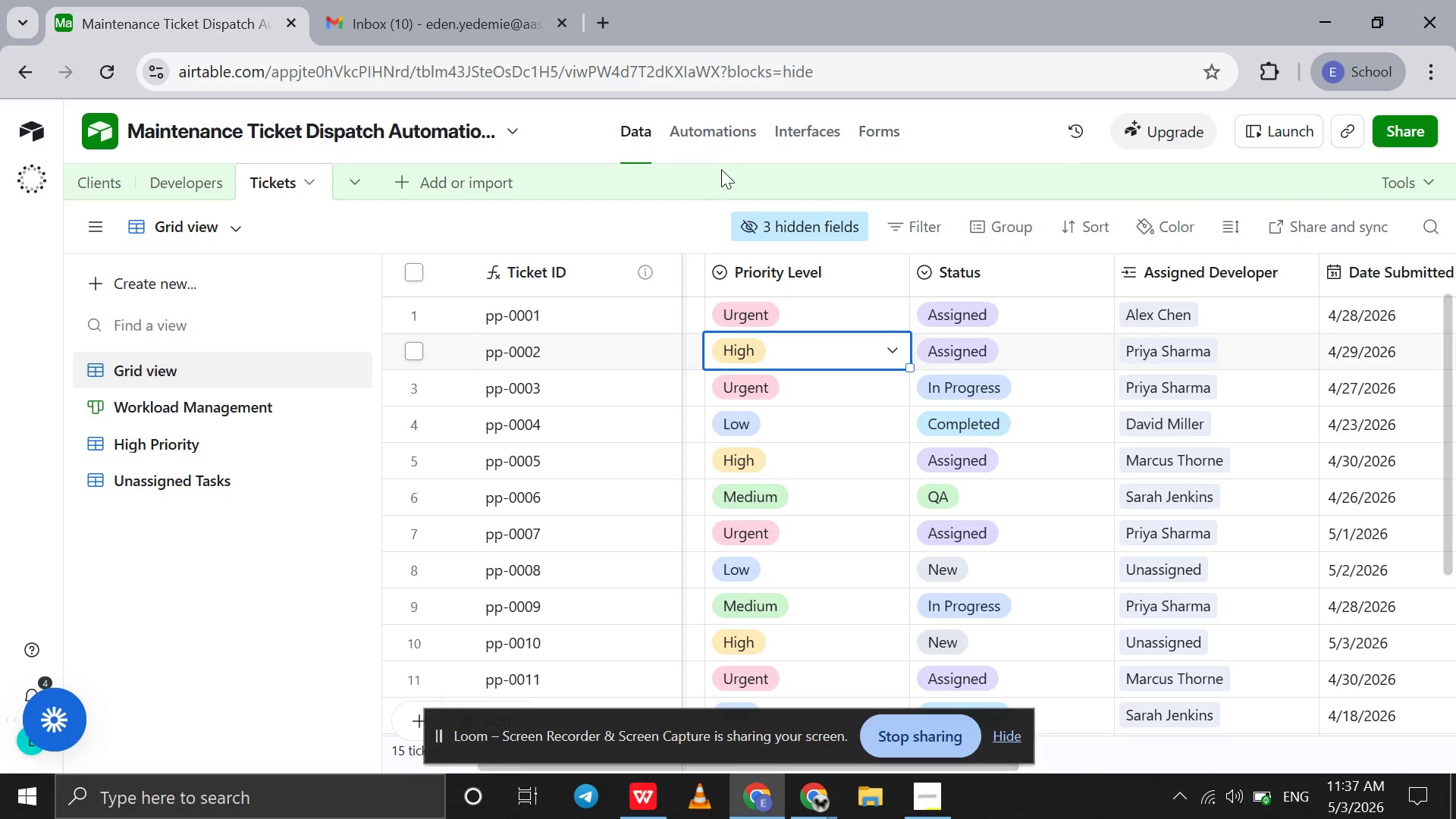 
left_click([737, 143])
 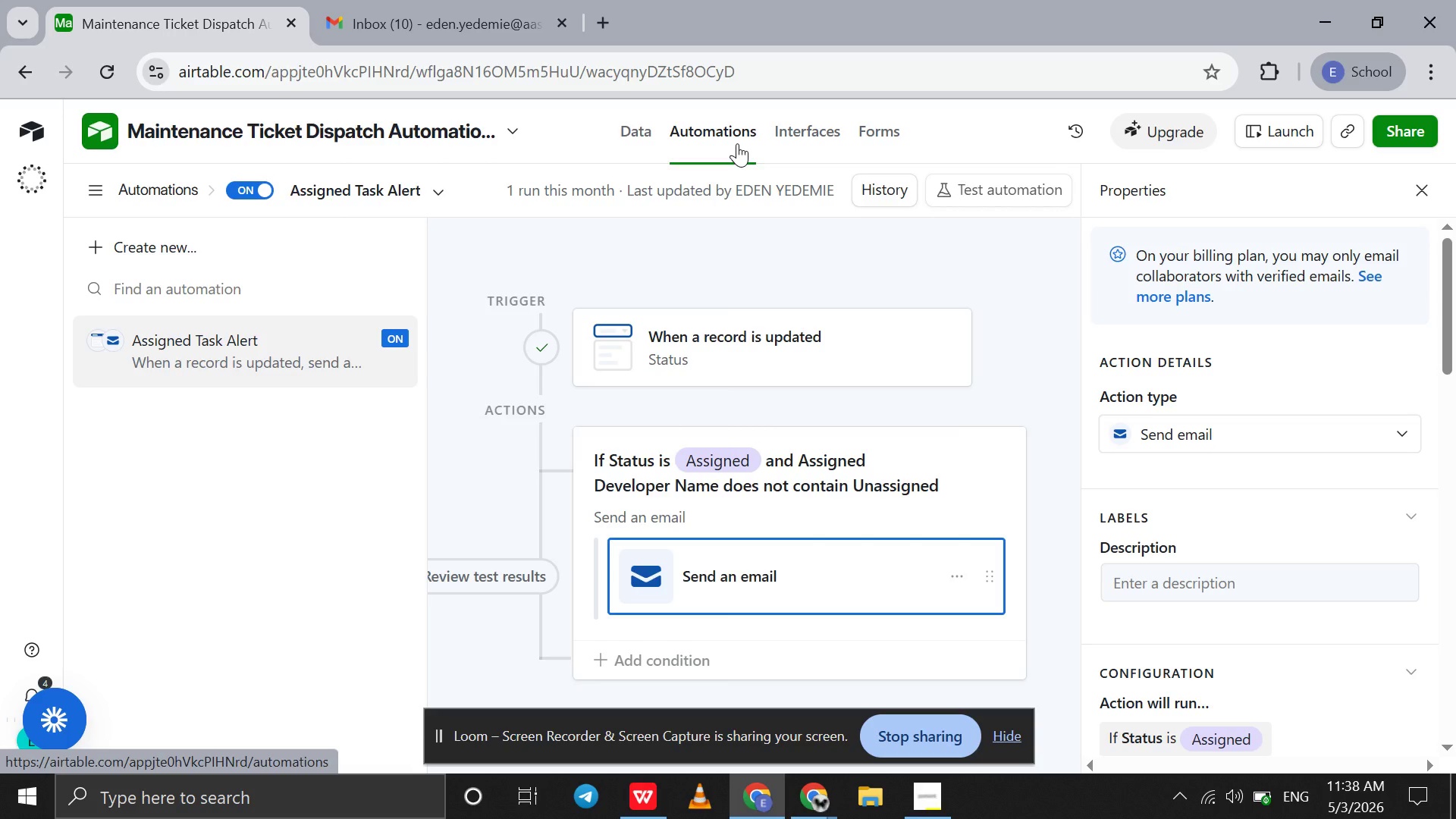 
wait(32.39)
 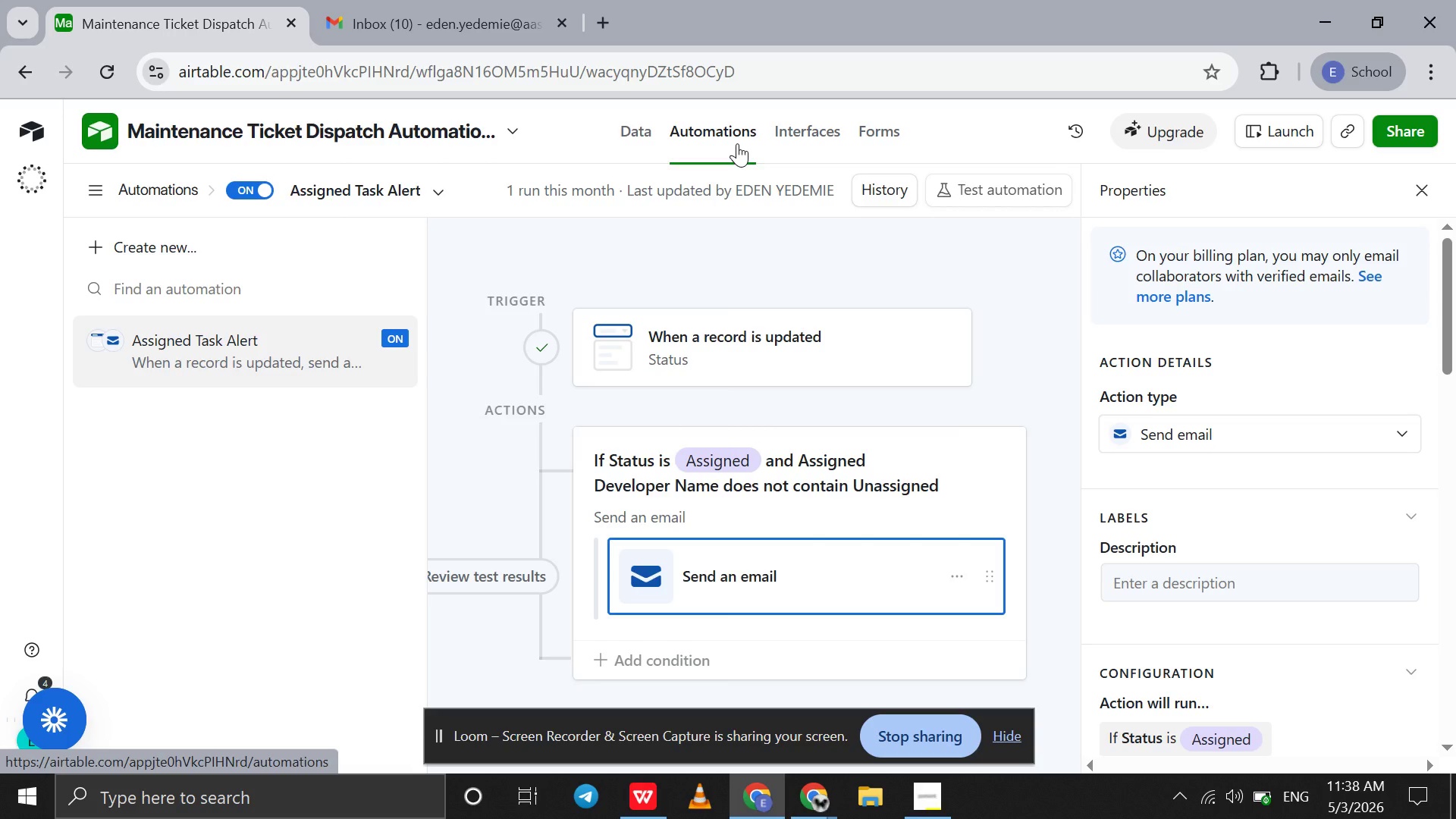 
scroll: coordinate [1222, 478], scroll_direction: down, amount: 22.0
 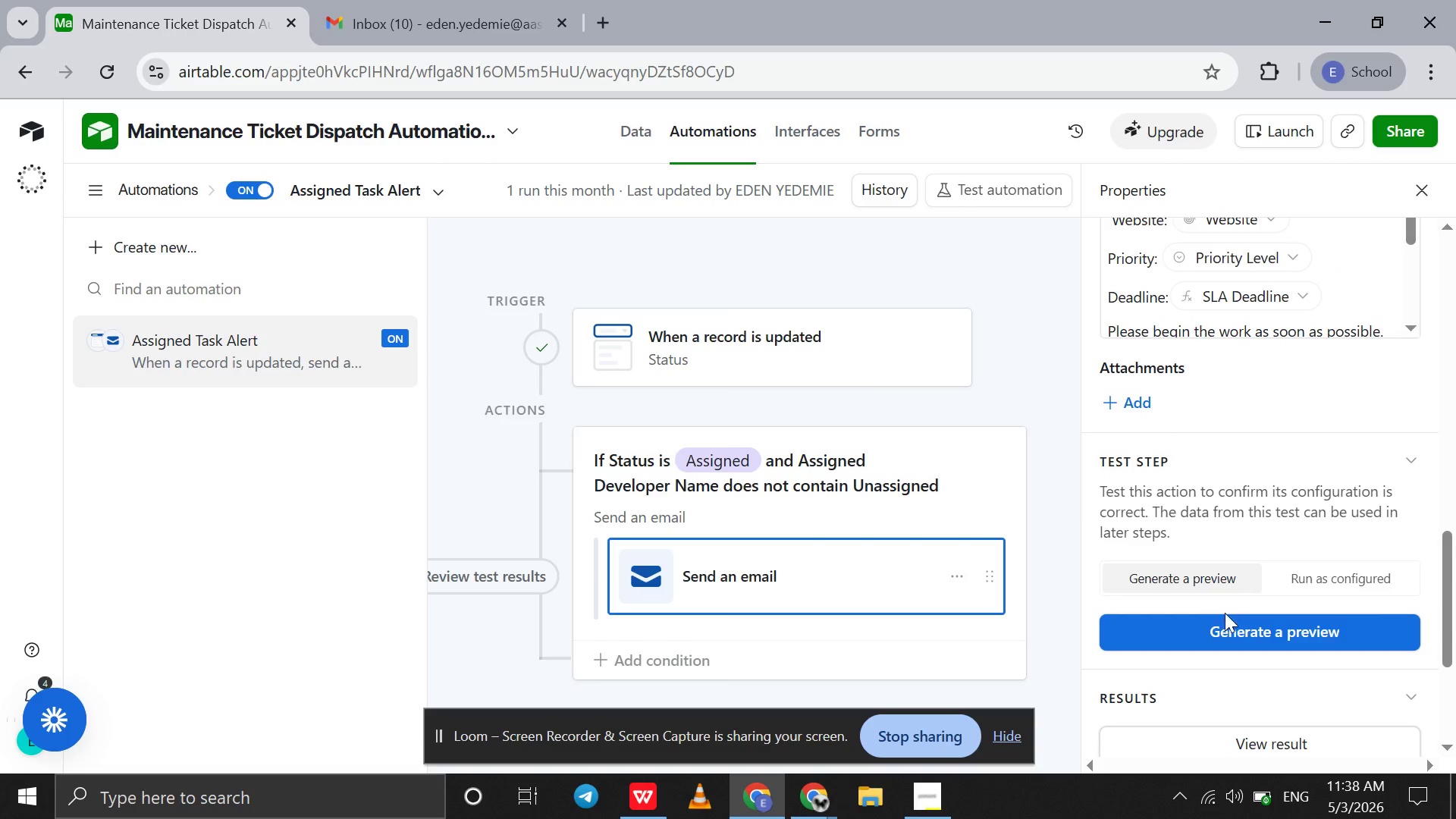 
left_click([1225, 639])
 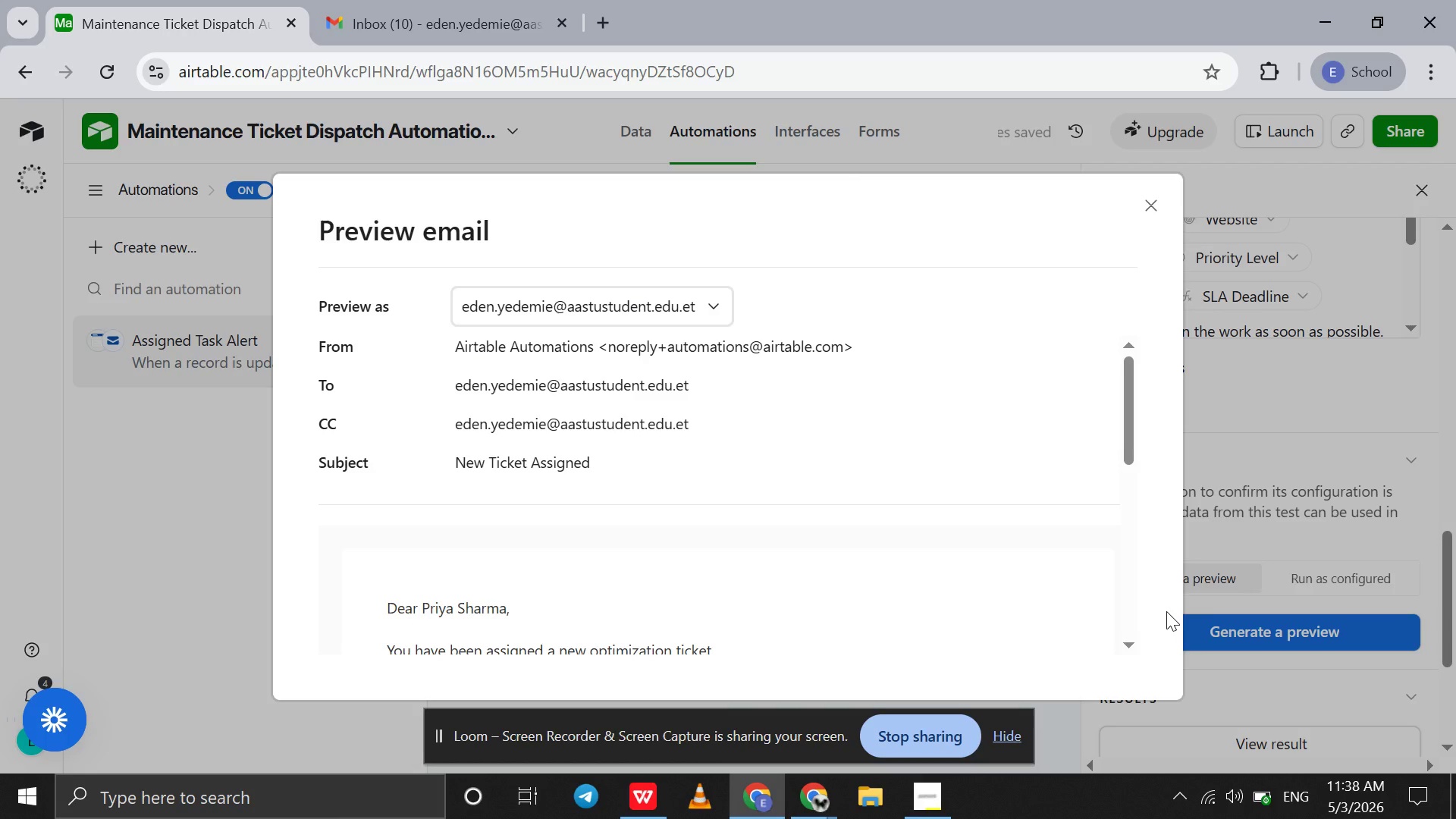 
scroll: coordinate [979, 598], scroll_direction: down, amount: 18.0
 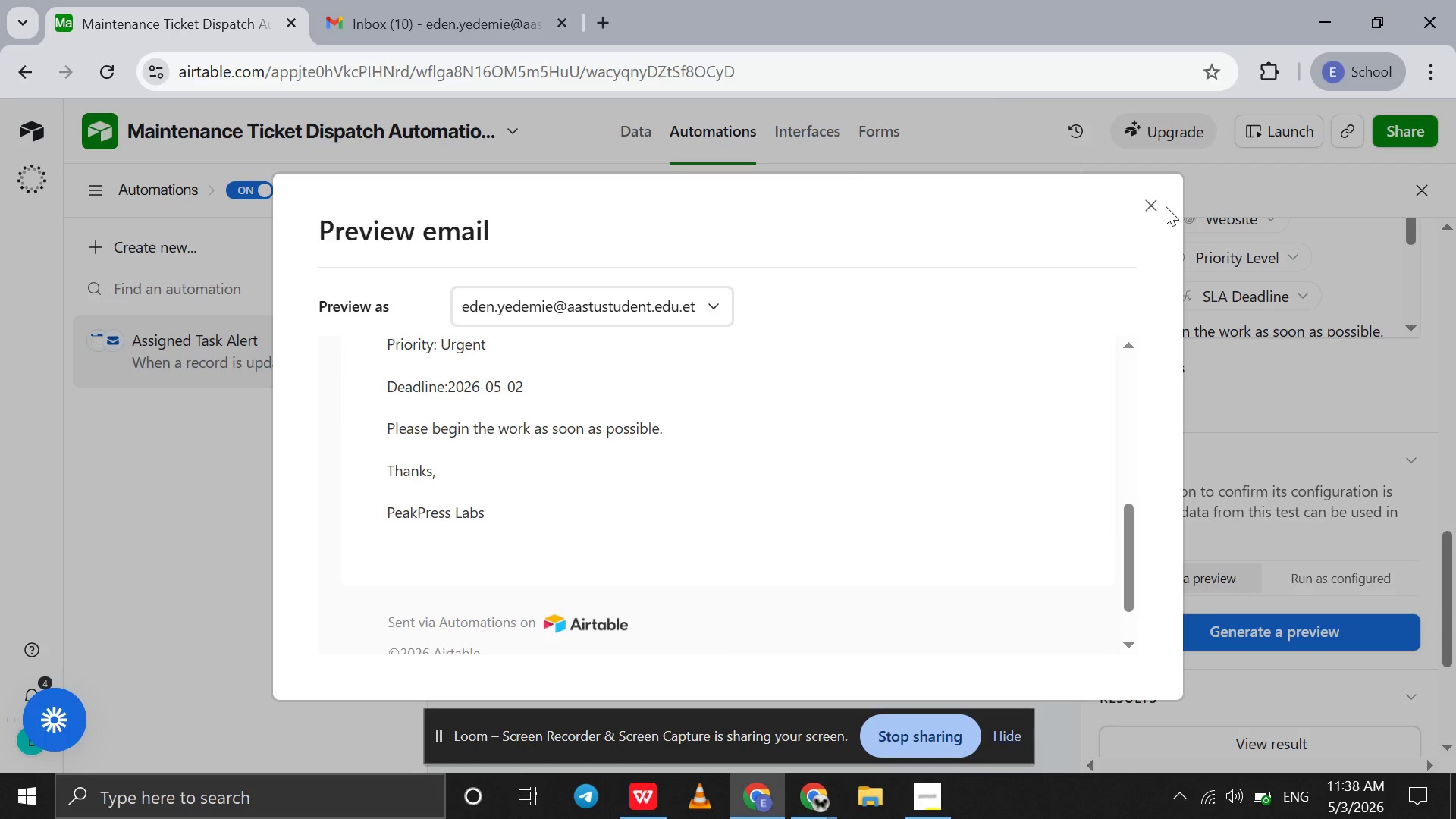 
left_click([1151, 206])
 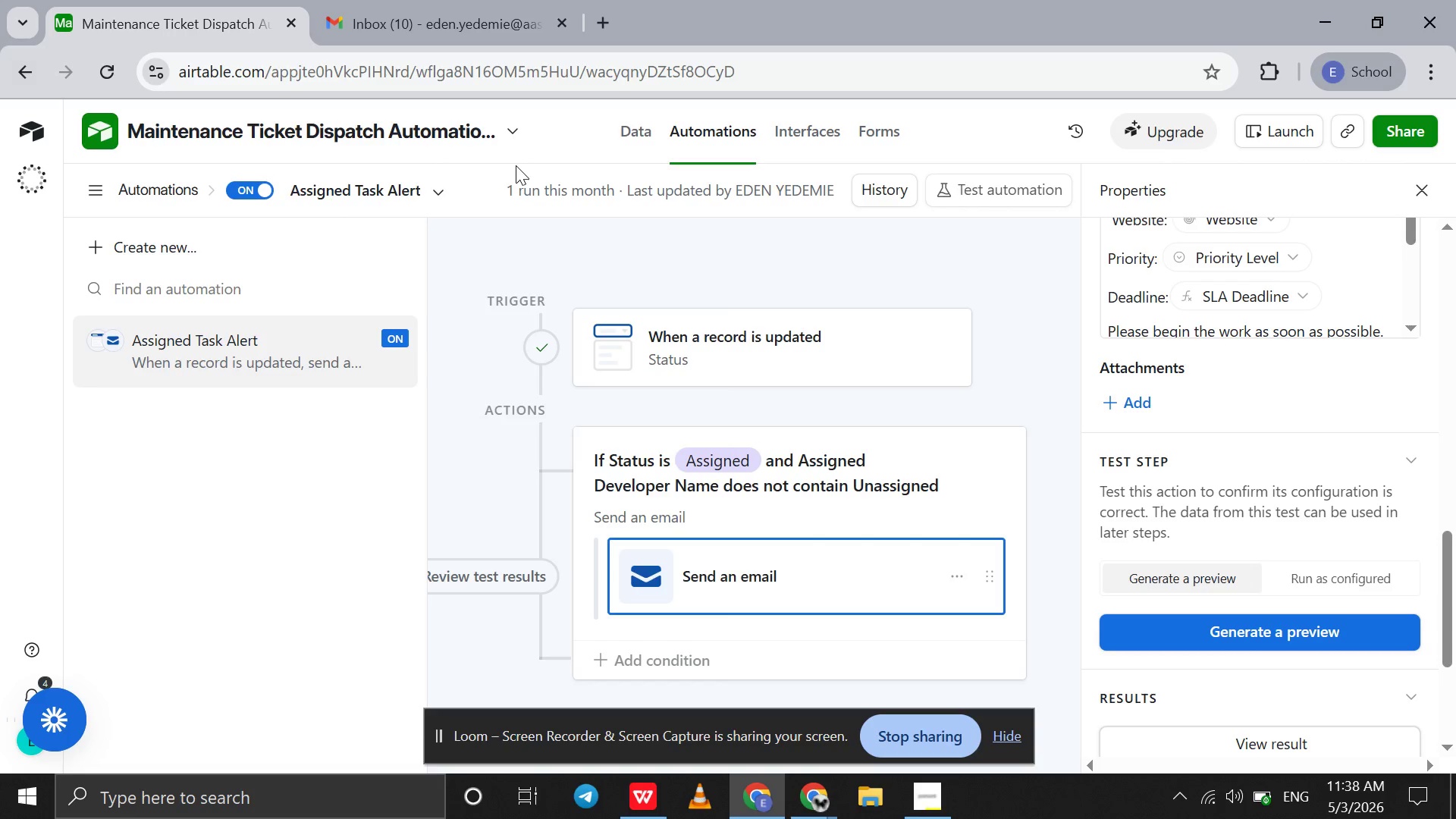 
left_click([632, 138])
 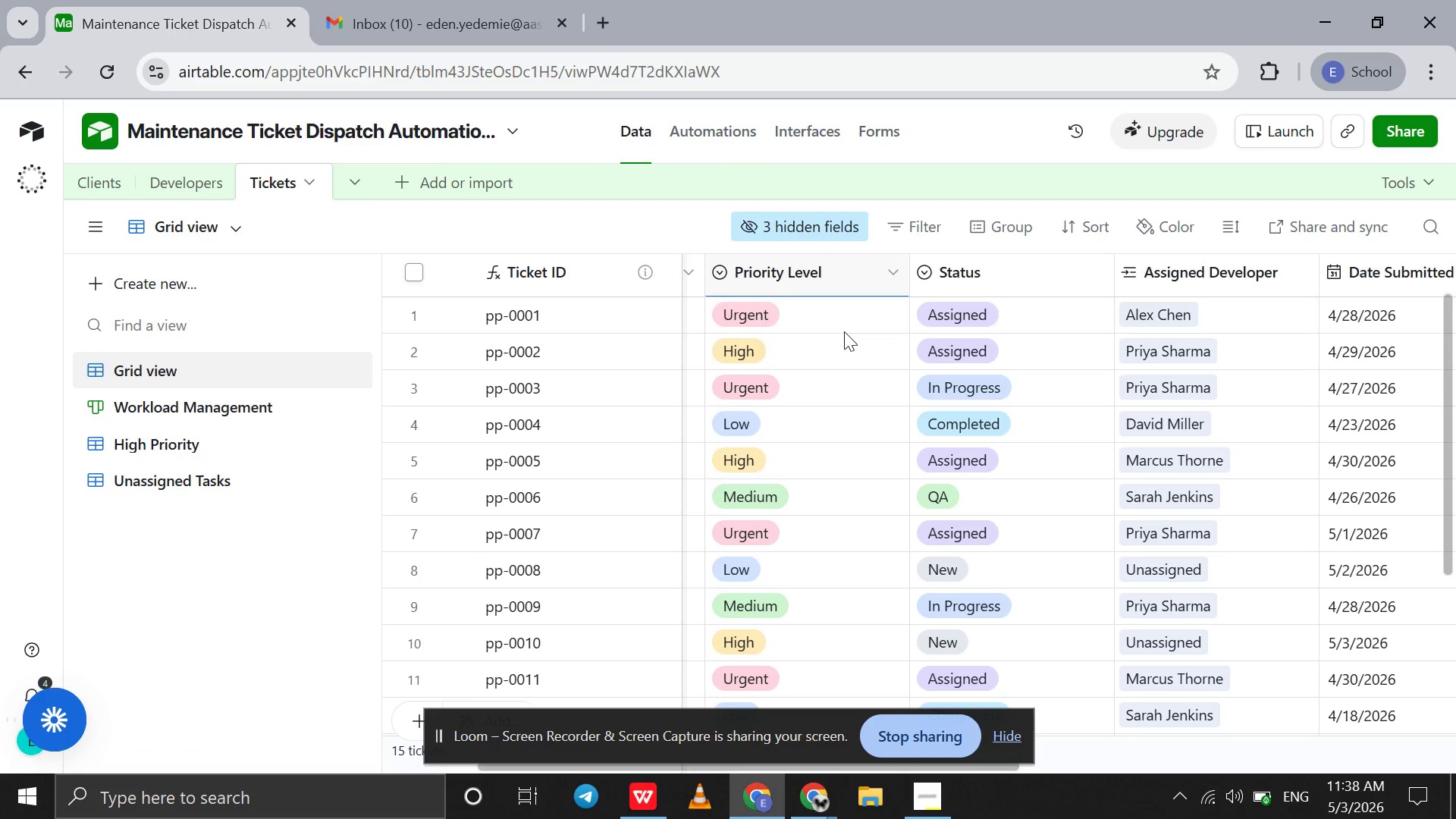 
left_click([972, 350])
 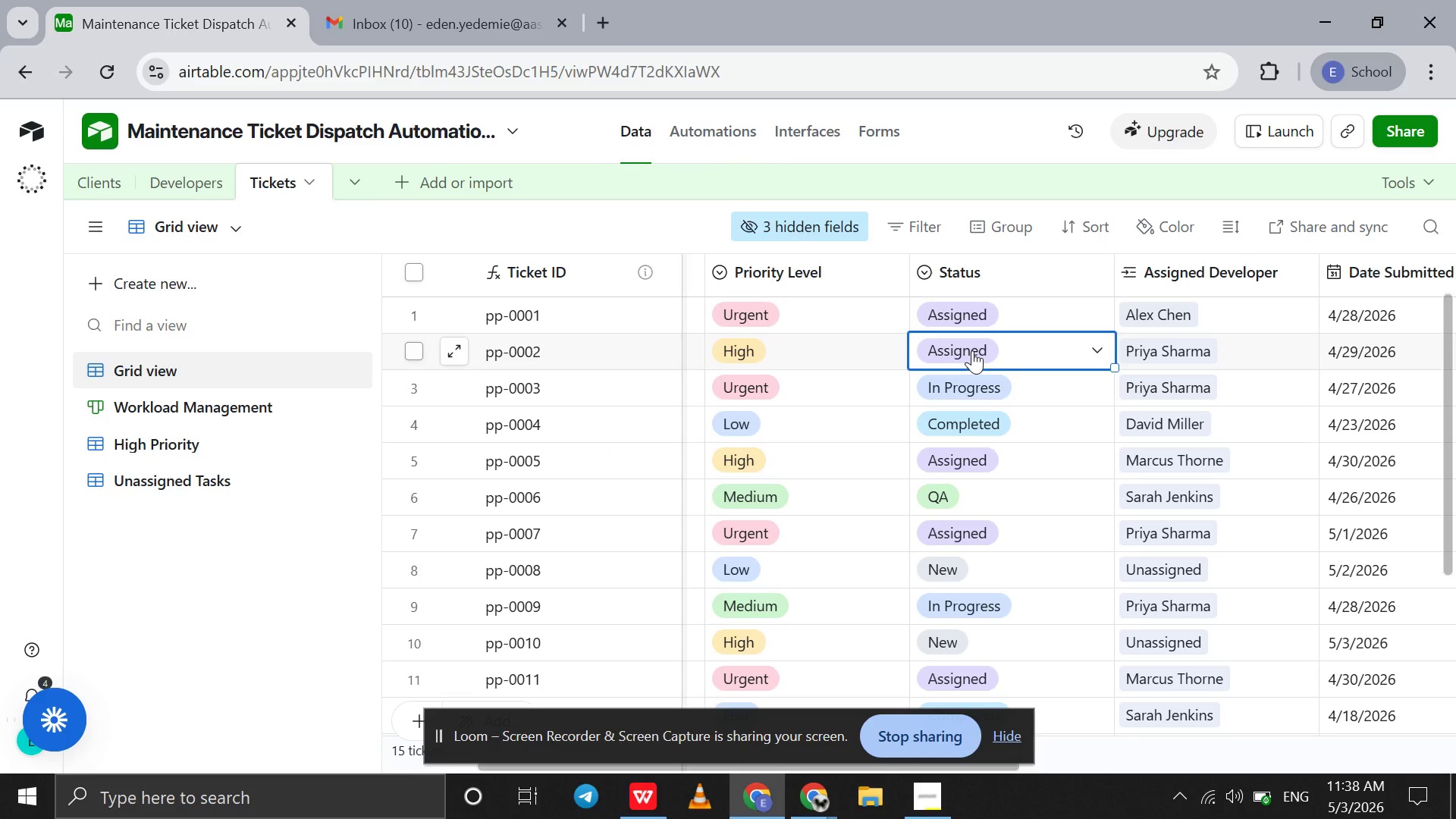 
left_click([972, 350])
 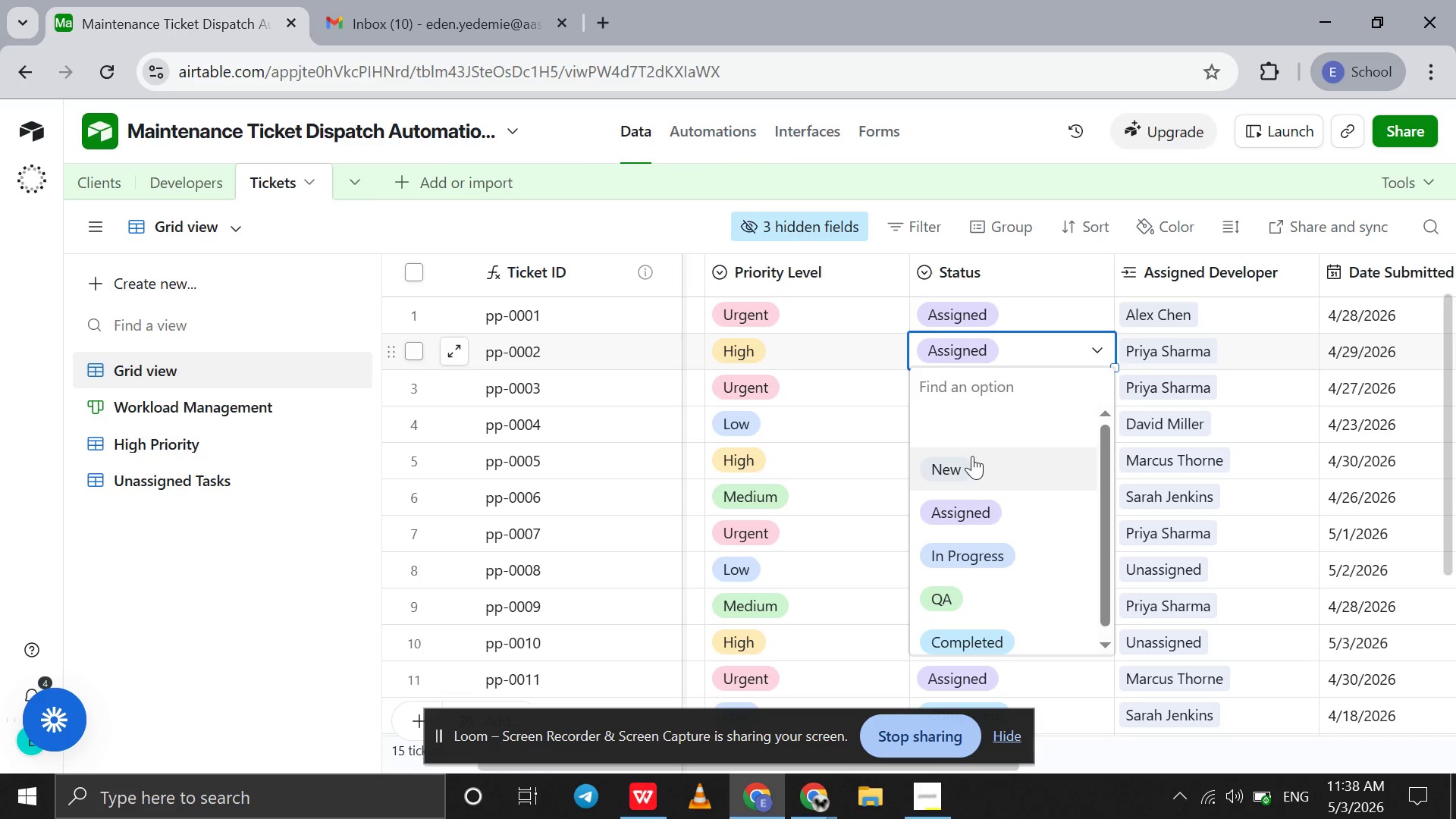 
left_click([972, 457])
 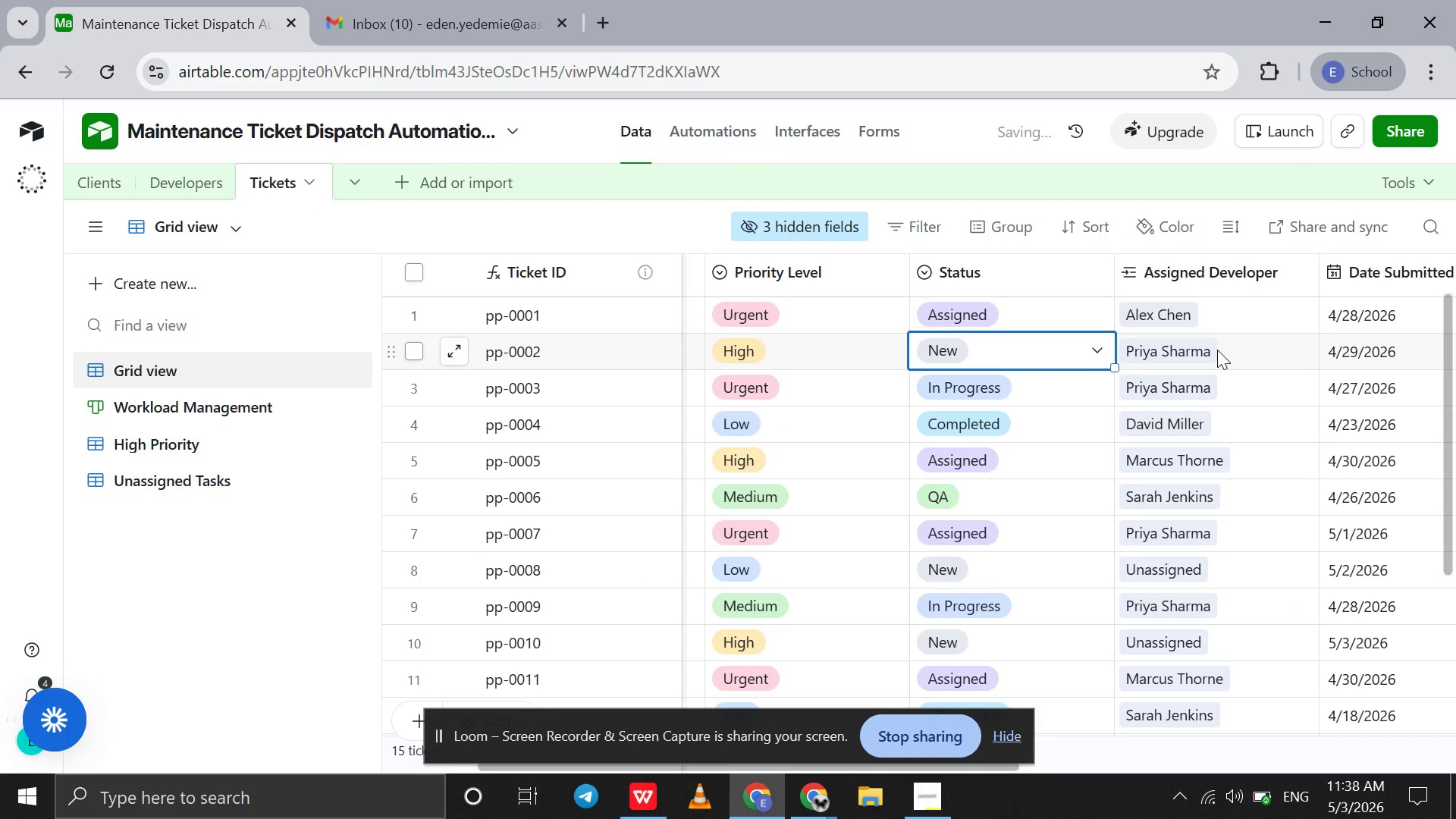 
double_click([1217, 350])
 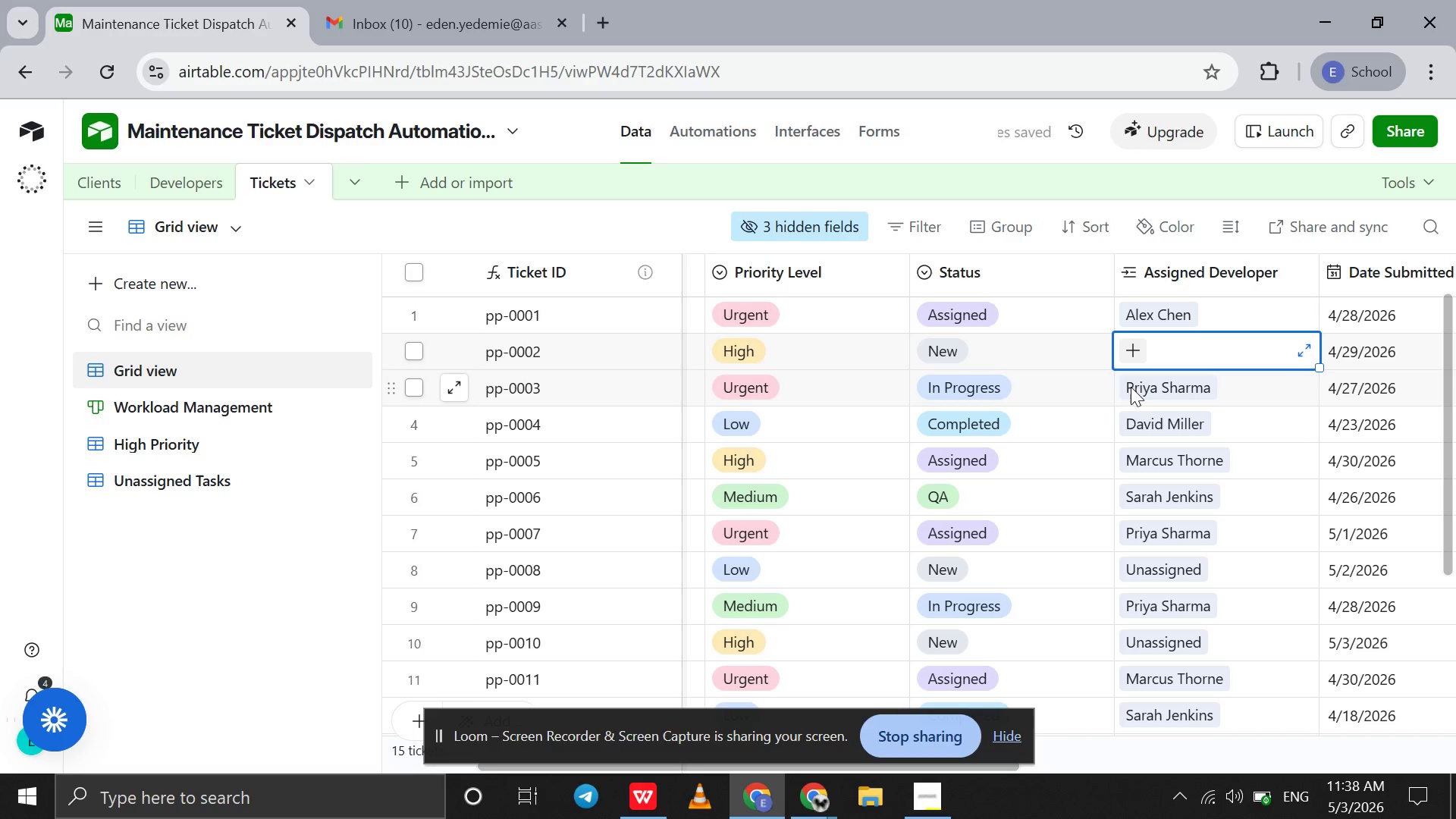 
left_click([1101, 393])
 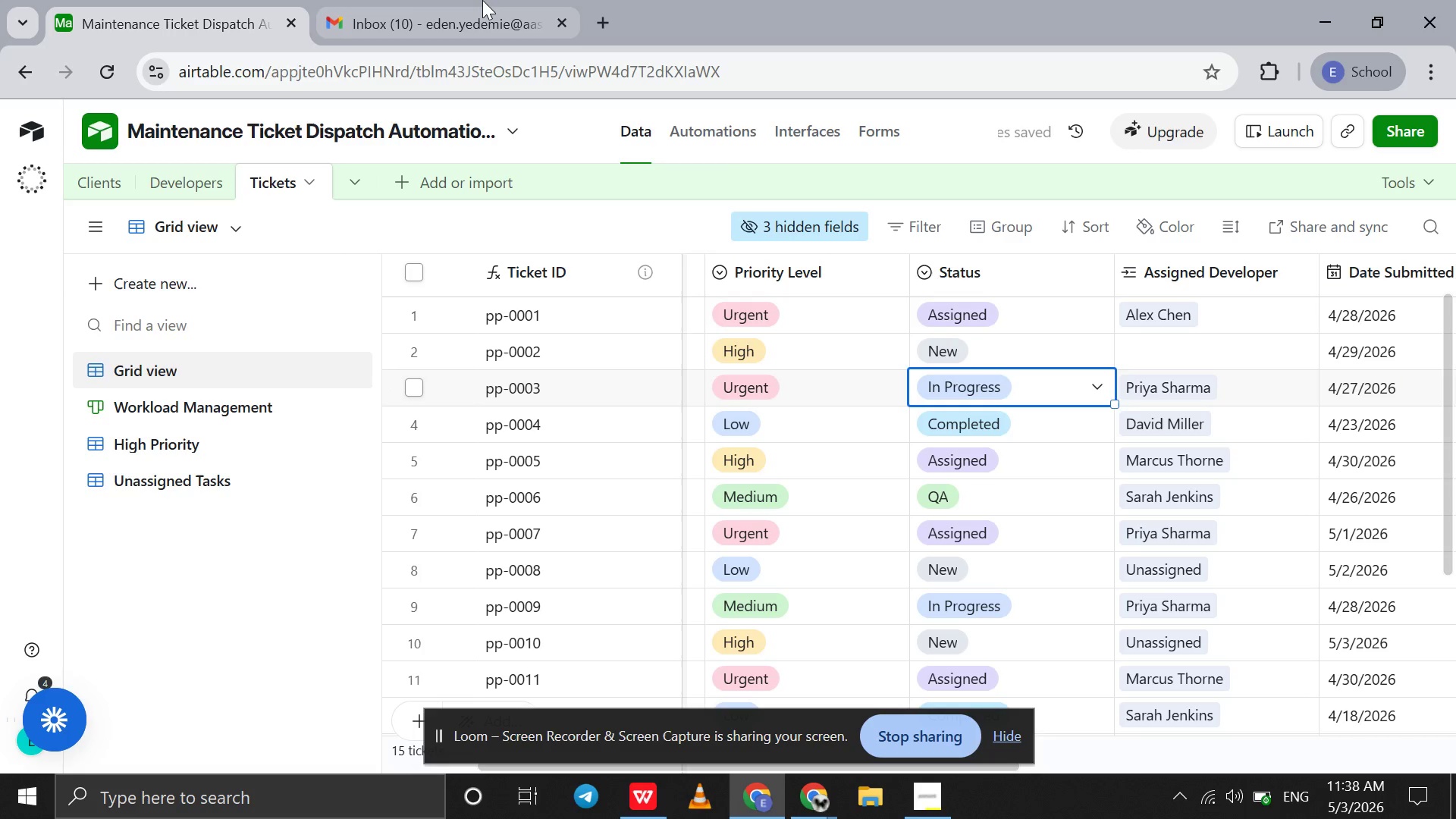 
left_click([482, 0])
 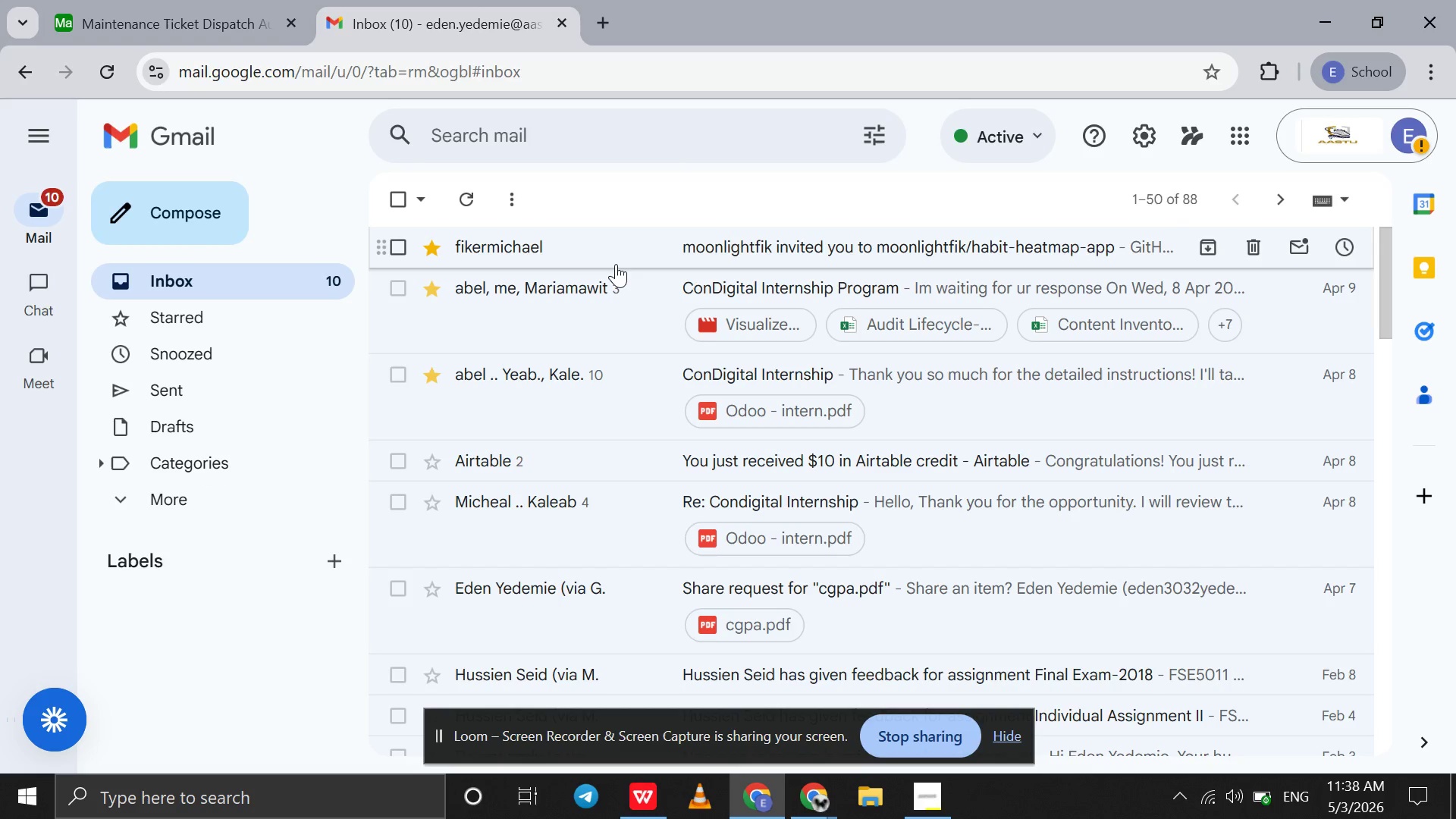 
scroll: coordinate [616, 264], scroll_direction: up, amount: 13.0
 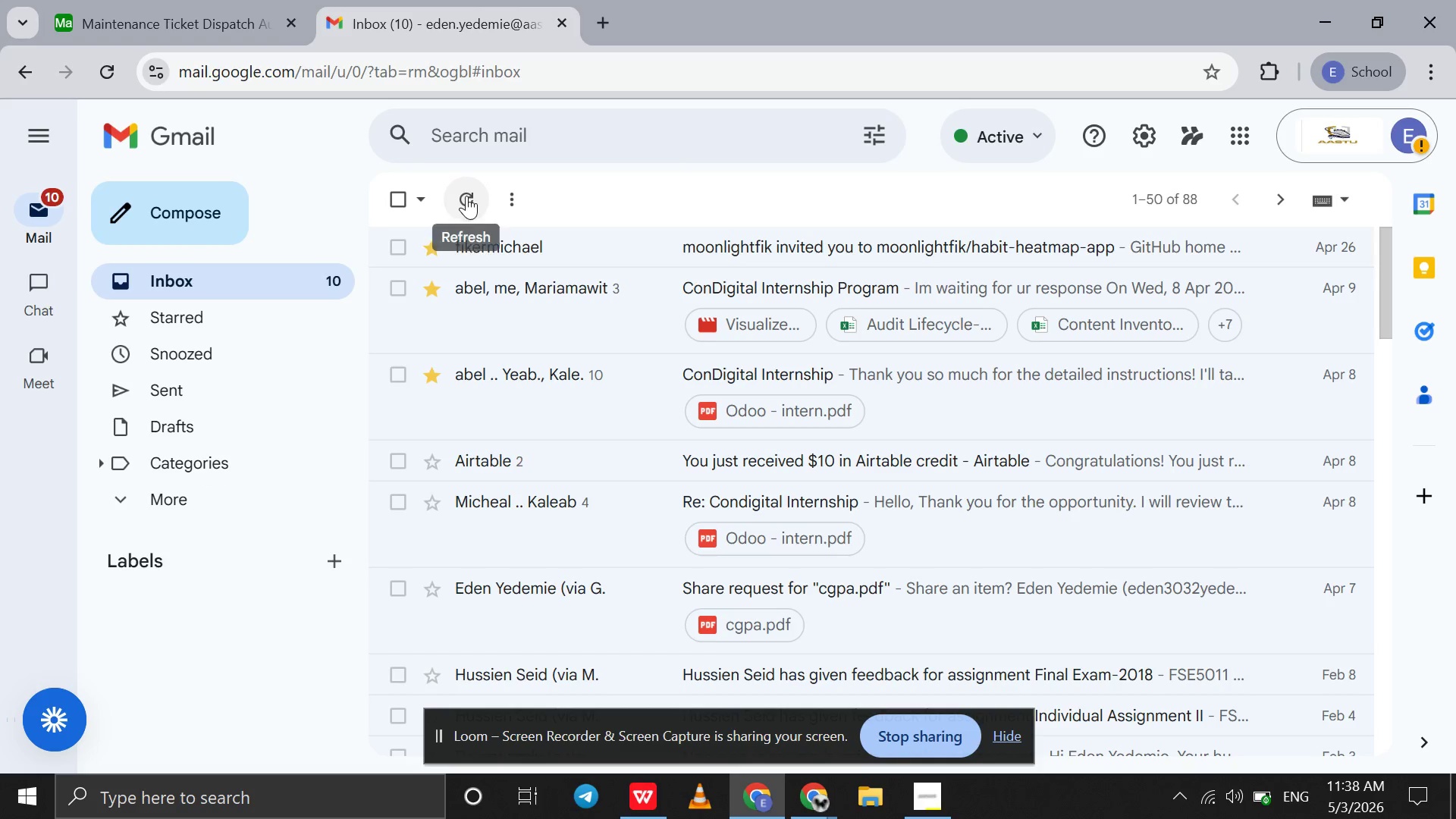 
left_click([466, 196])
 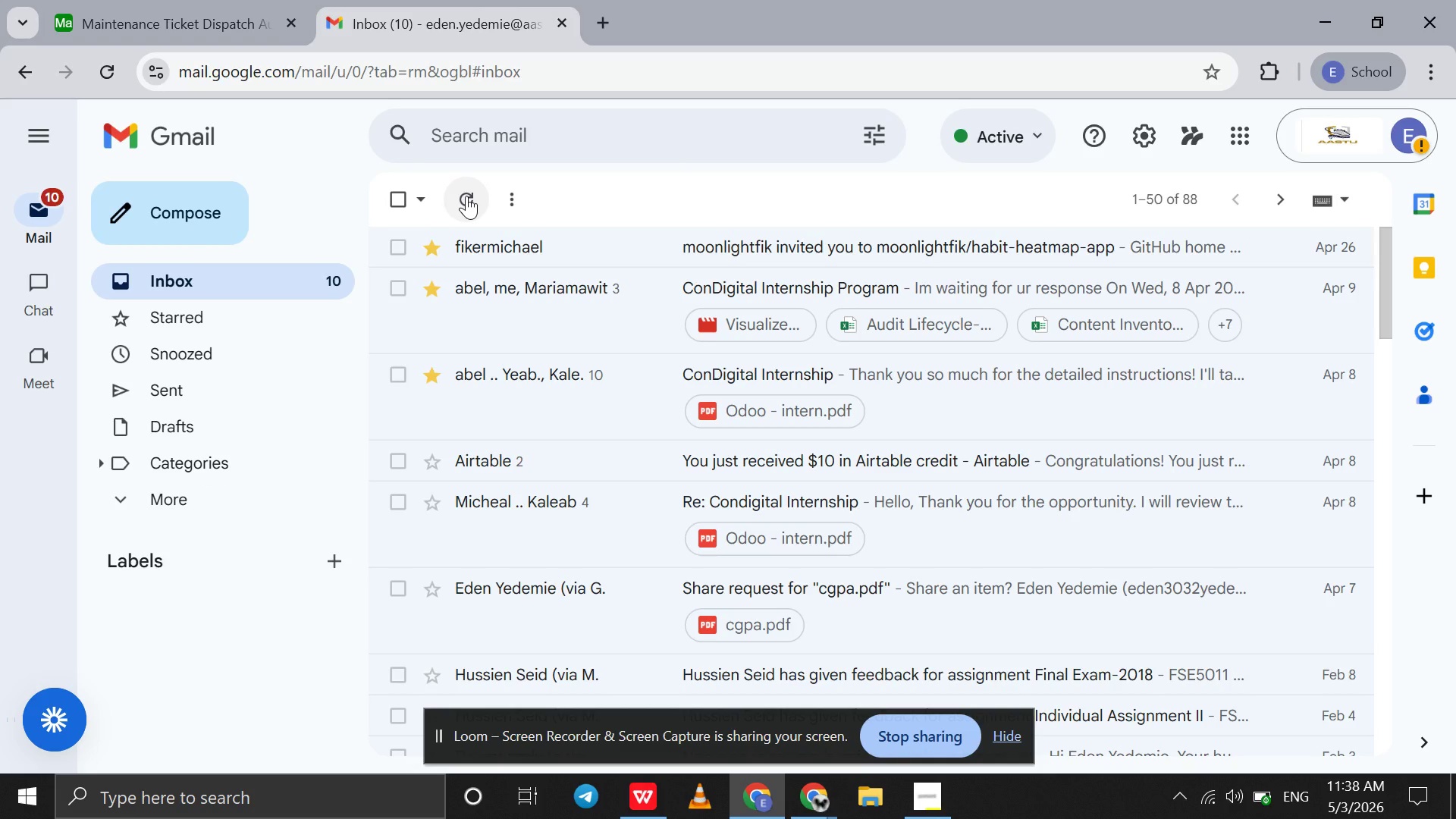 
left_click([466, 196])
 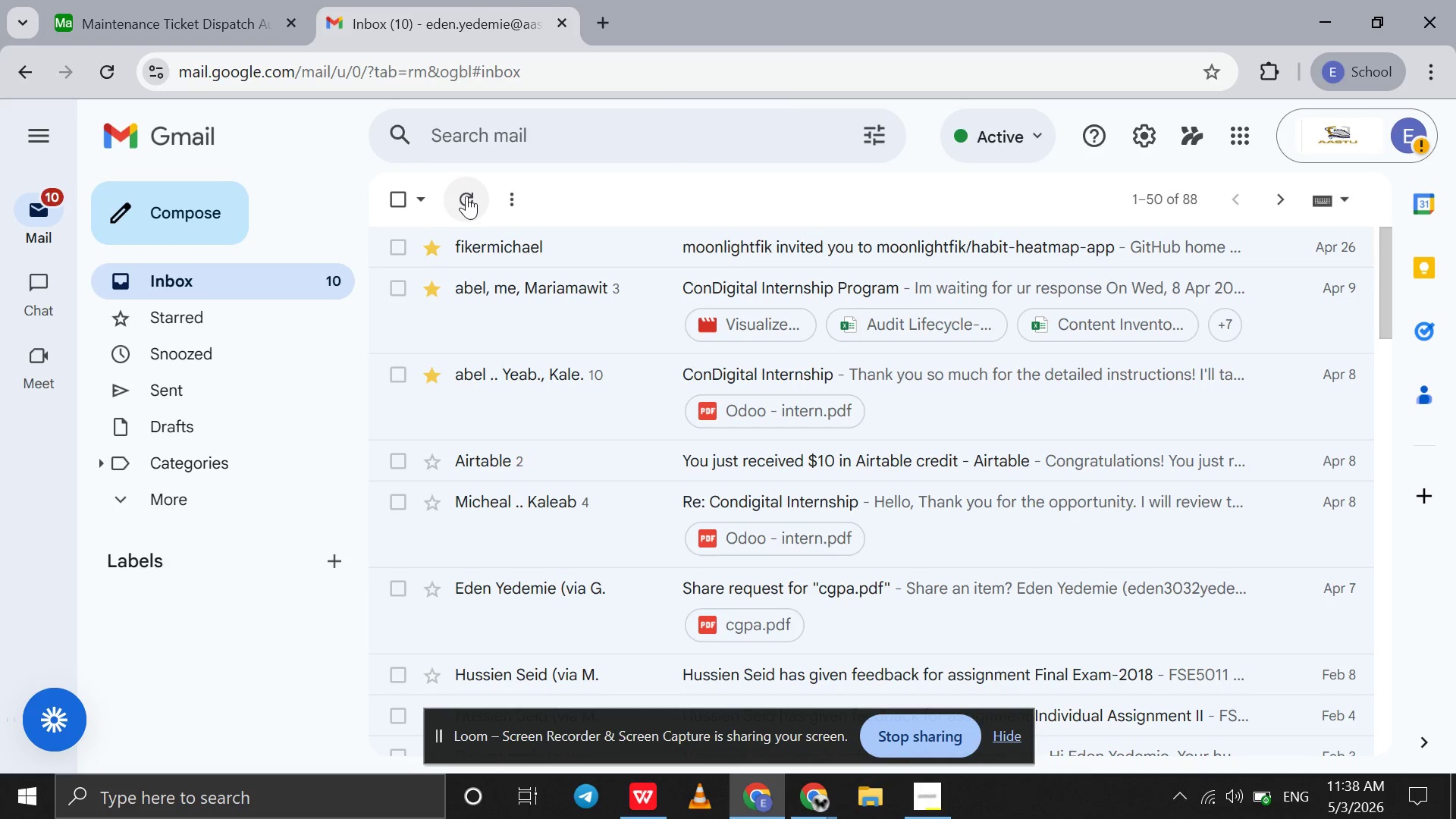 
left_click([466, 196])
 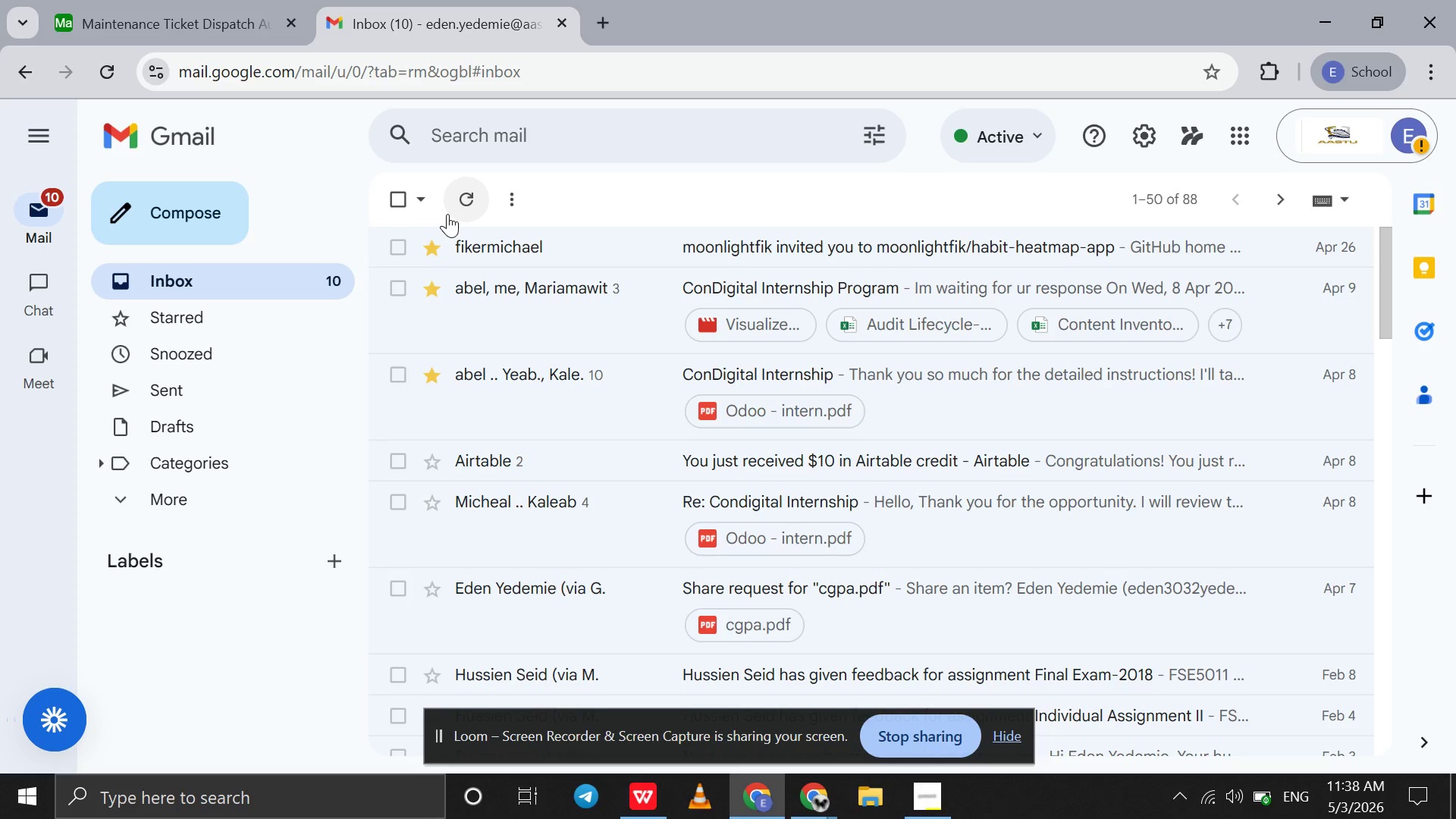 
left_click([244, 0])
 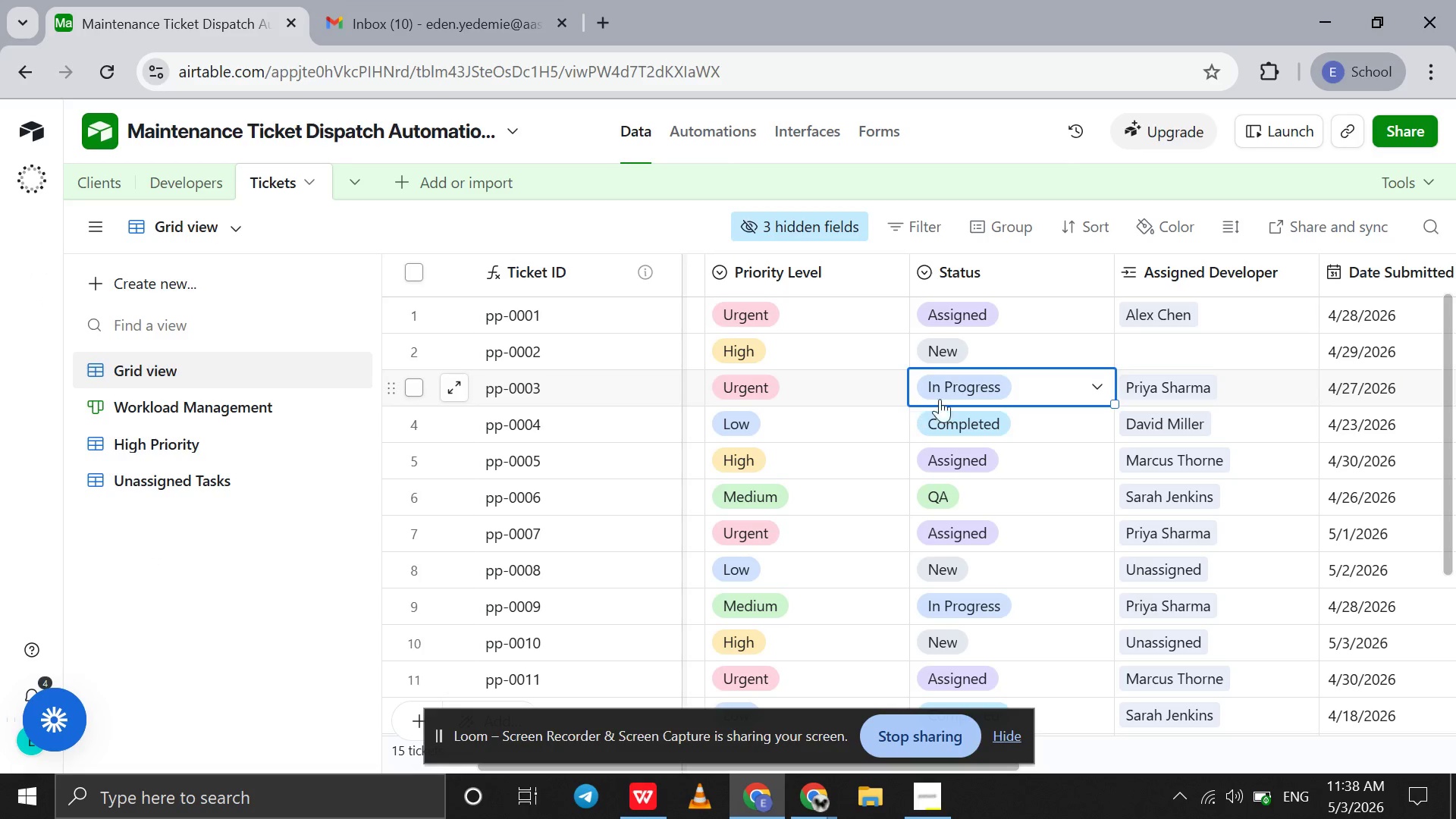 
wait(6.25)
 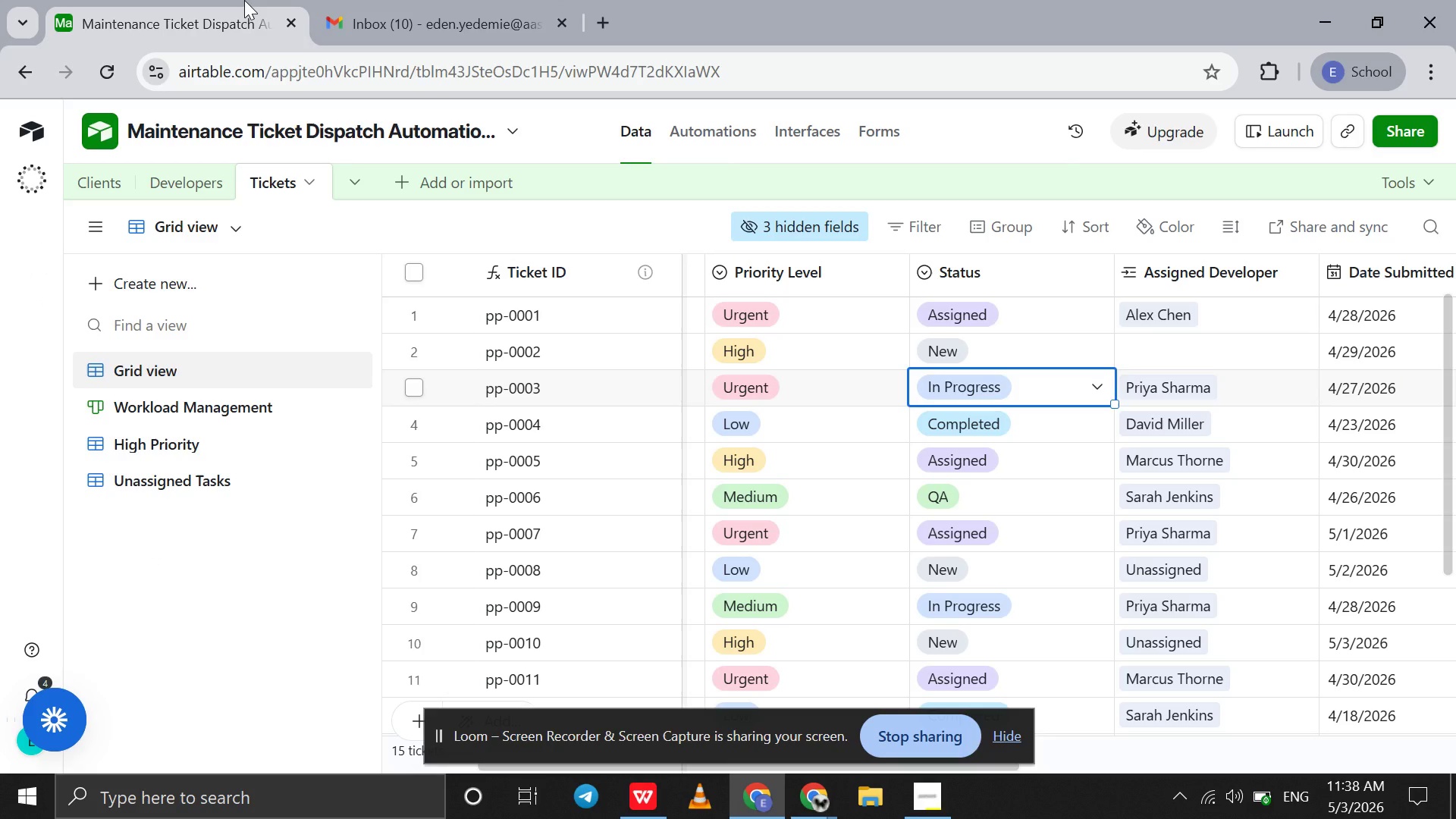 
left_click([940, 384])
 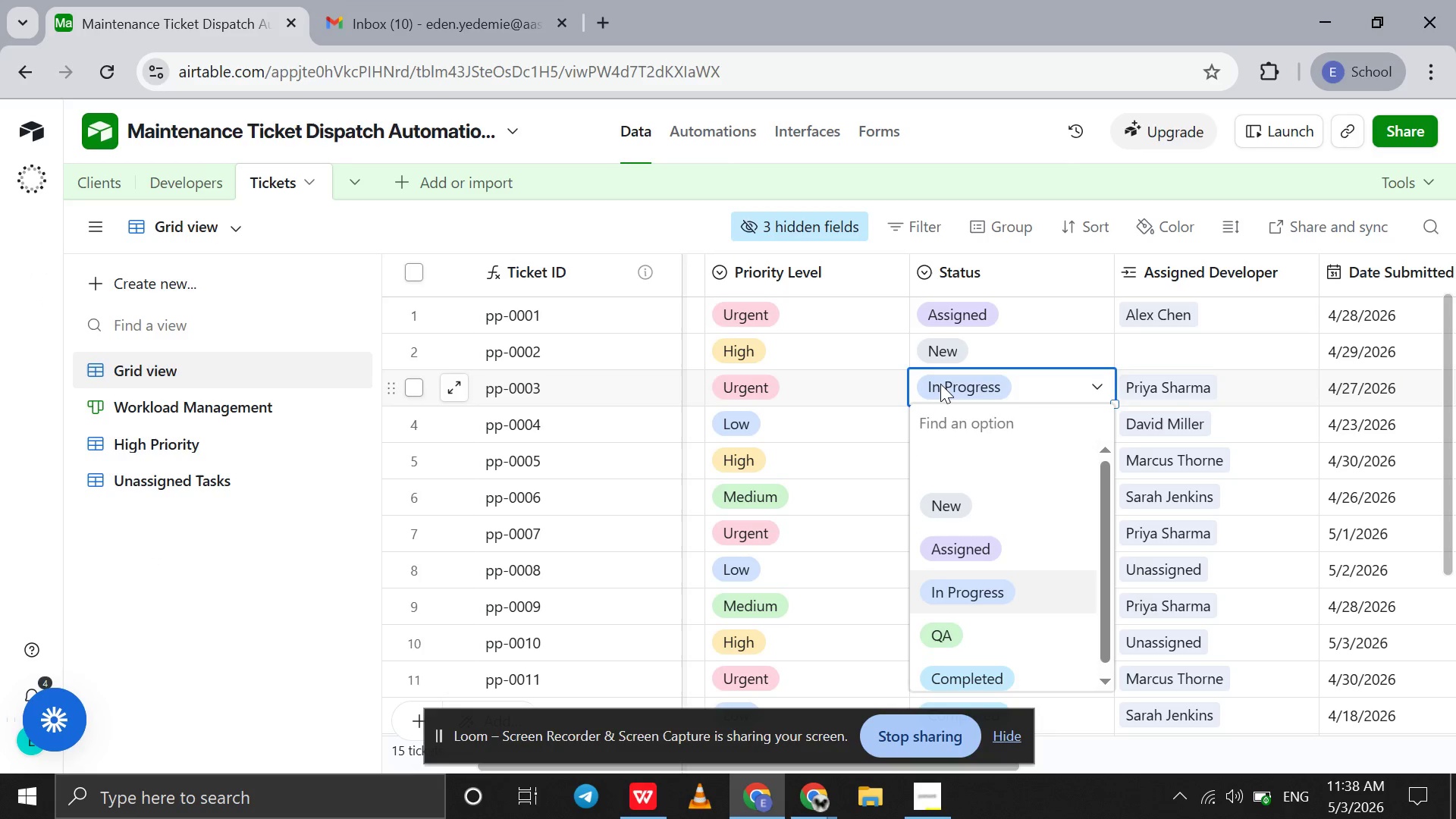 
left_click([940, 384])
 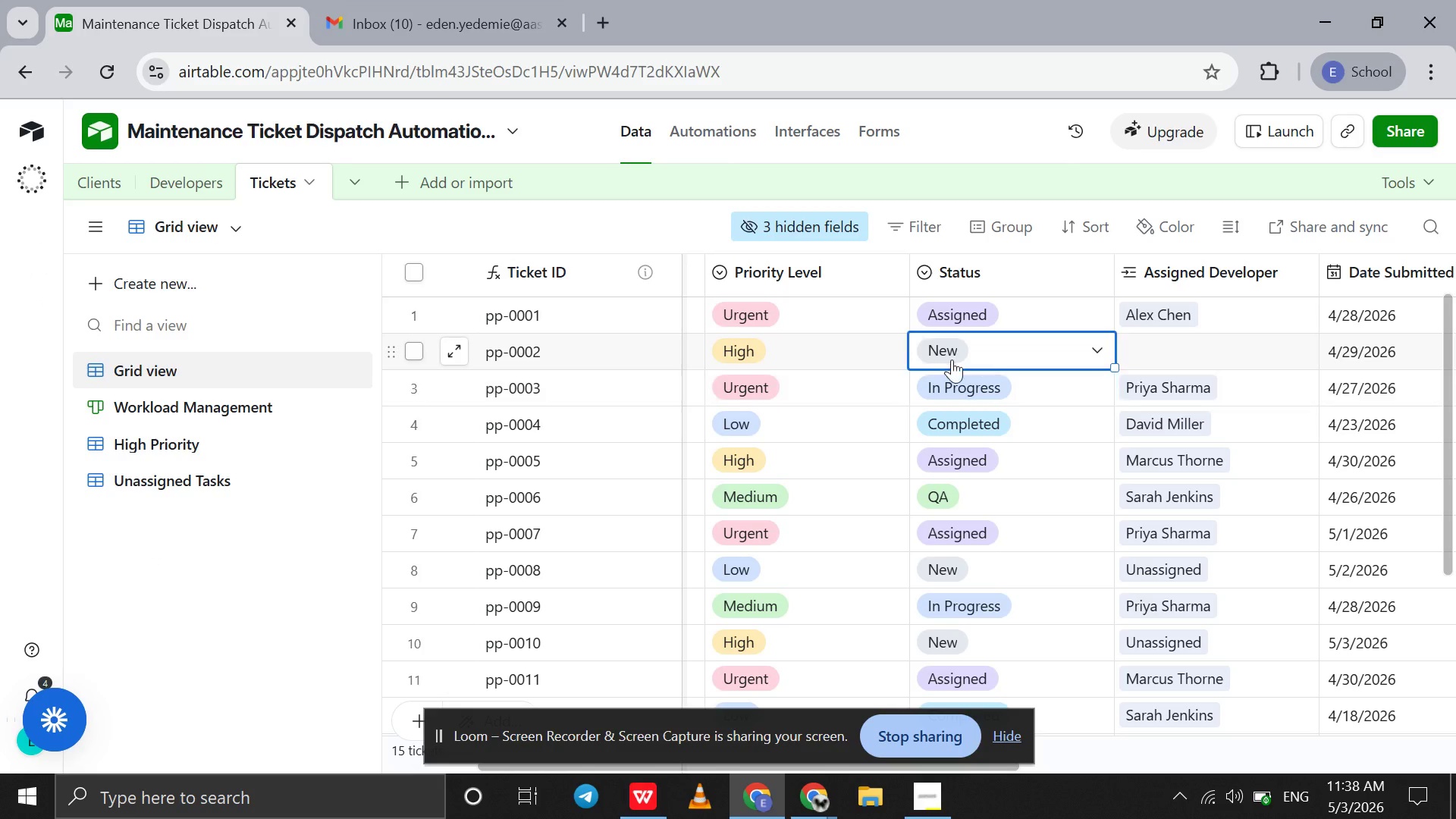 
double_click([952, 359])
 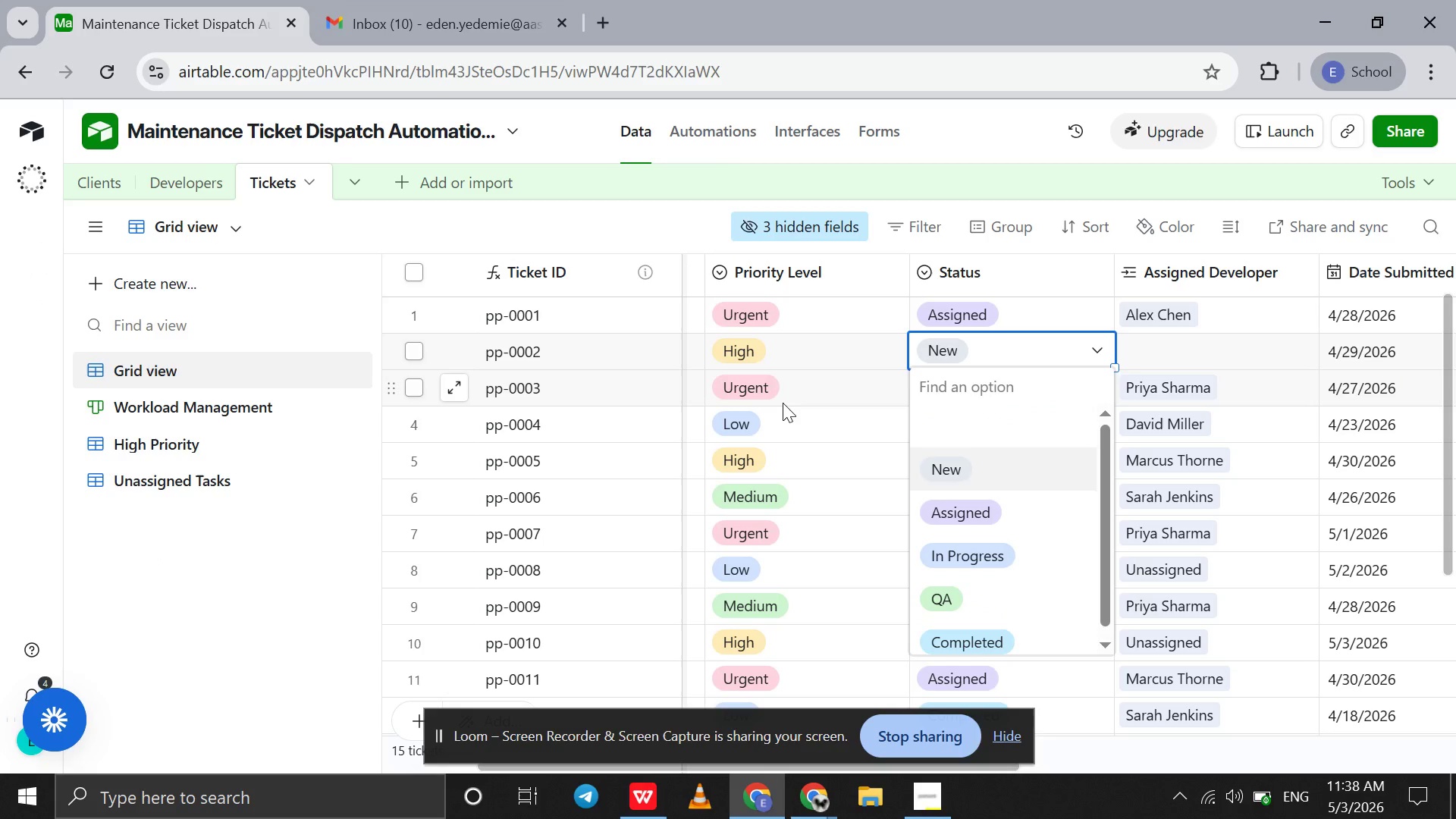 
left_click([783, 403])
 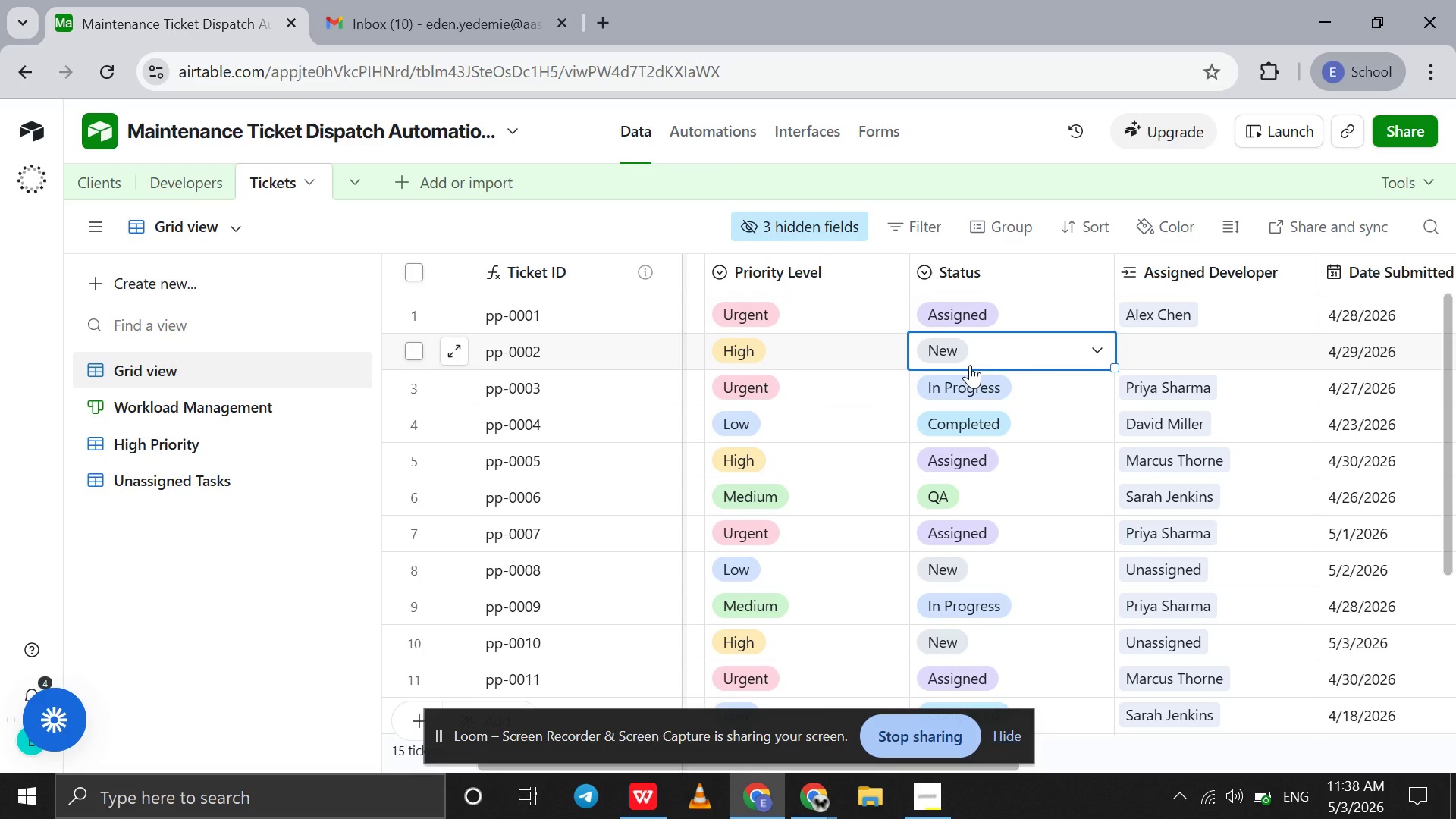 
double_click([970, 365])
 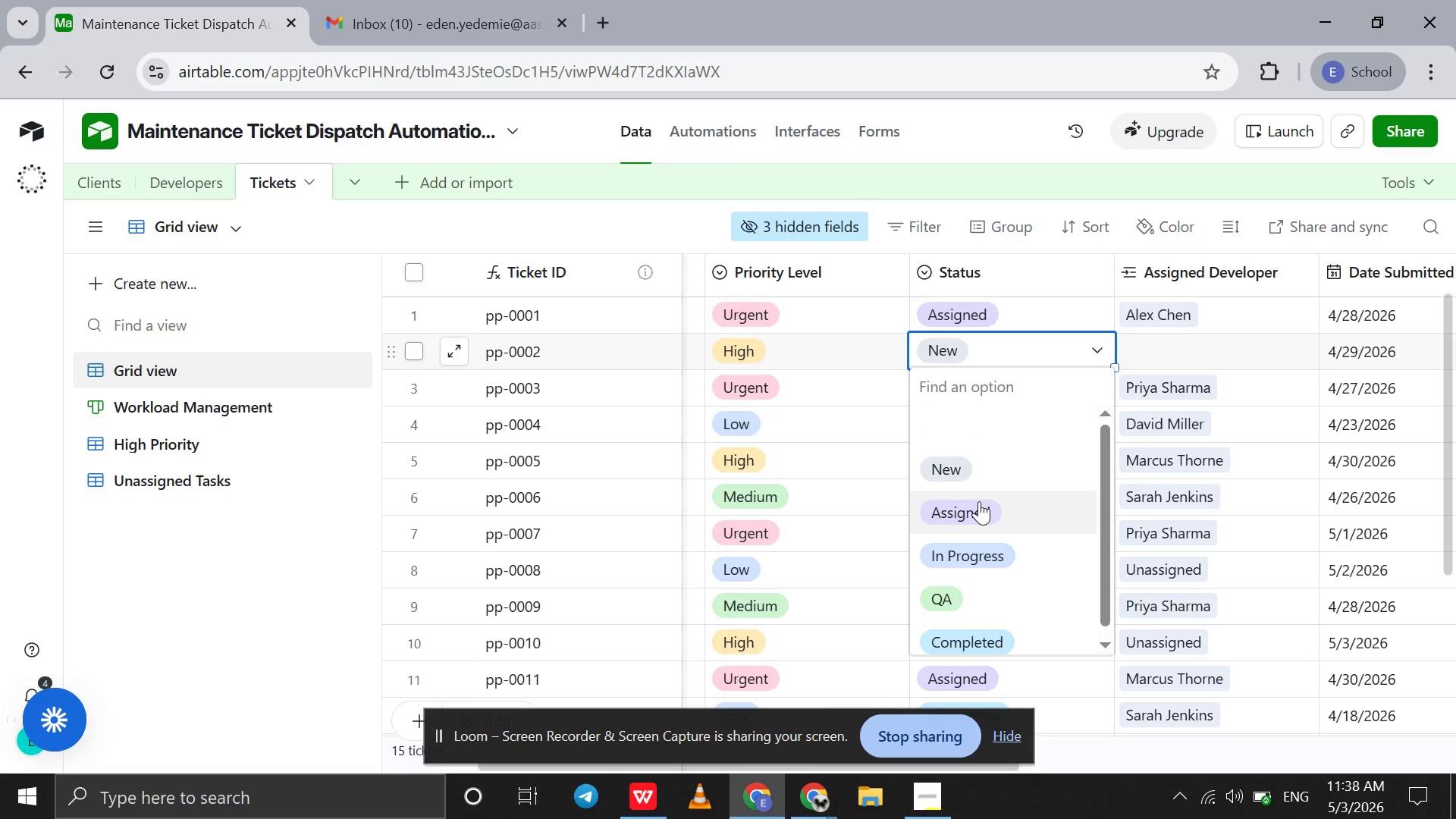 
left_click([979, 501])
 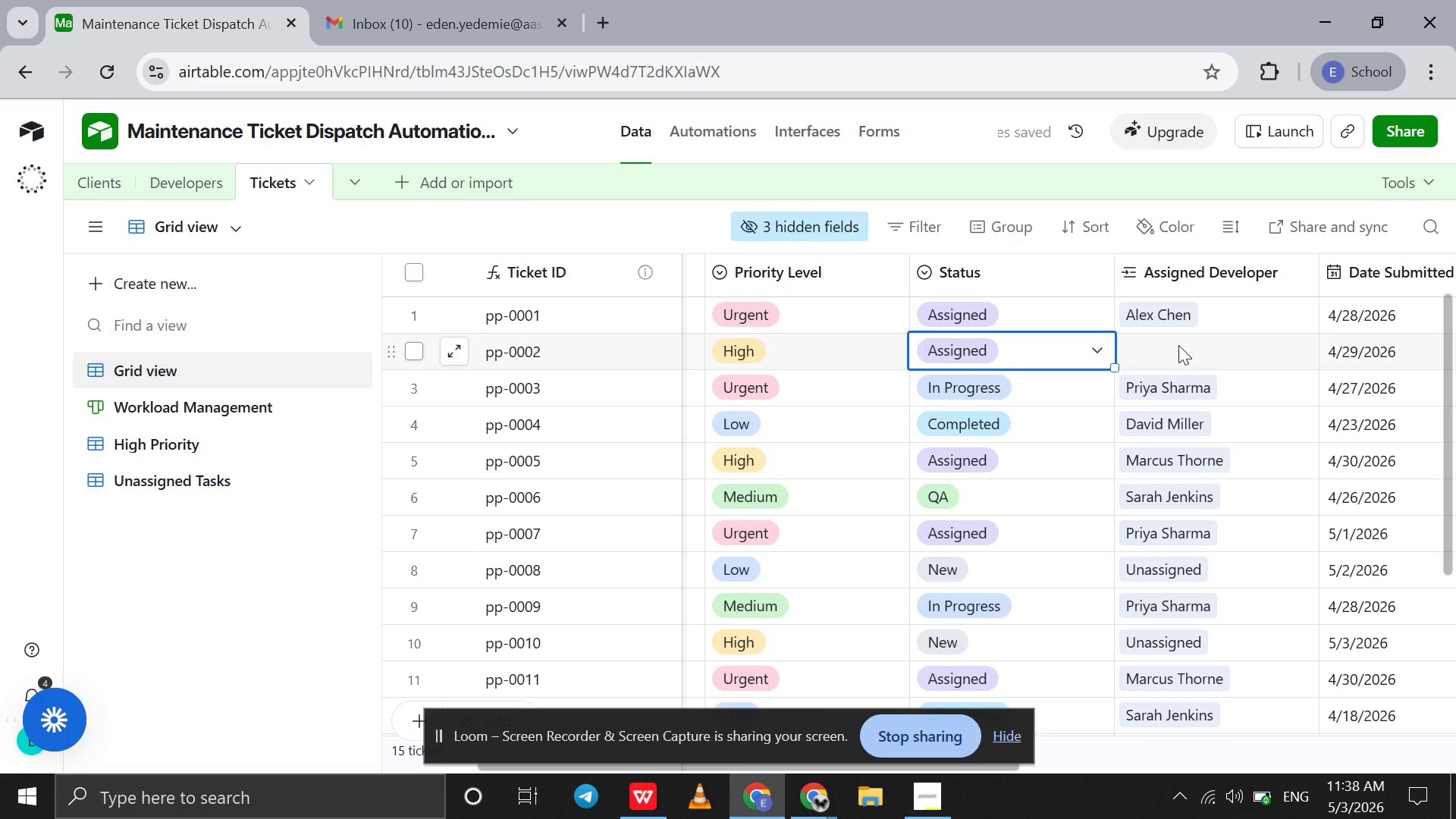 
double_click([1178, 345])
 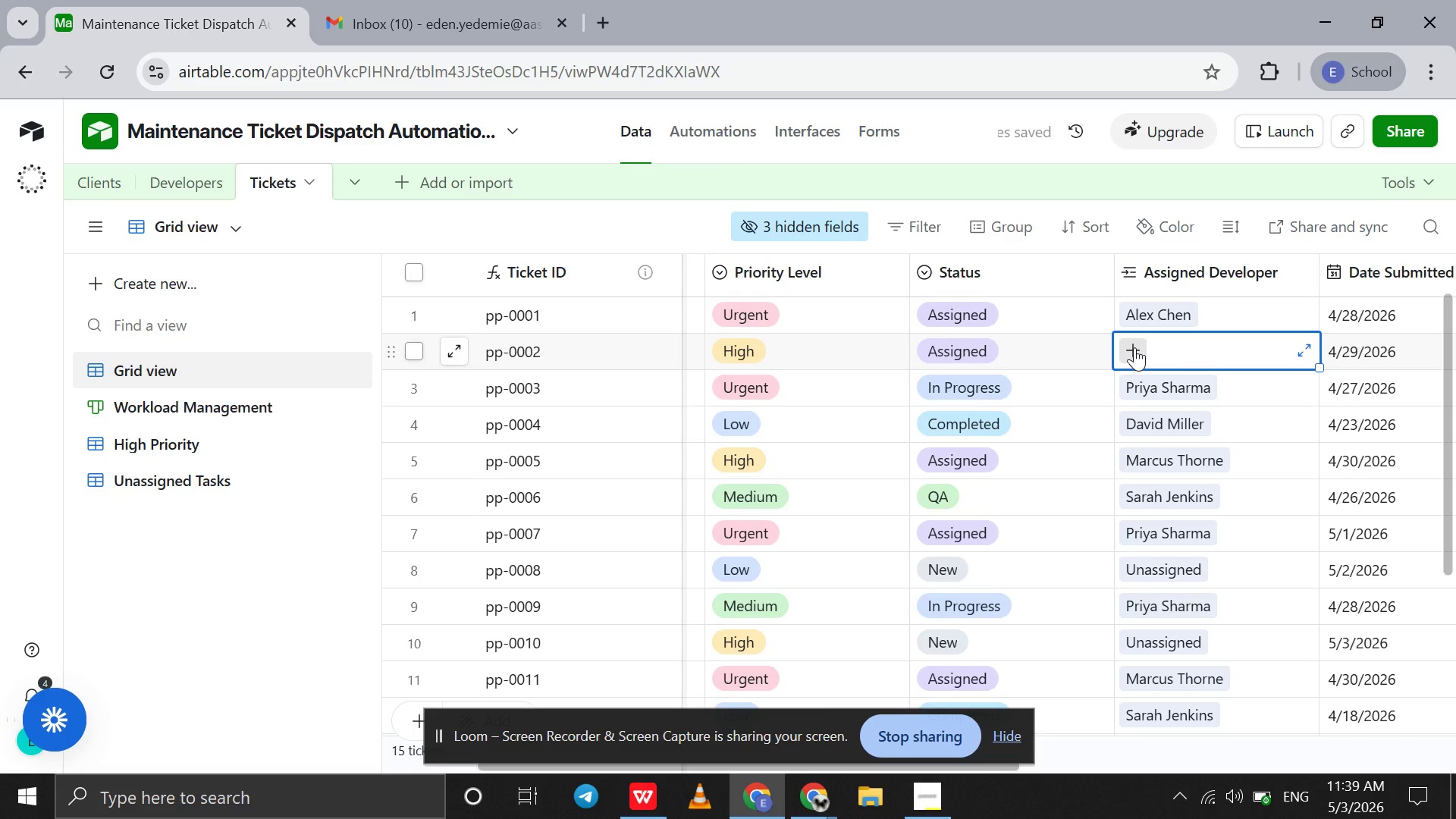 
left_click([1134, 347])
 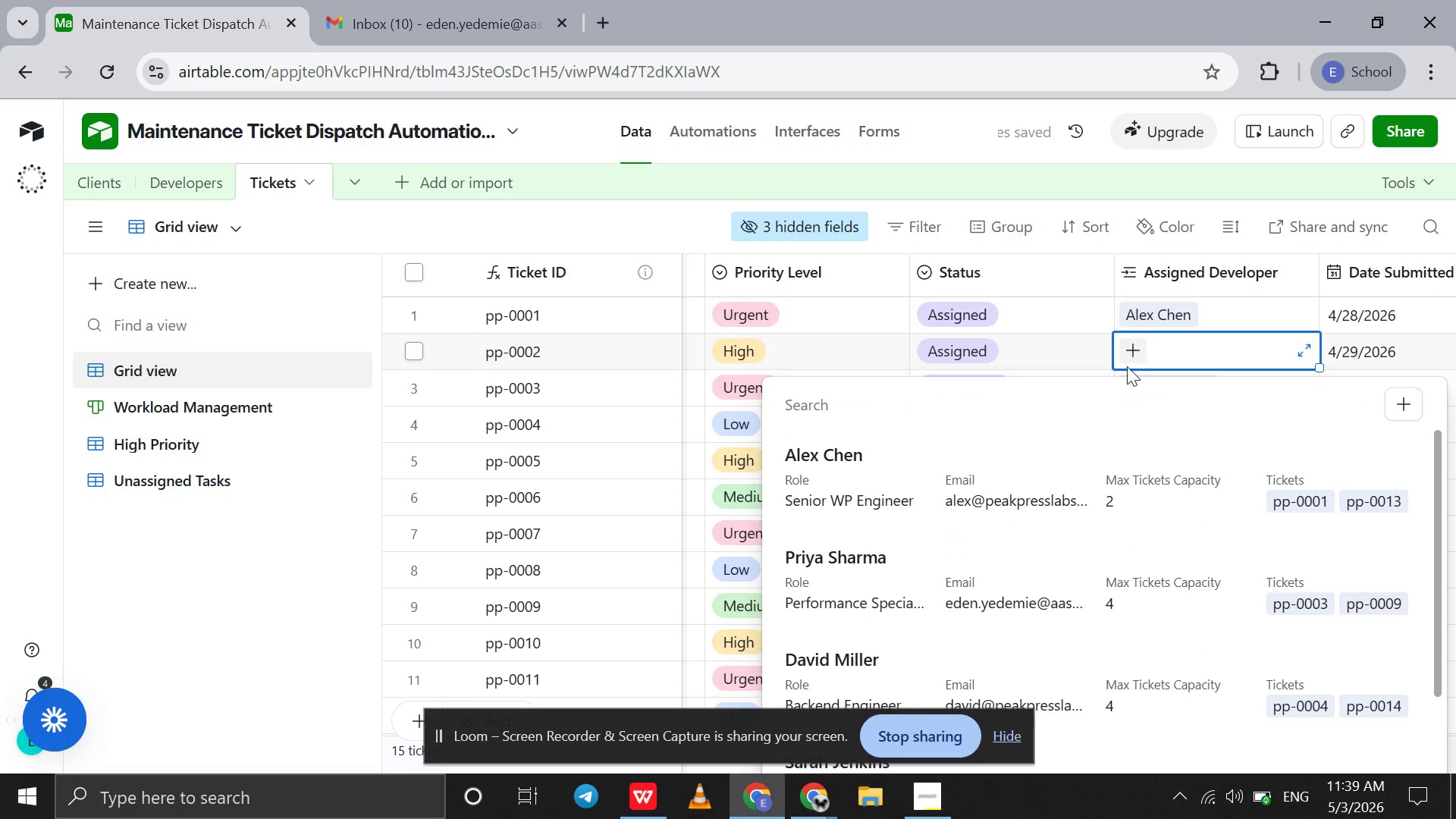 
left_click([1097, 521])
 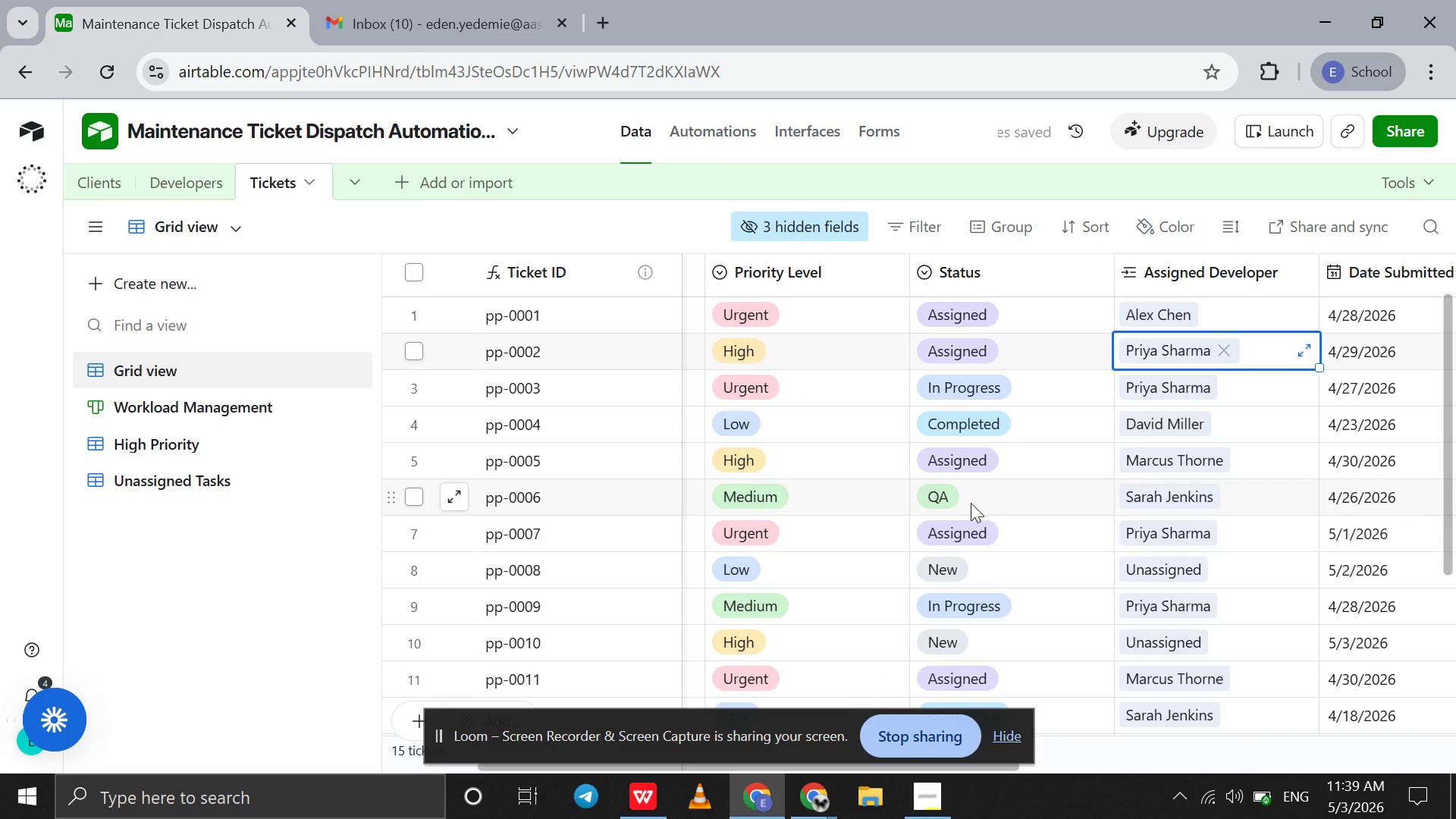 
scroll: coordinate [1097, 521], scroll_direction: down, amount: 2.0
 